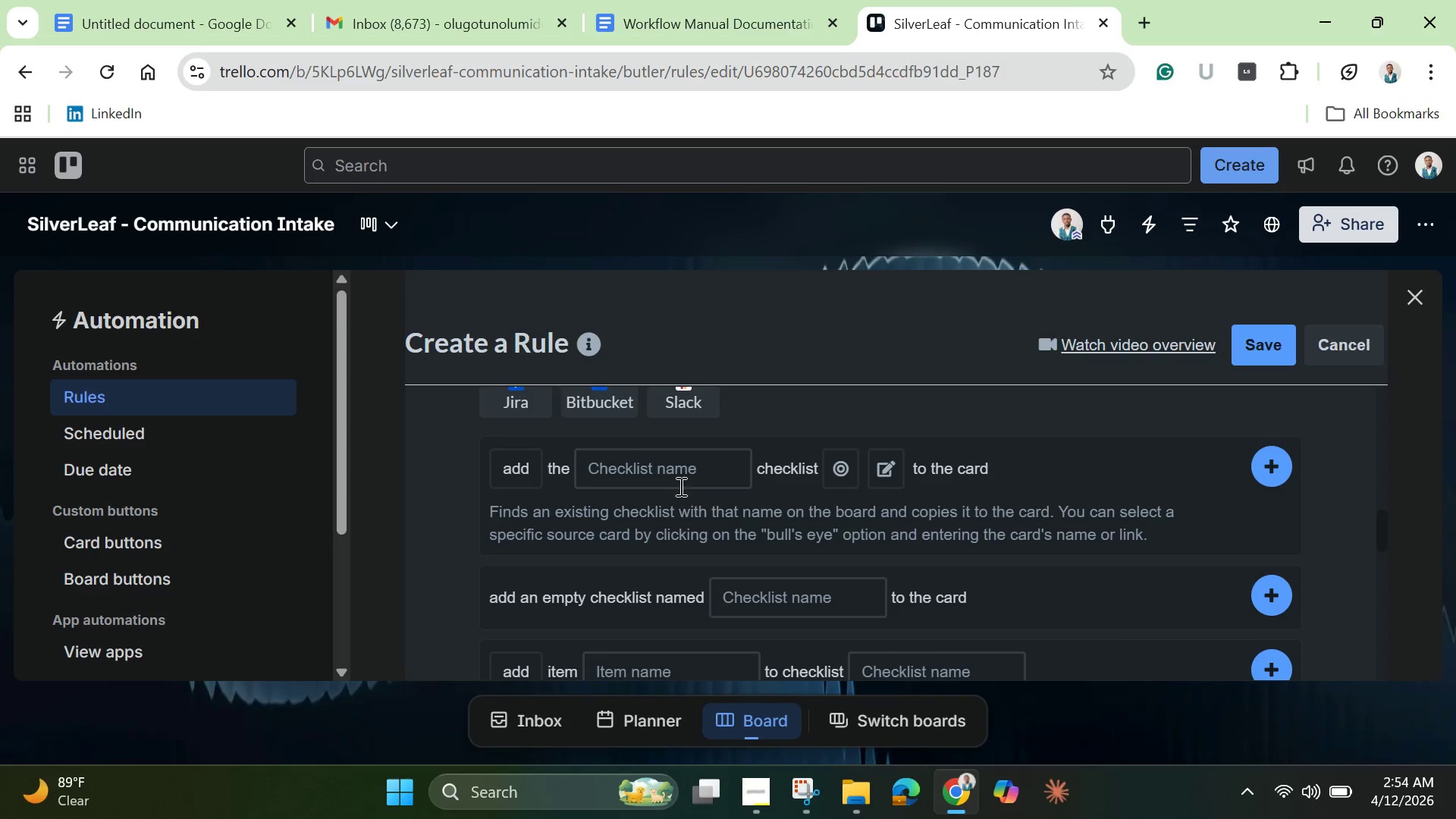 
left_click([680, 465])
 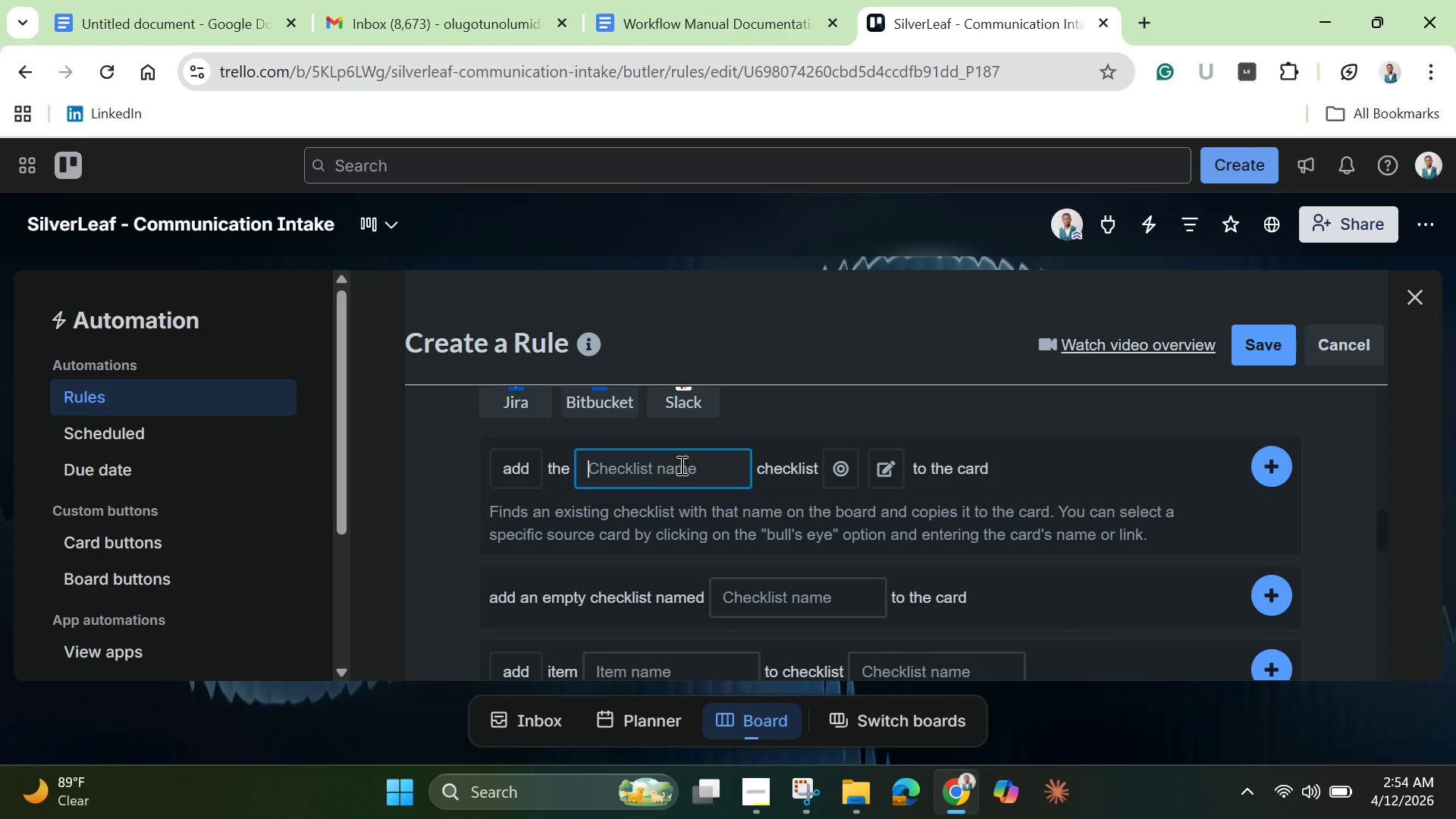 
key(Control+V)
 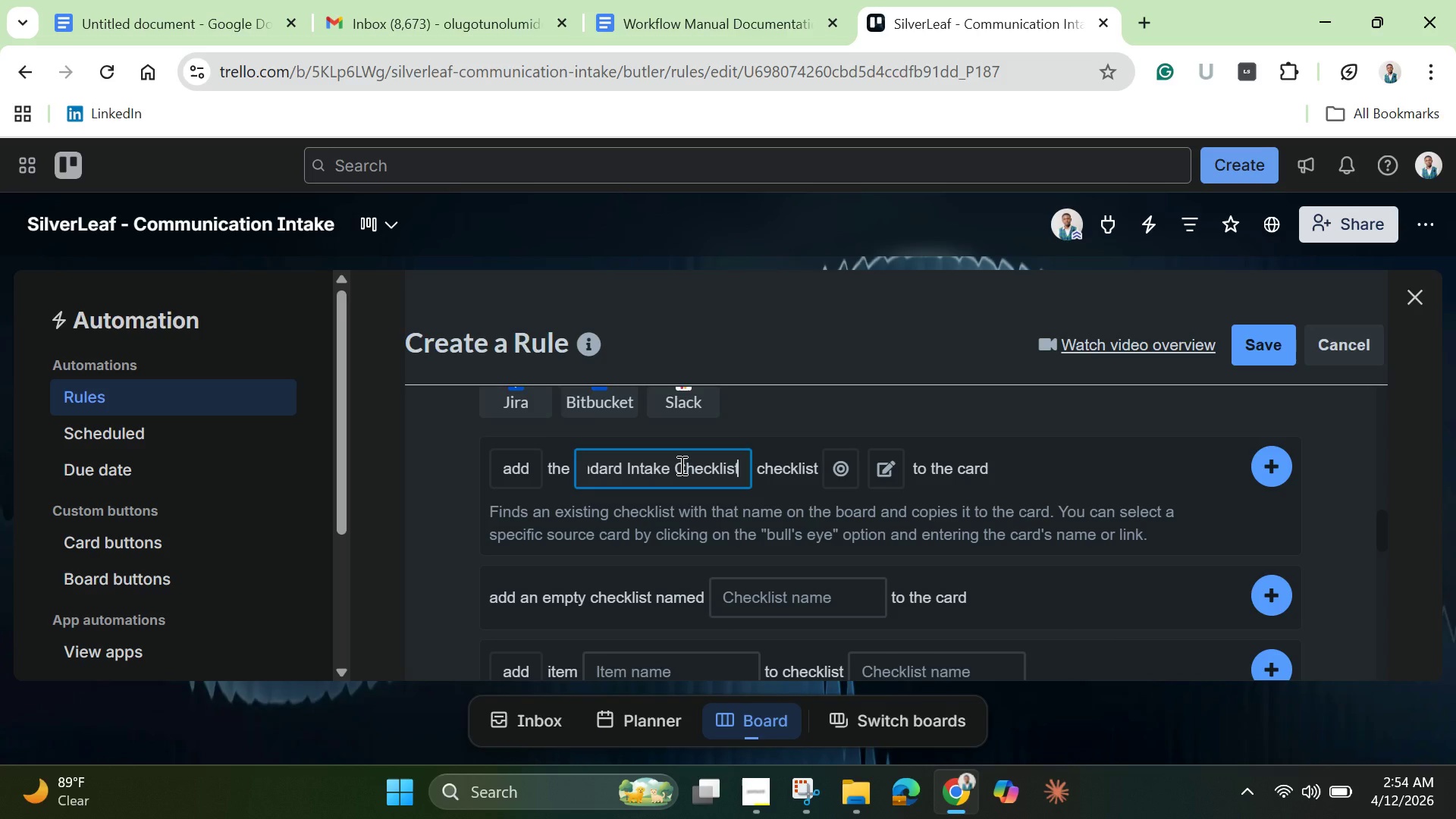 
wait(8.42)
 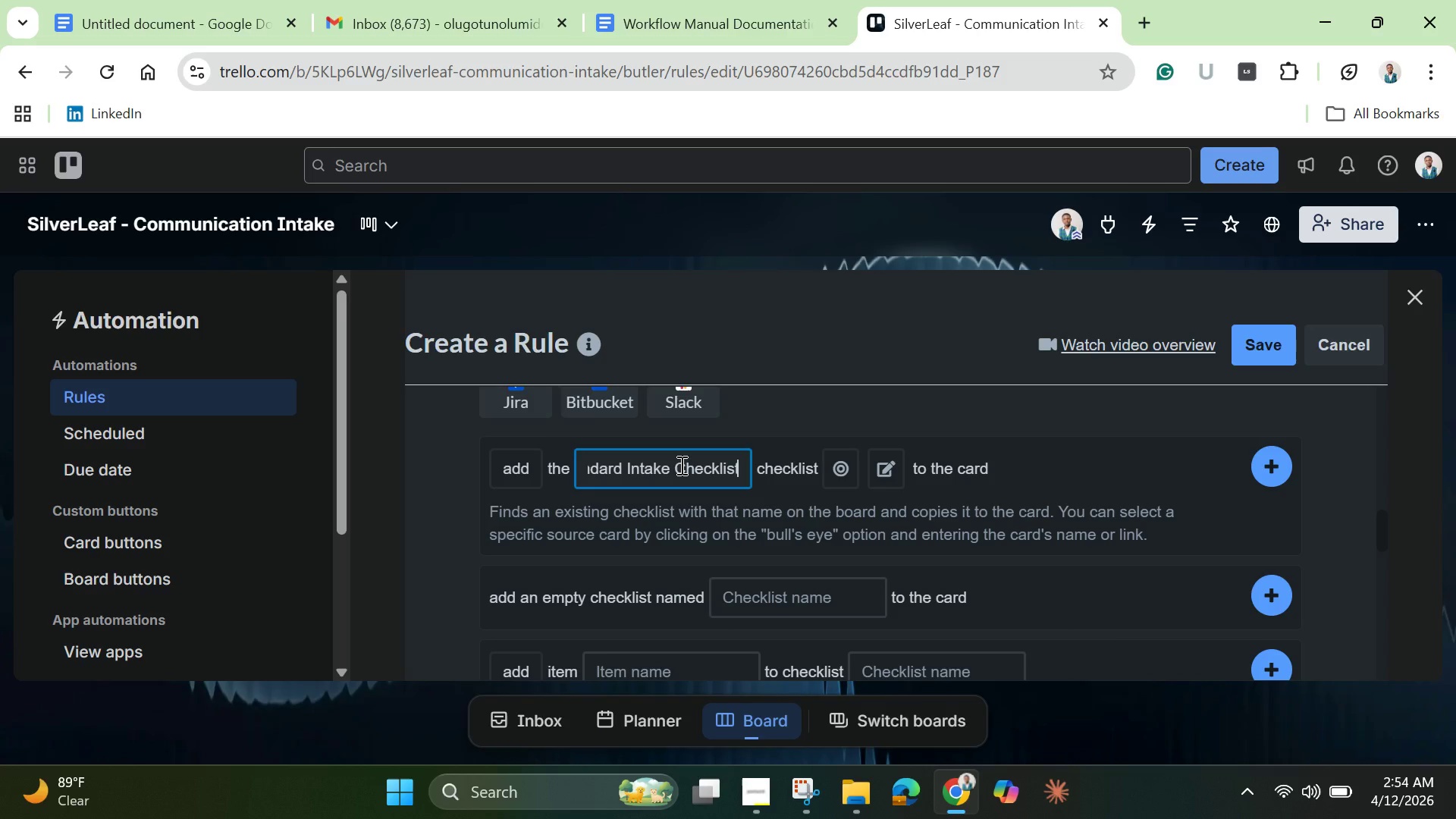 
left_click([841, 464])
 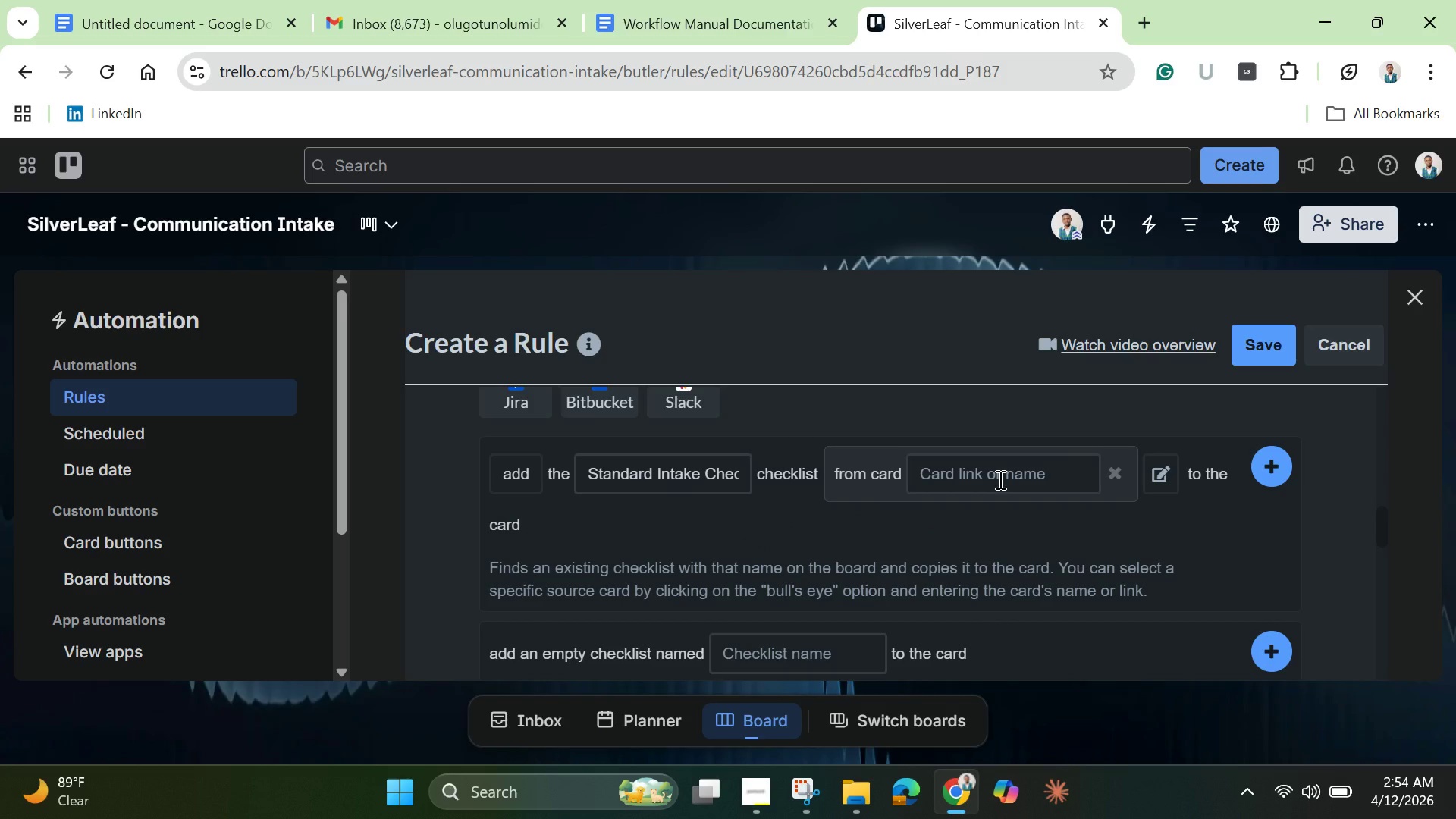 
wait(14.14)
 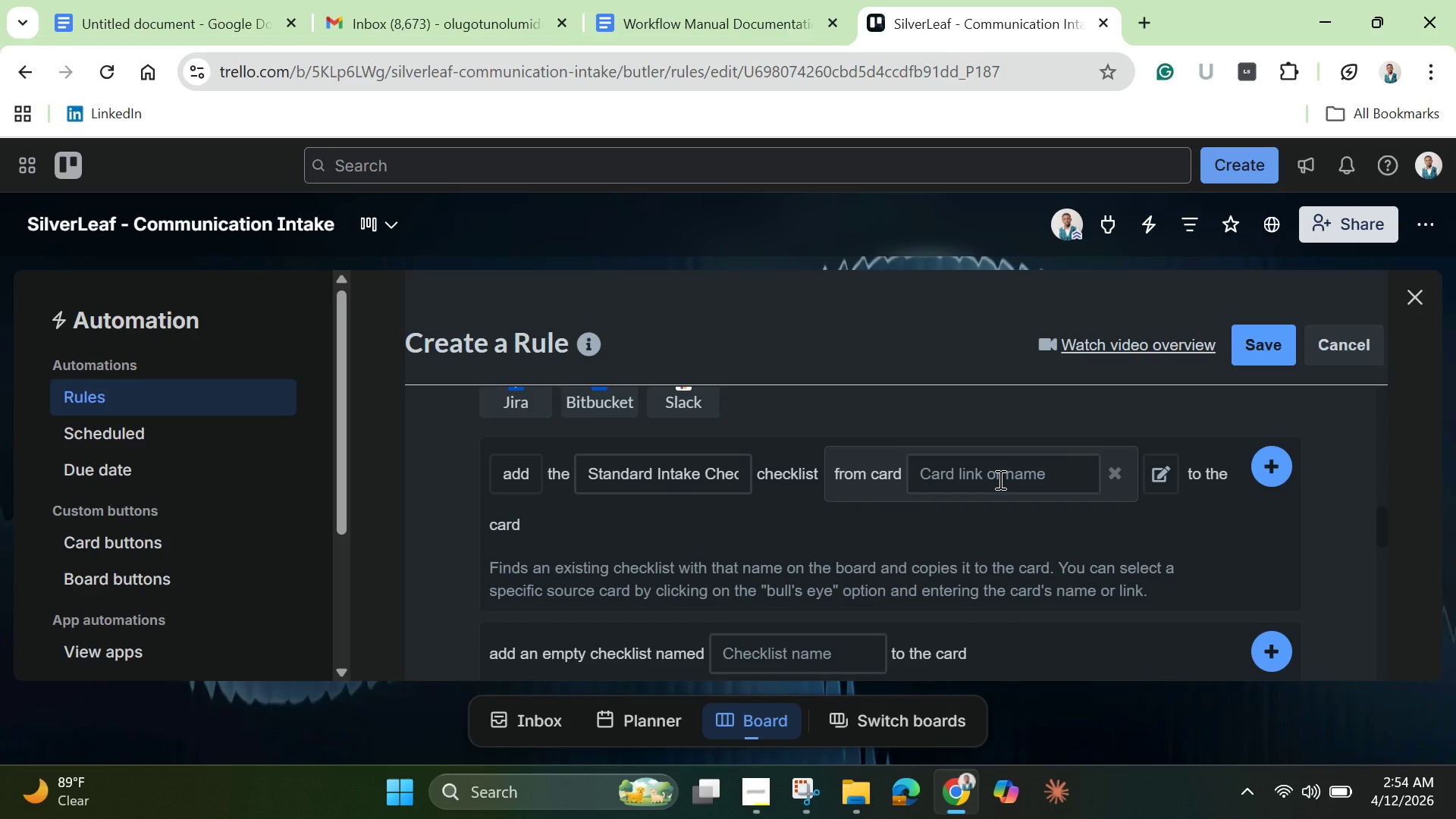 
left_click([999, 479])
 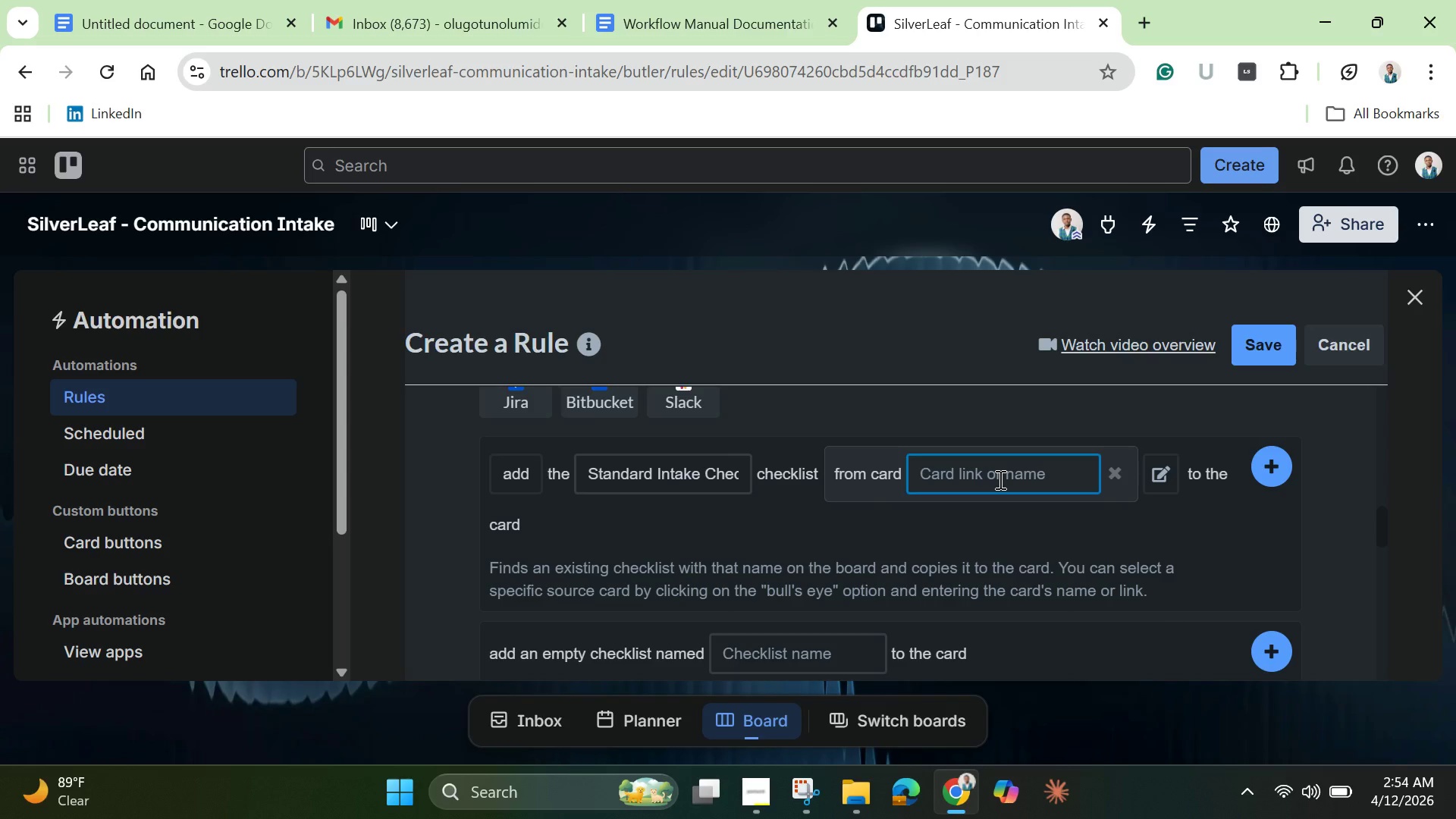 
type(Standard Inta)
key(Backspace)
type(ake Template)
 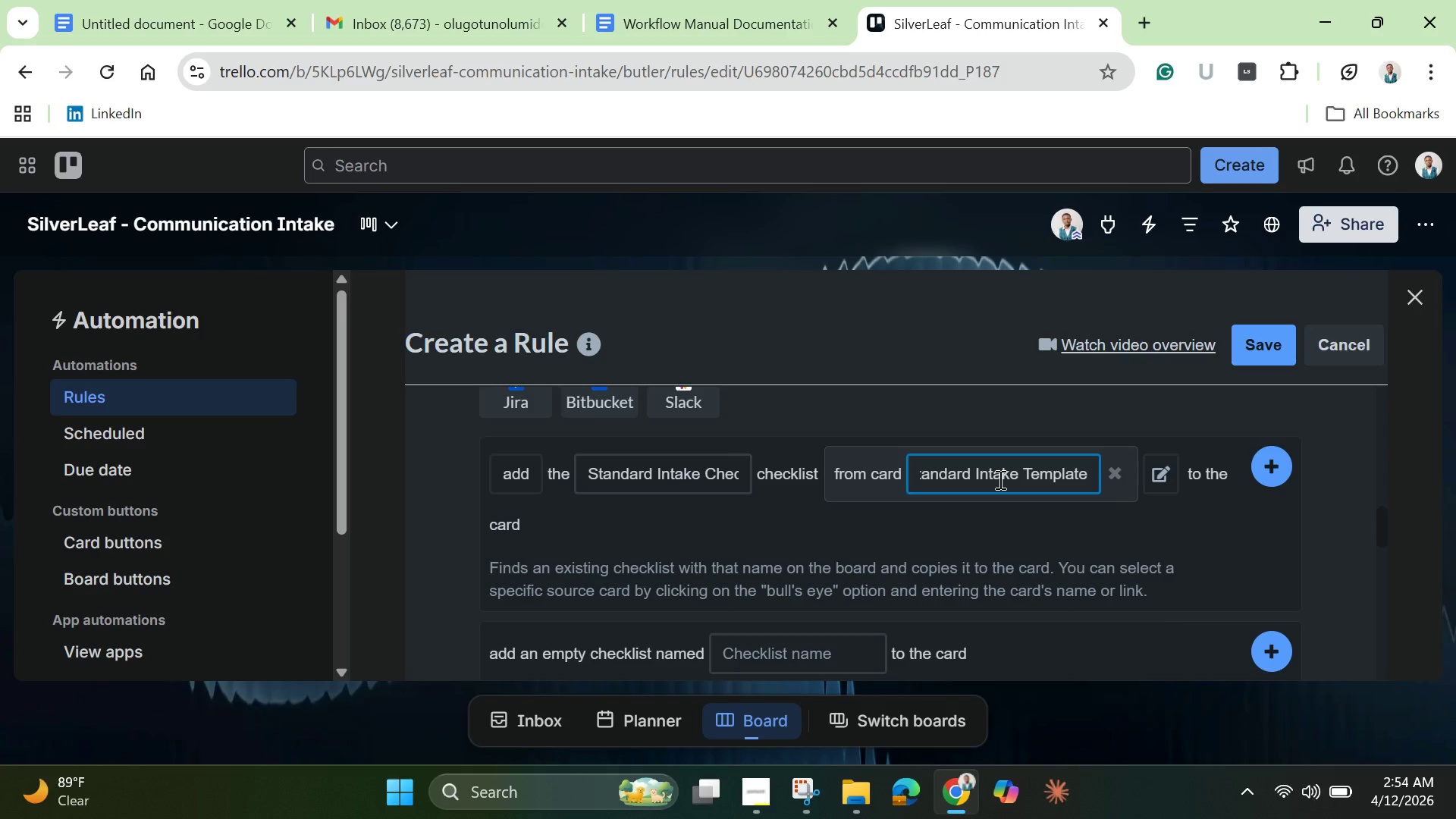 
wait(5.92)
 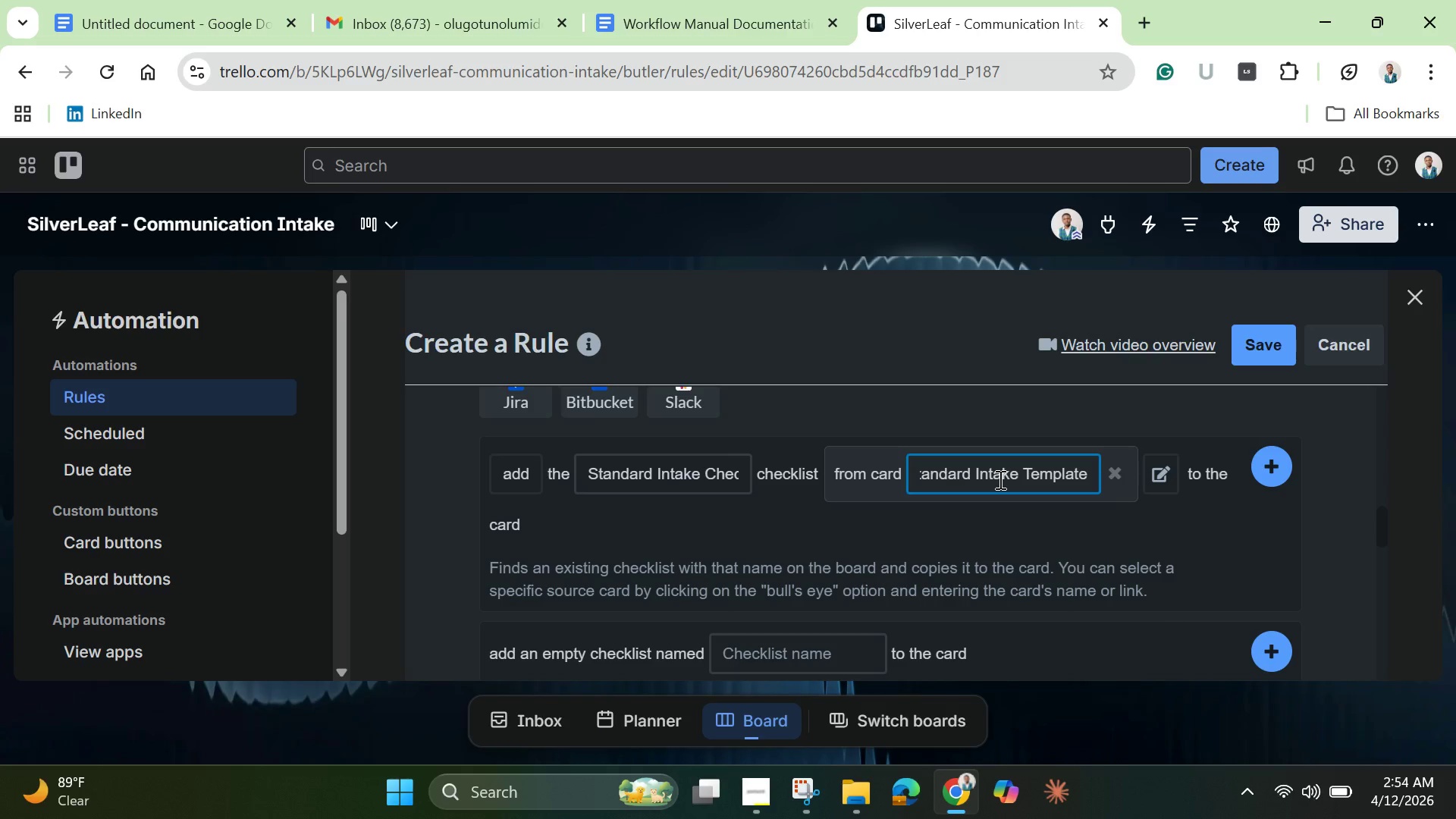 
left_click([1116, 525])
 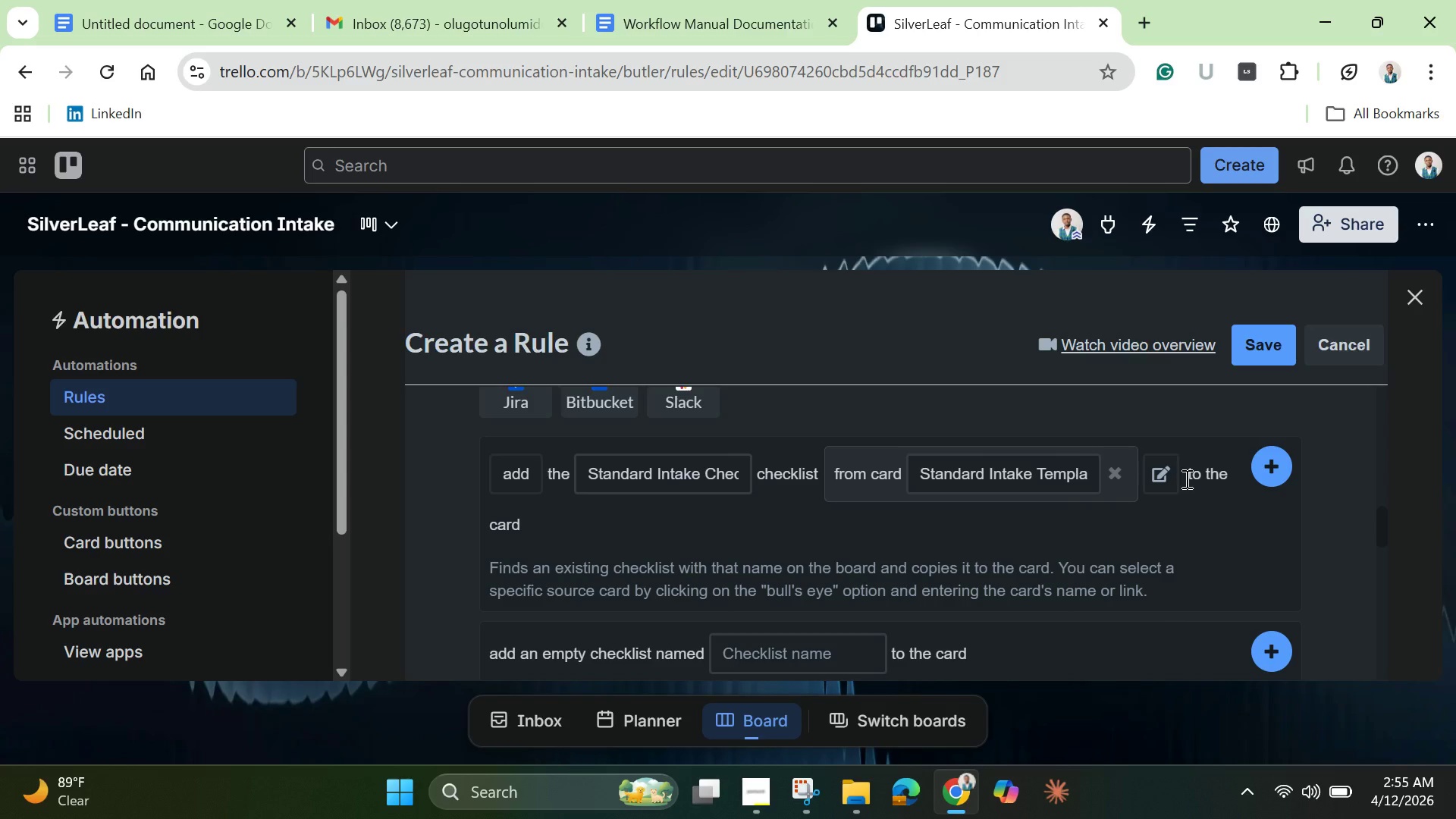 
wait(28.61)
 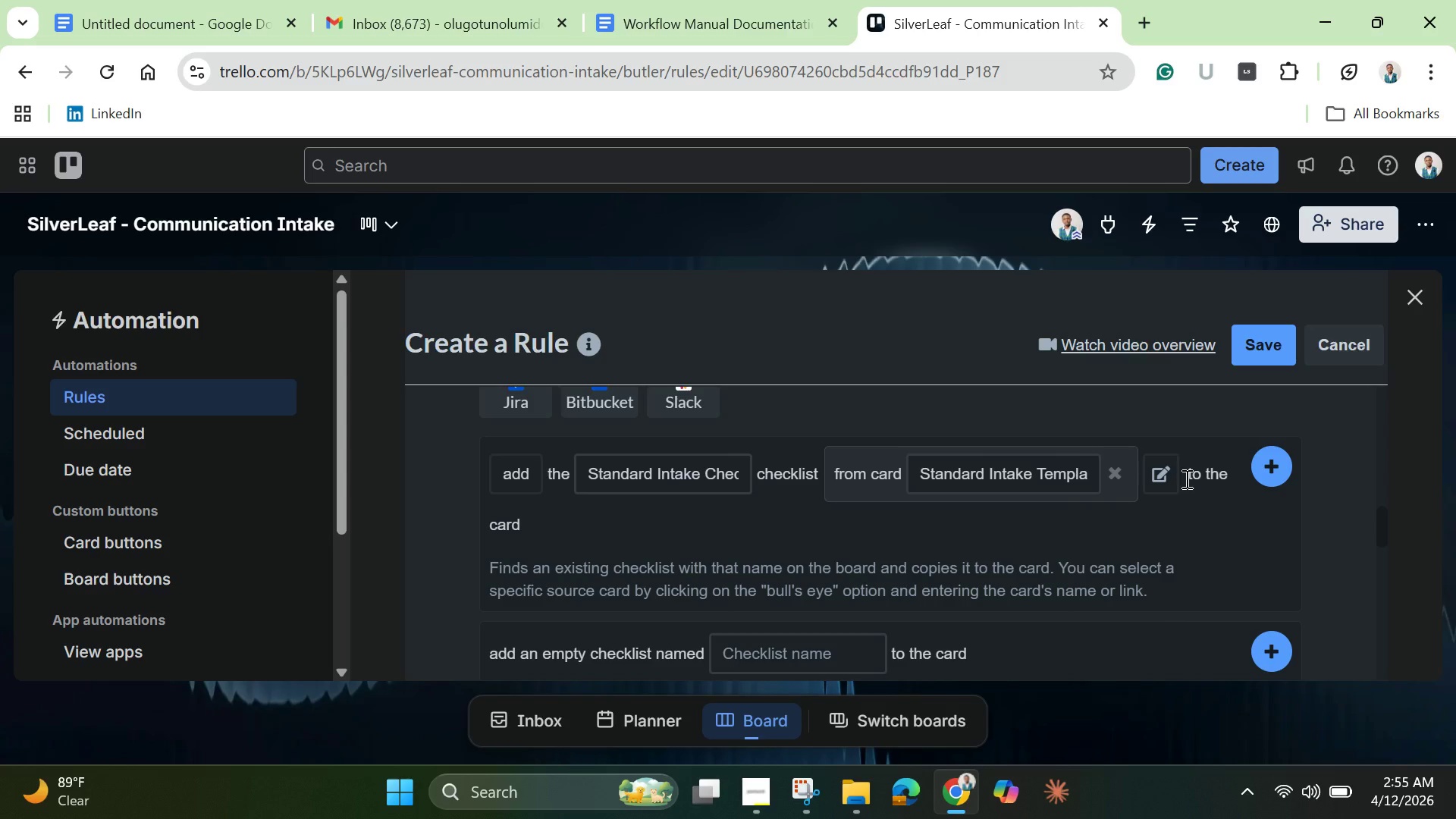 
left_click([1279, 472])
 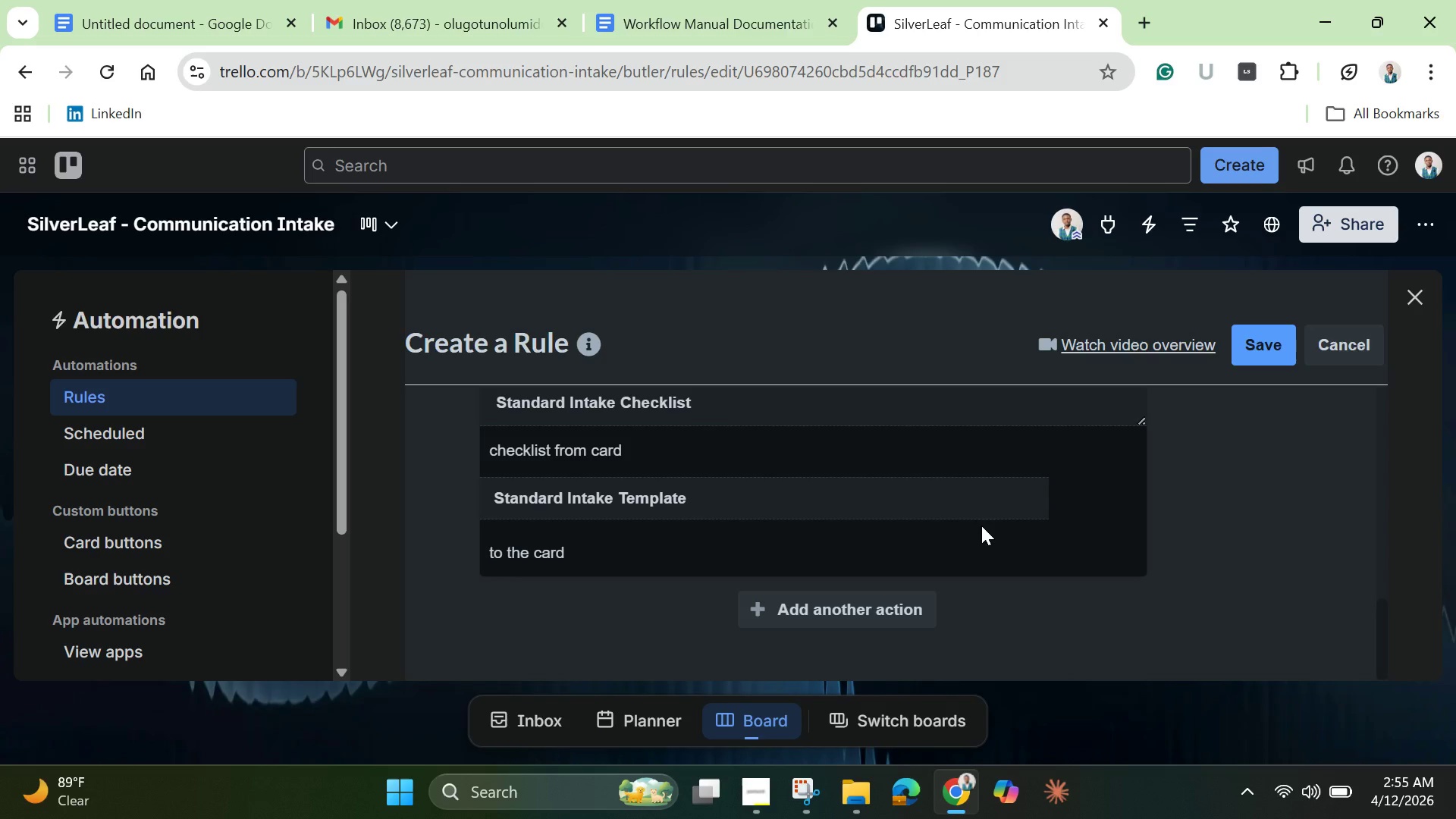 
scroll: coordinate [1188, 550], scroll_direction: up, amount: 5.0
 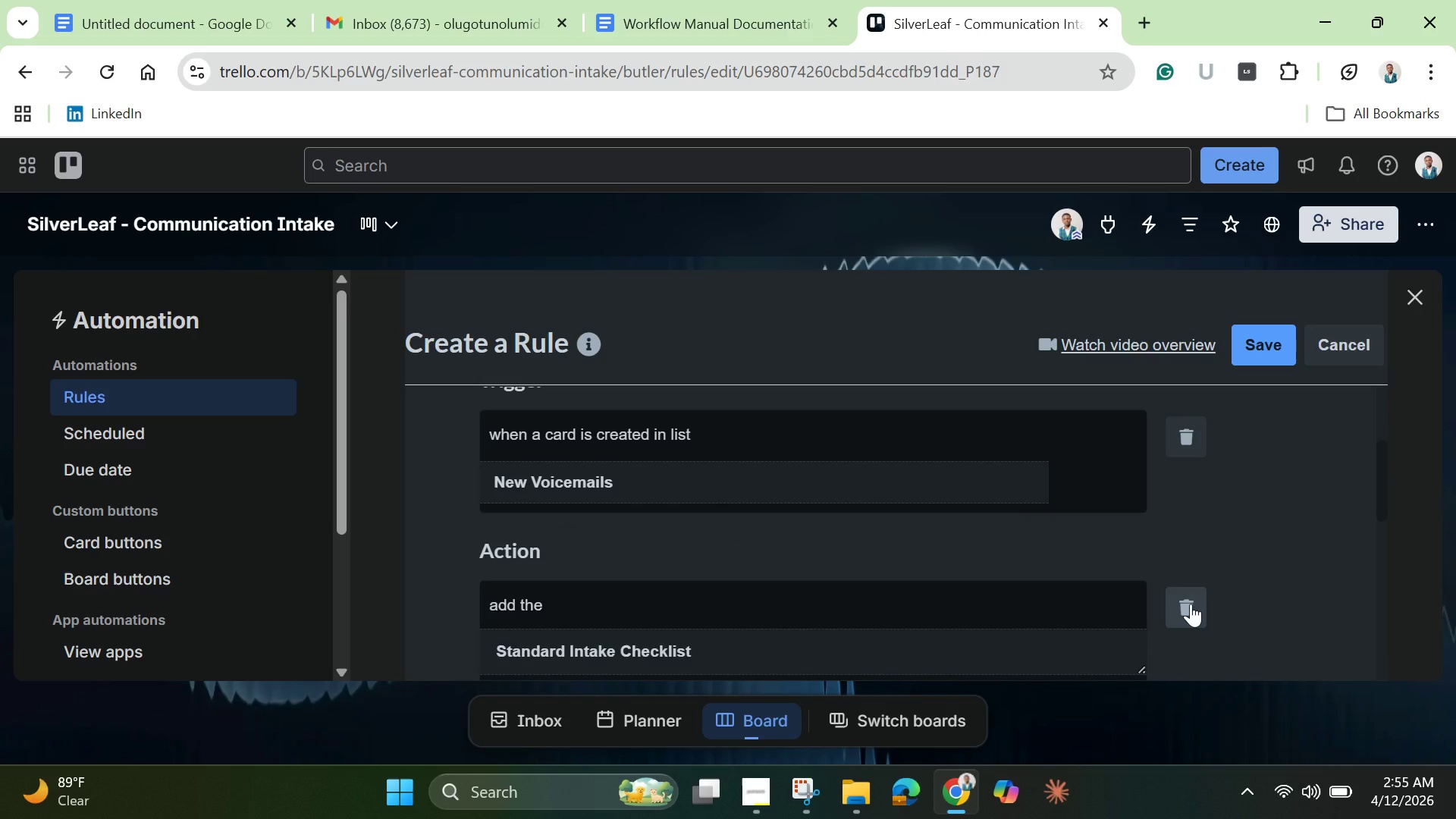 
left_click([1191, 604])
 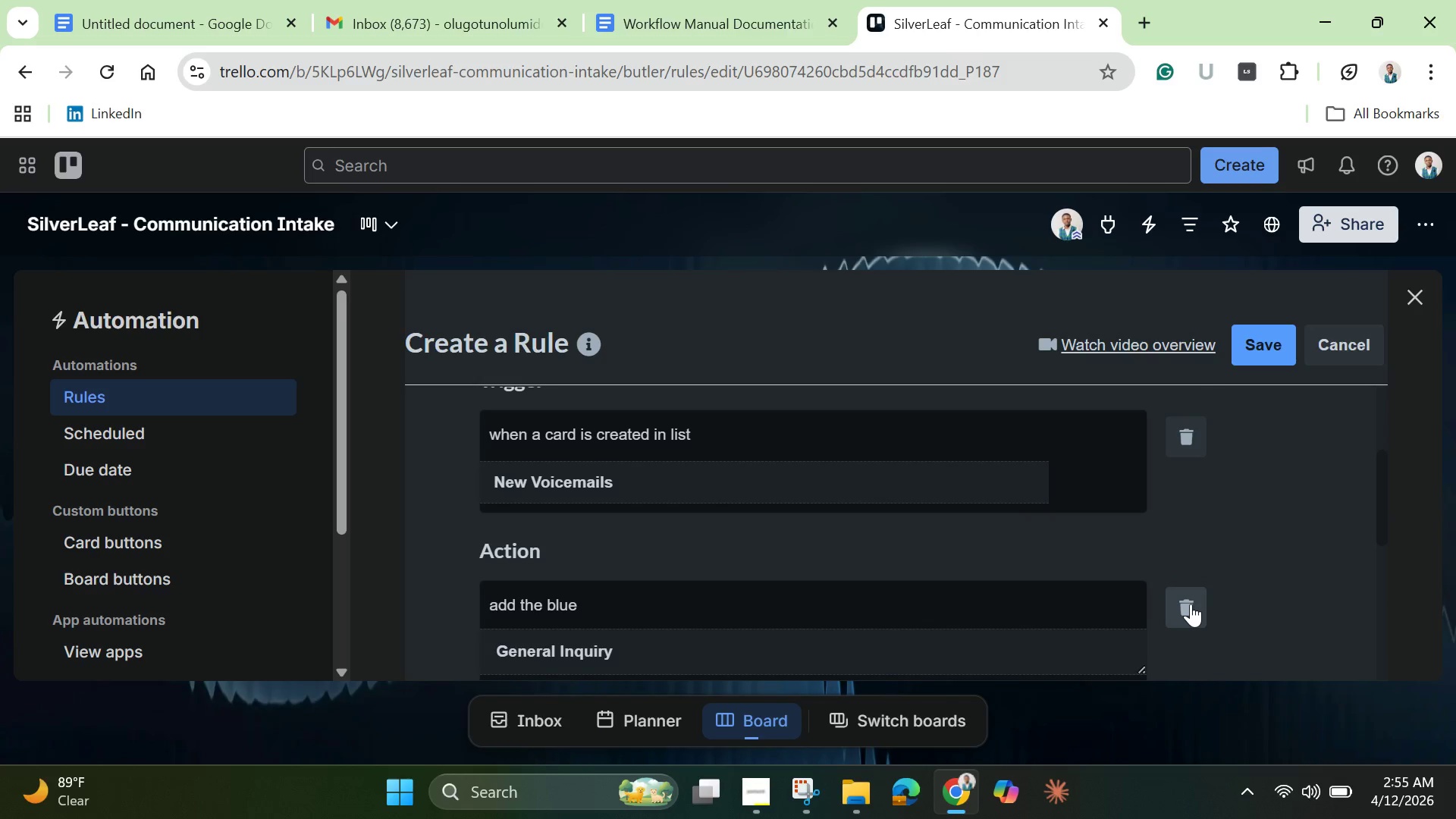 
scroll: coordinate [1191, 604], scroll_direction: down, amount: 2.0
 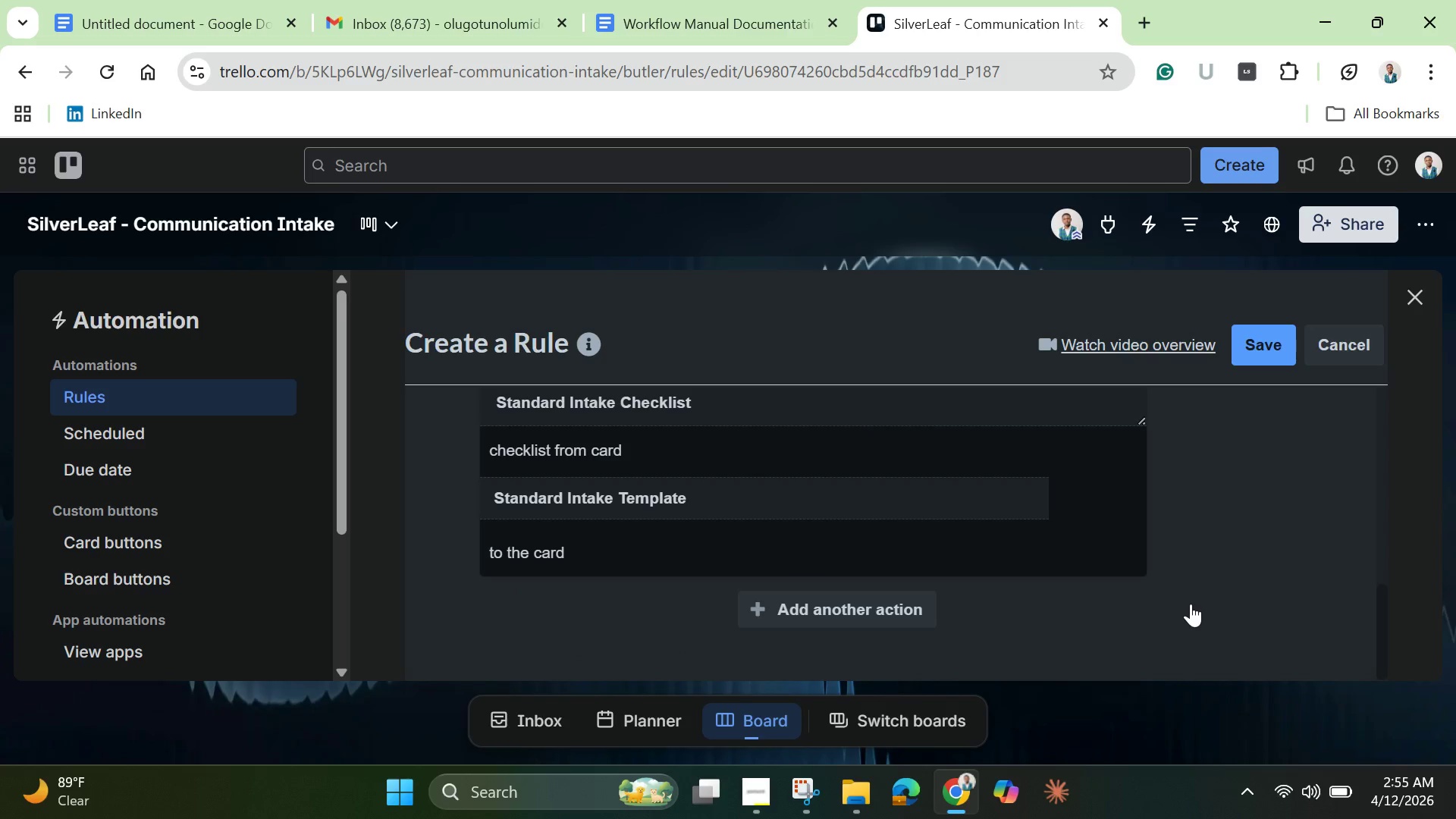 
scroll: coordinate [1191, 604], scroll_direction: up, amount: 2.0
 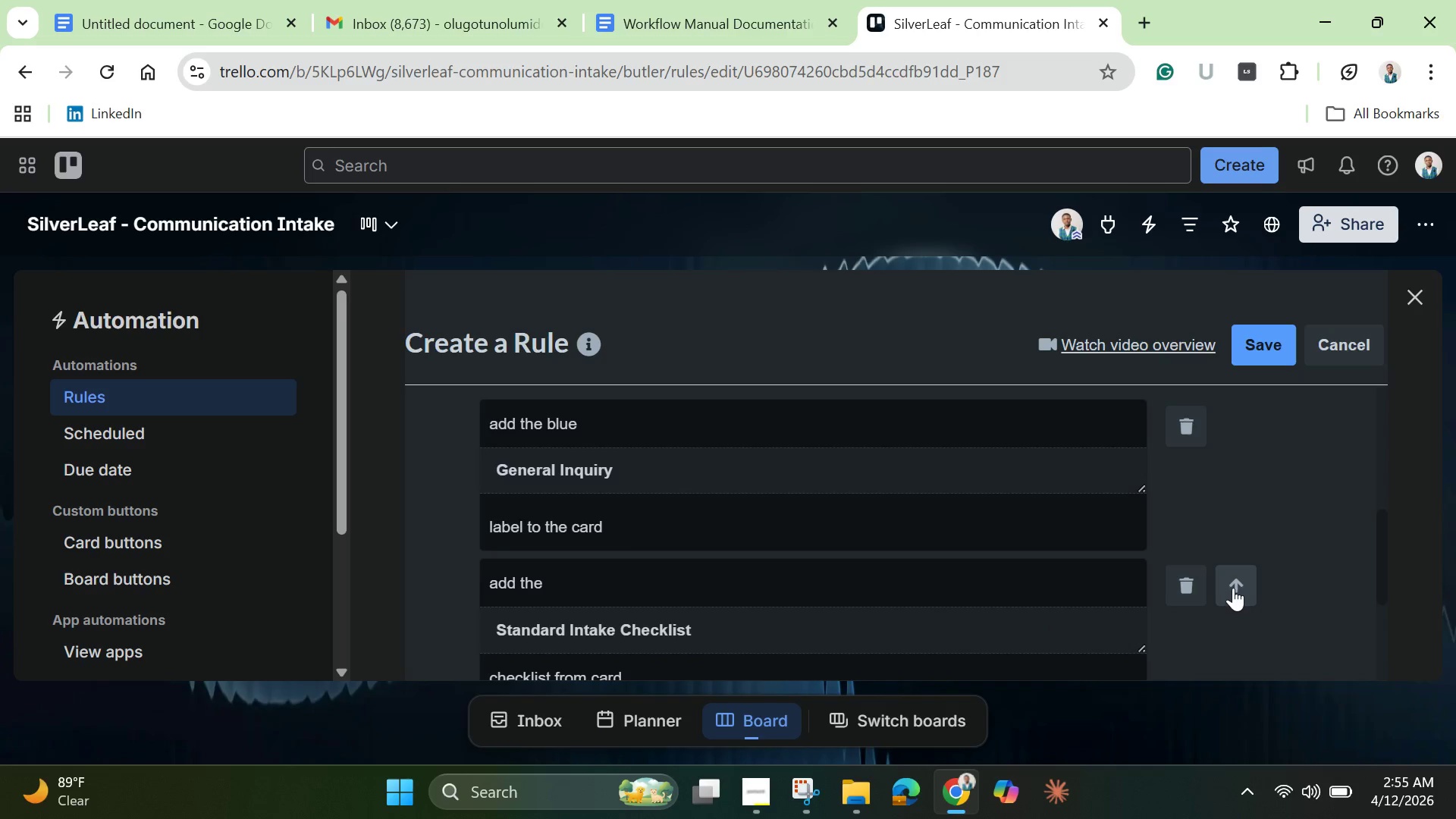 
left_click([1233, 586])
 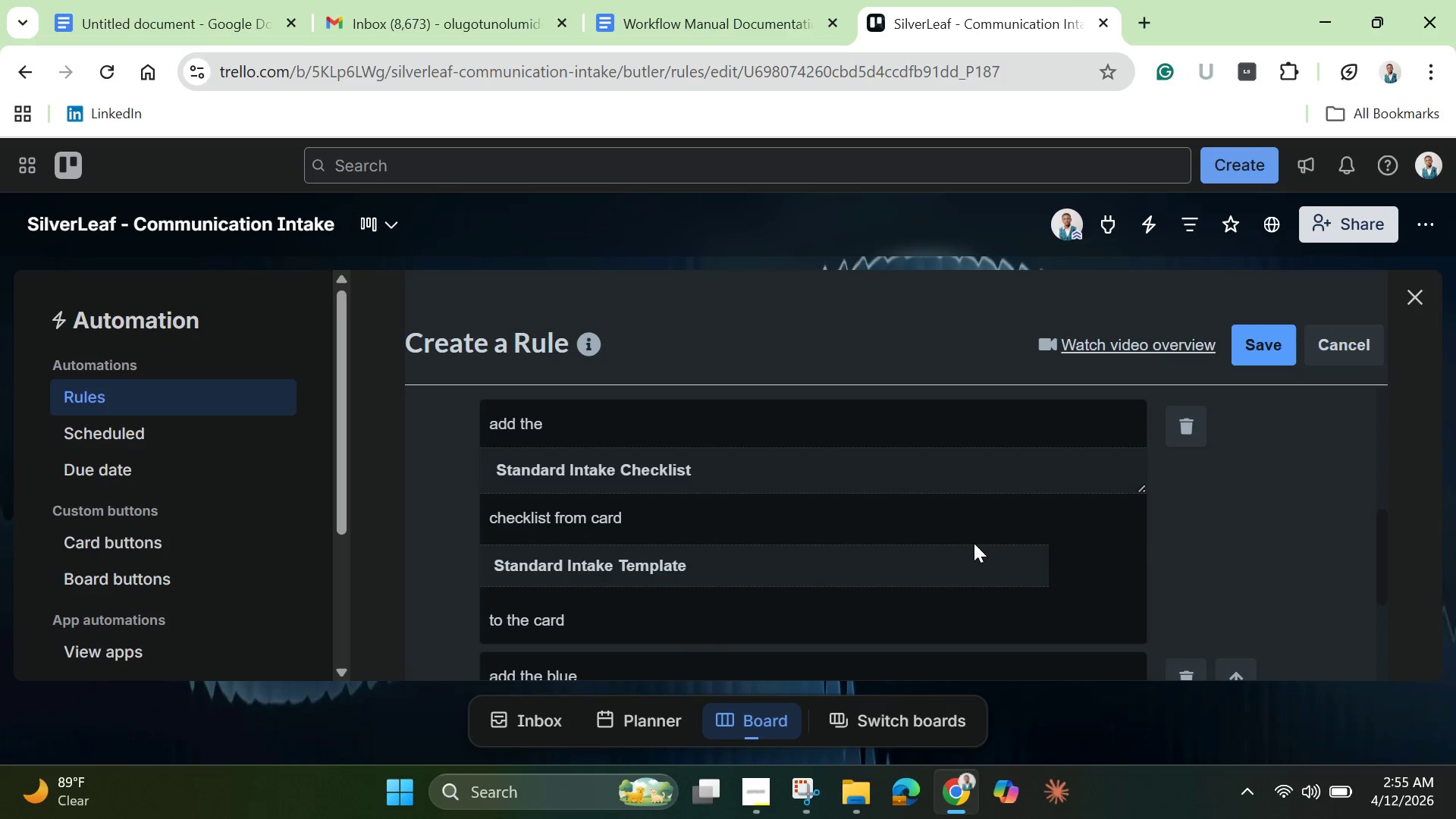 
scroll: coordinate [966, 541], scroll_direction: down, amount: 3.0
 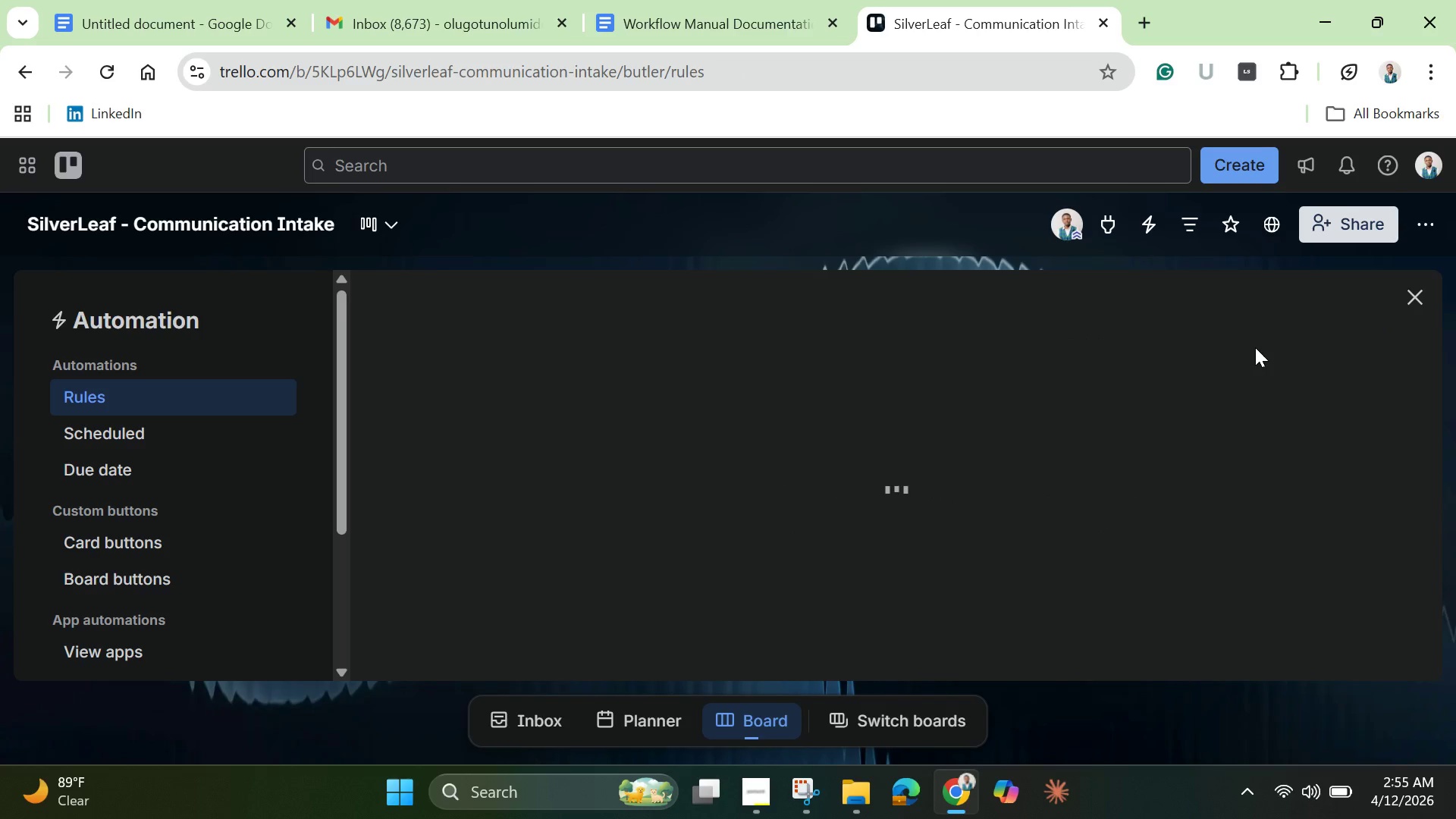 
wait(8.39)
 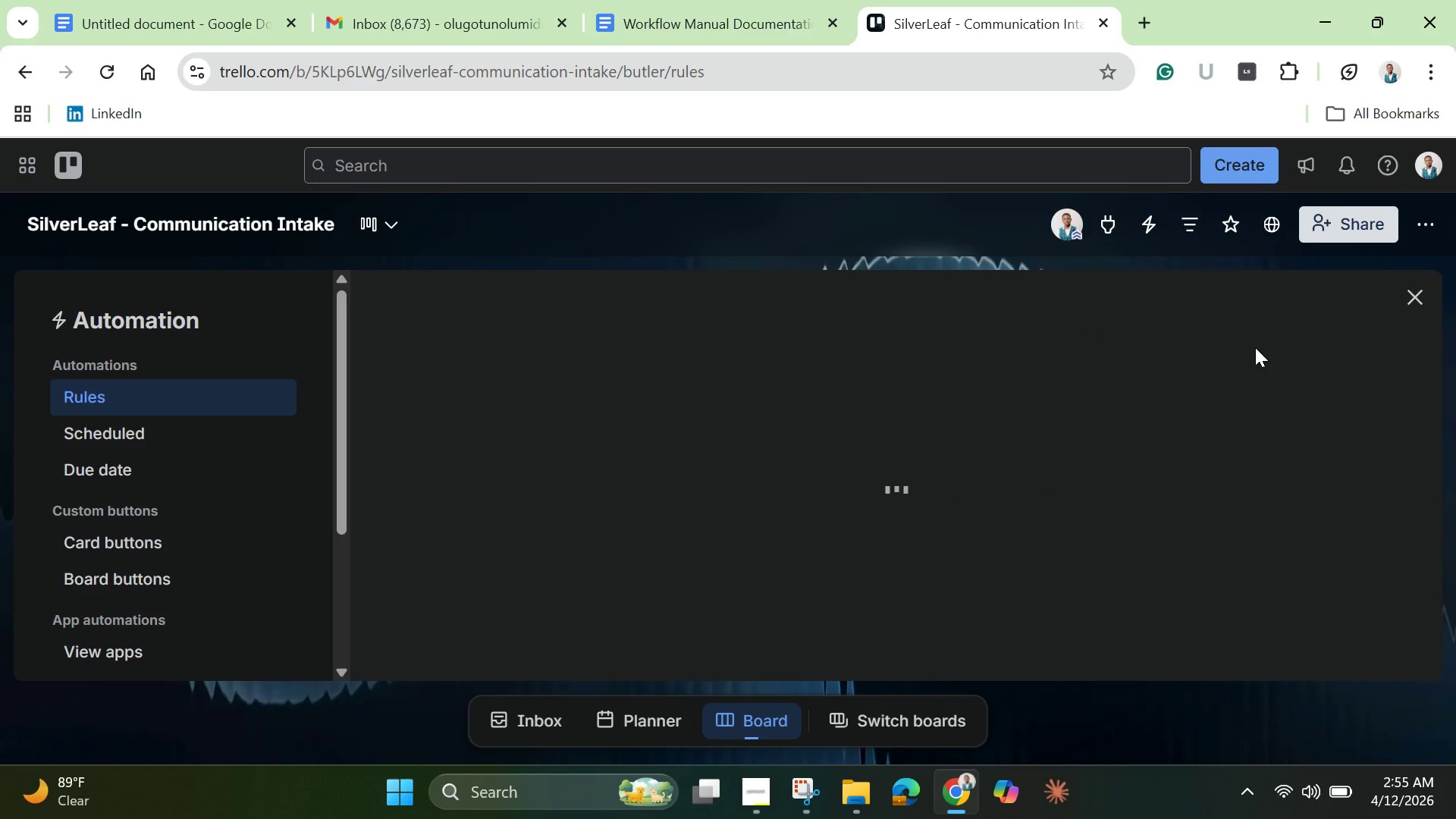 
left_click([1417, 300])
 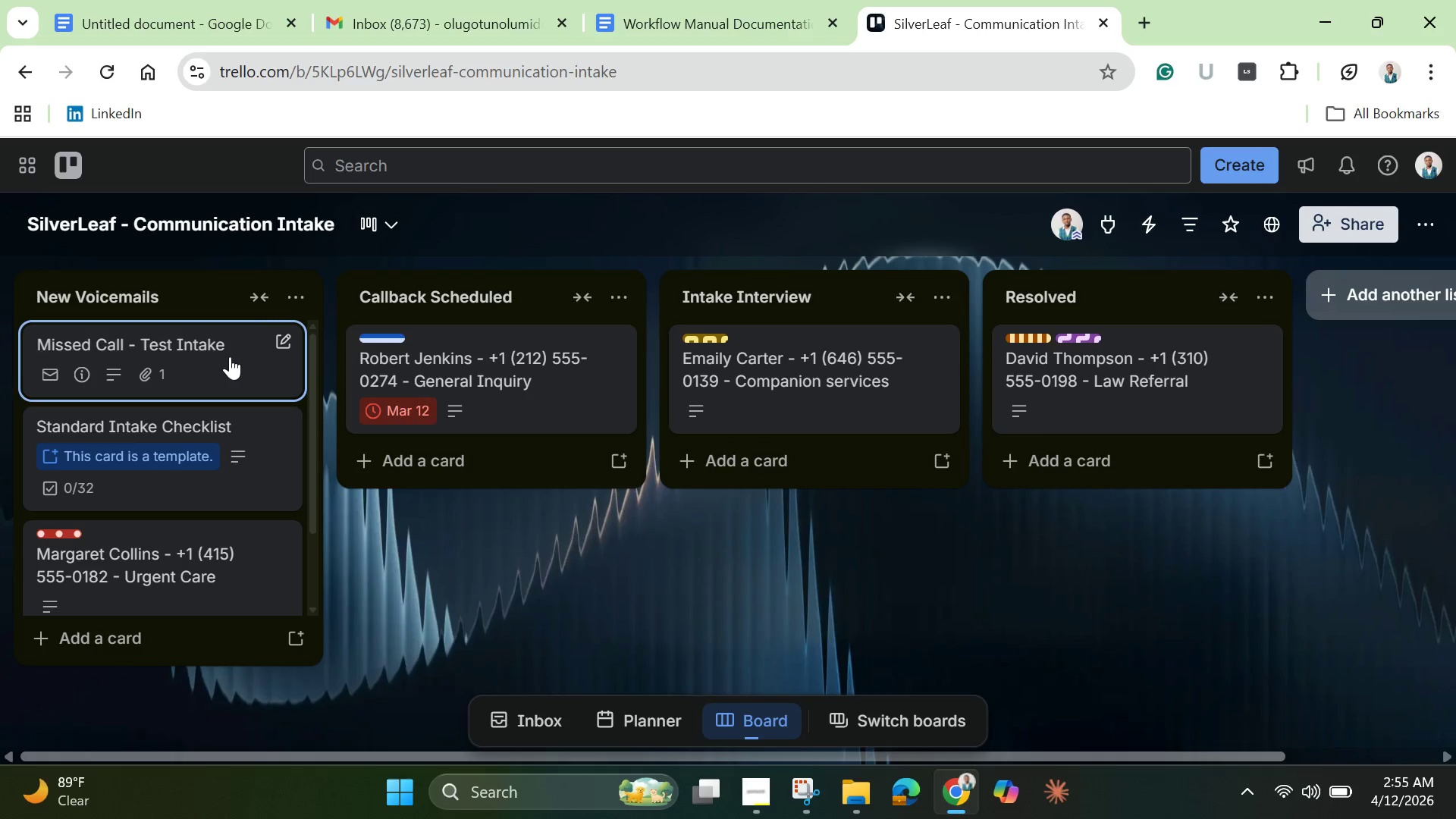 
left_click([213, 364])
 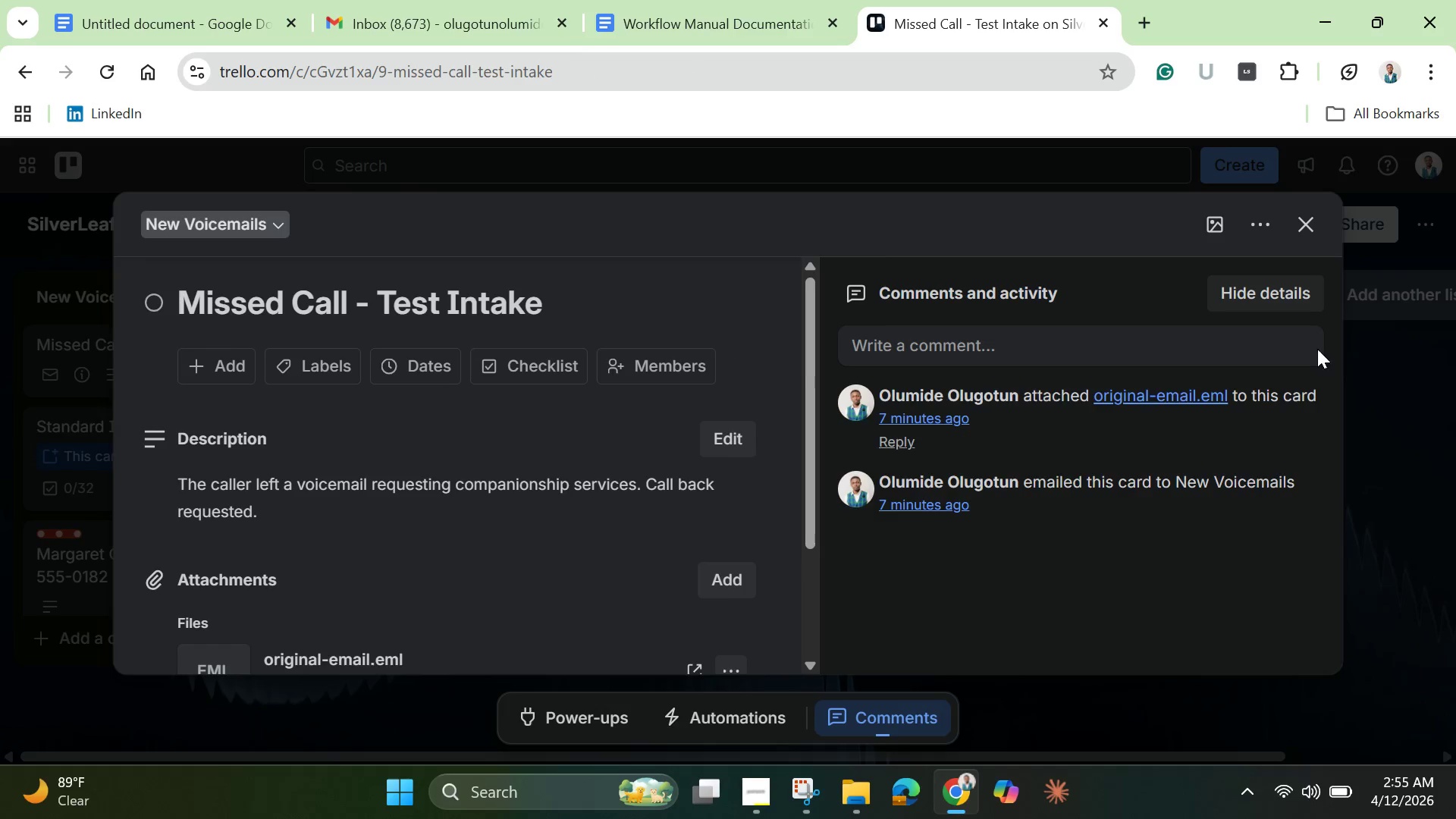 
scroll: coordinate [724, 420], scroll_direction: down, amount: 4.0
 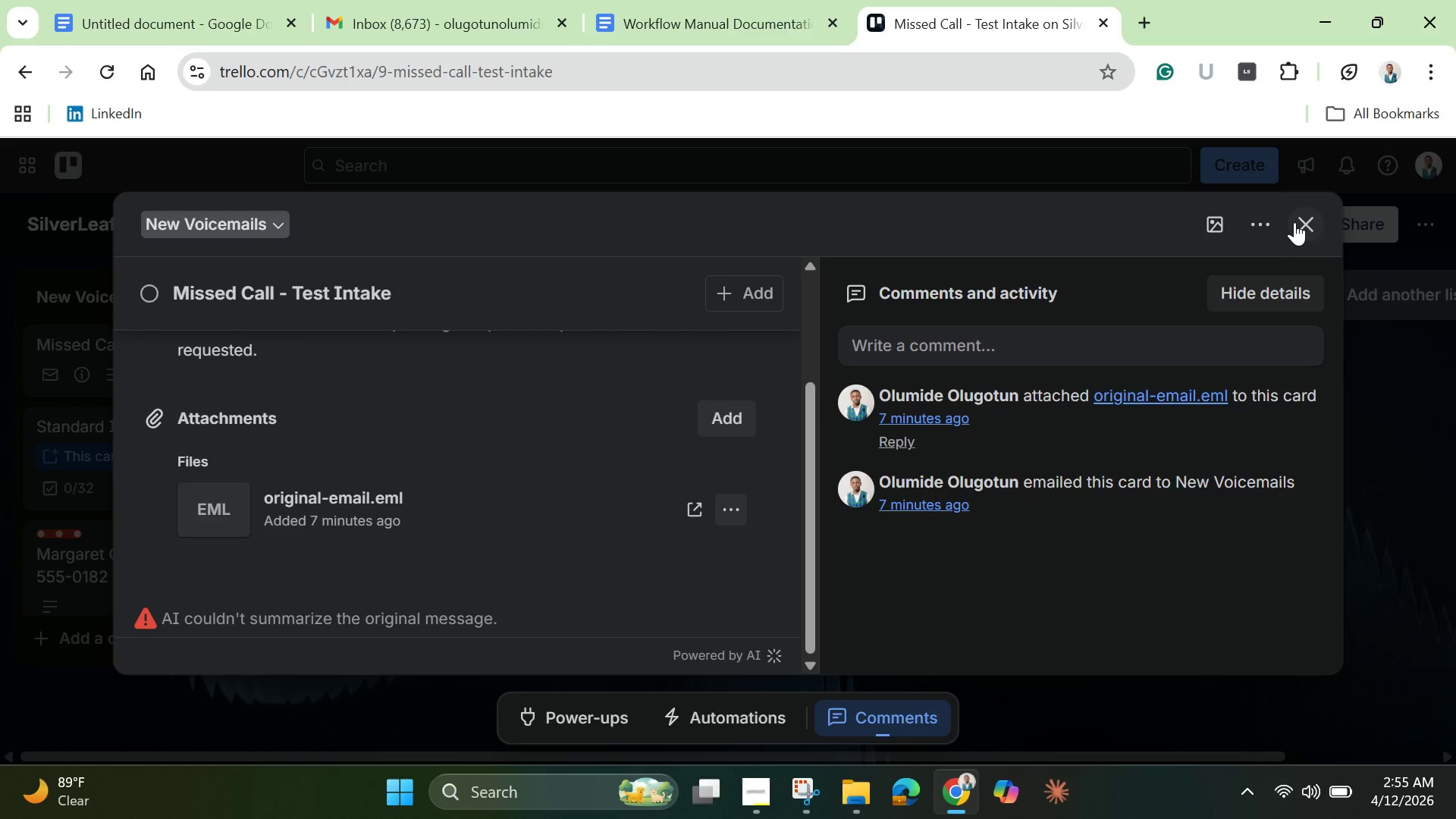 
left_click([1267, 221])
 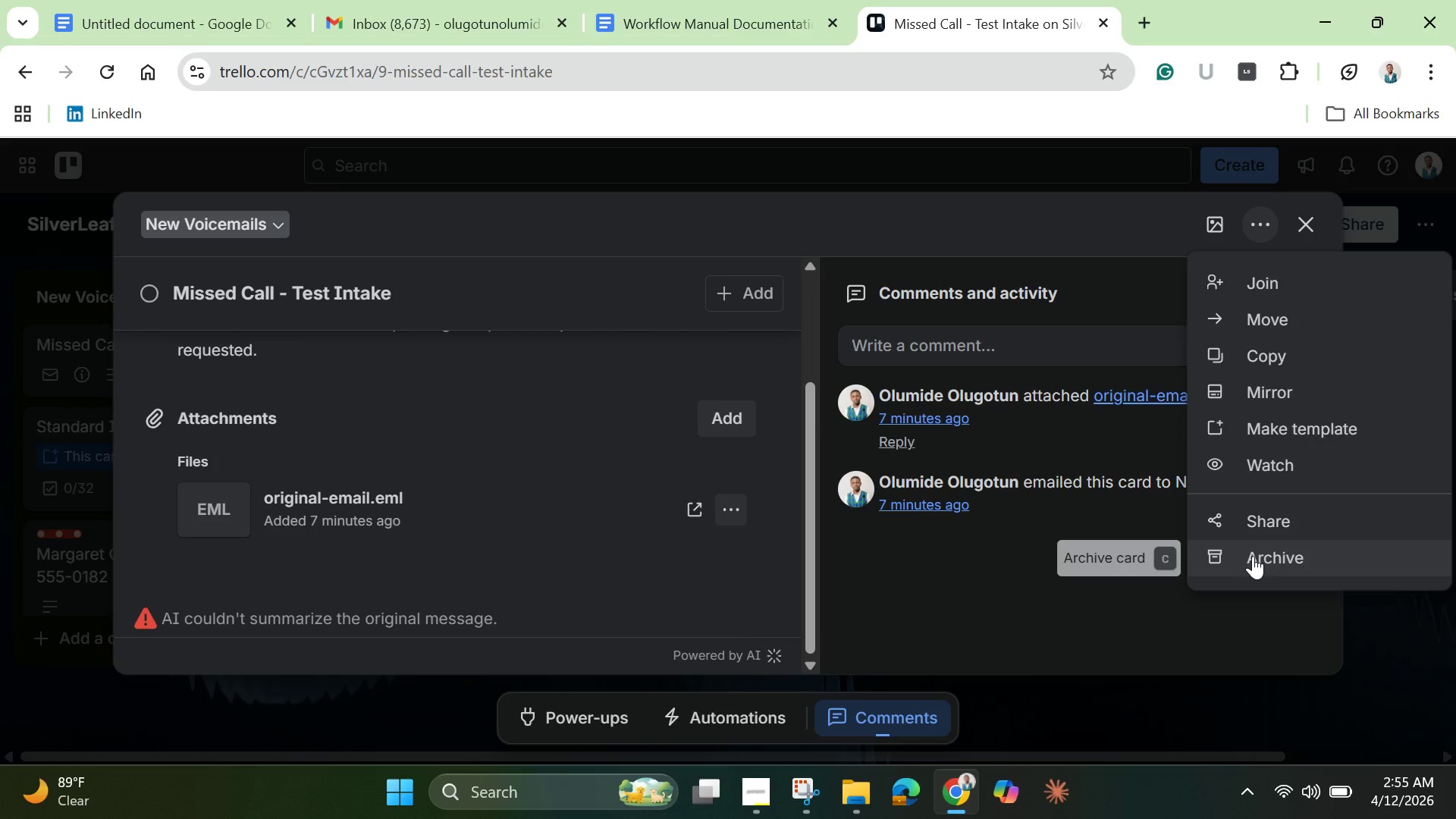 
left_click([1253, 556])
 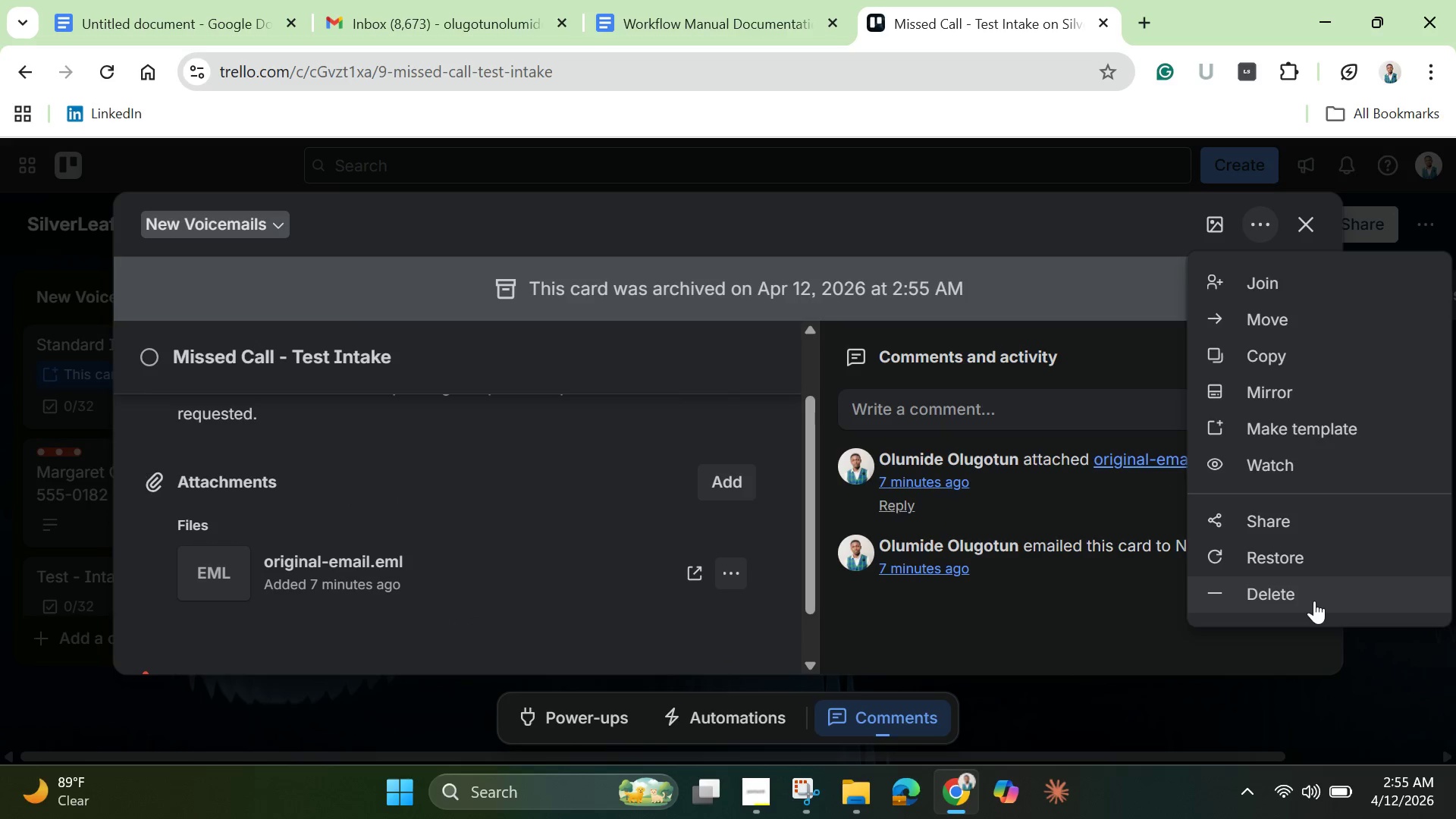 
left_click([1314, 601])
 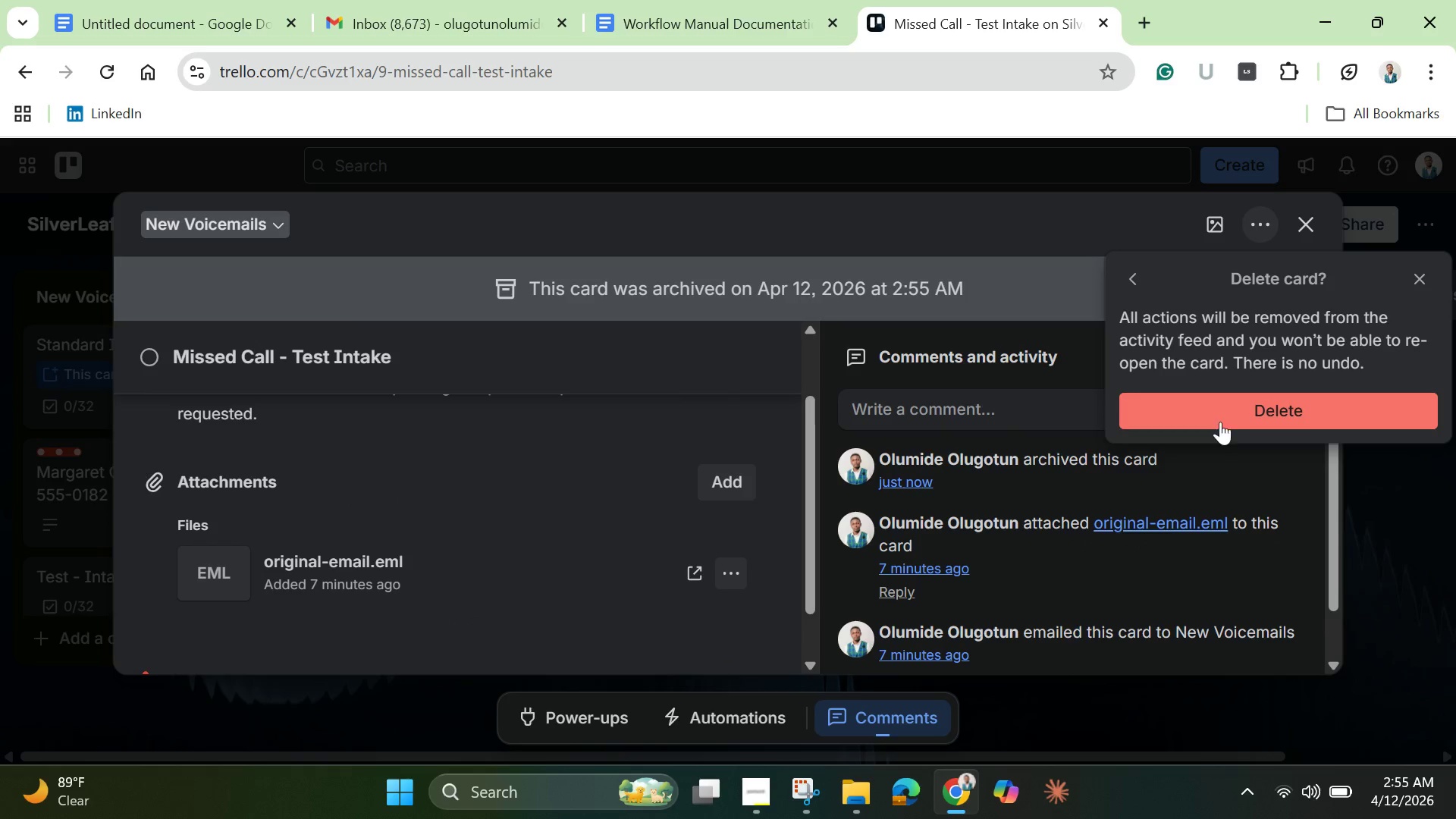 
left_click([1220, 419])
 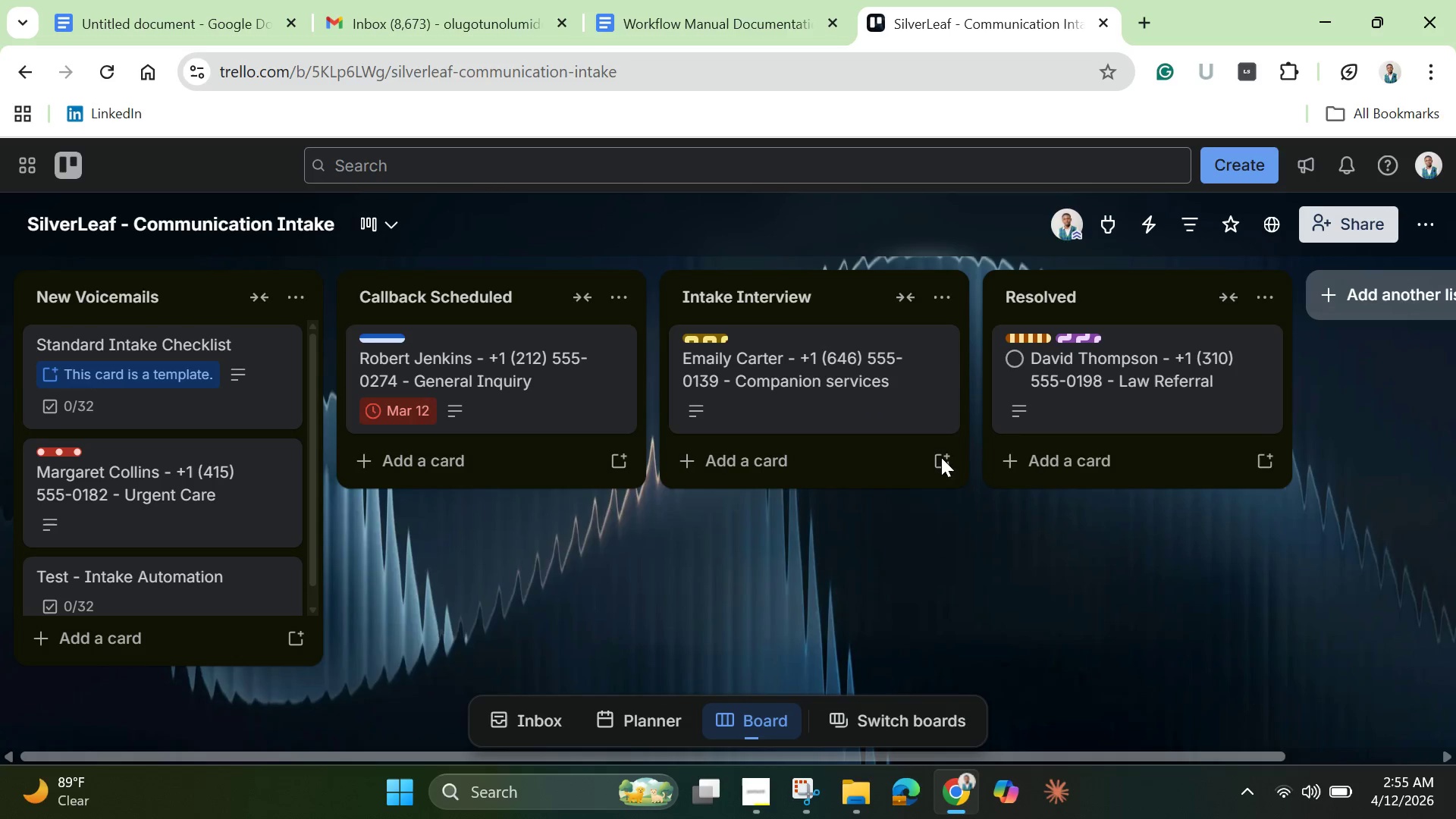 
scroll: coordinate [187, 548], scroll_direction: down, amount: 5.0
 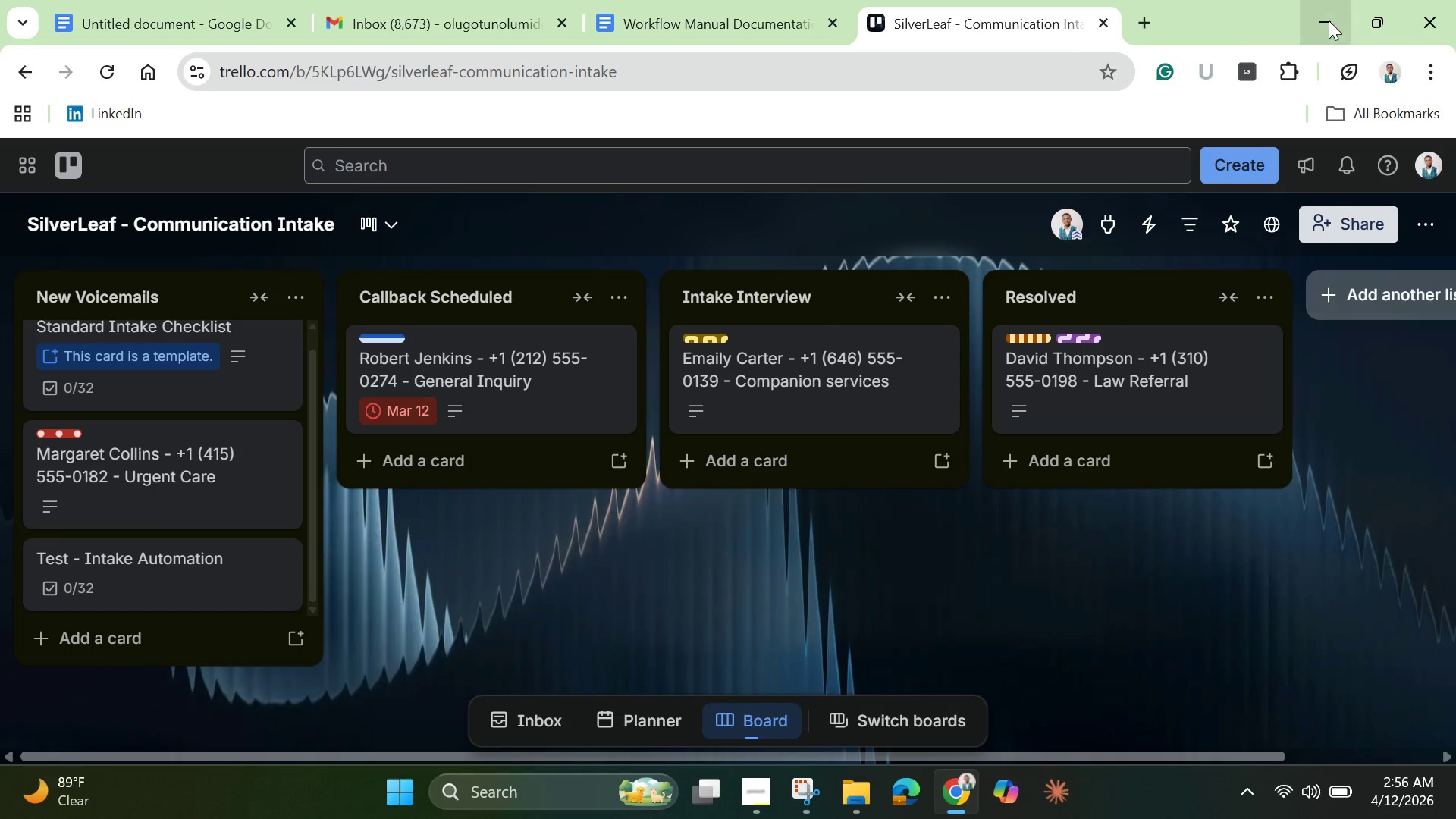 
wait(11.08)
 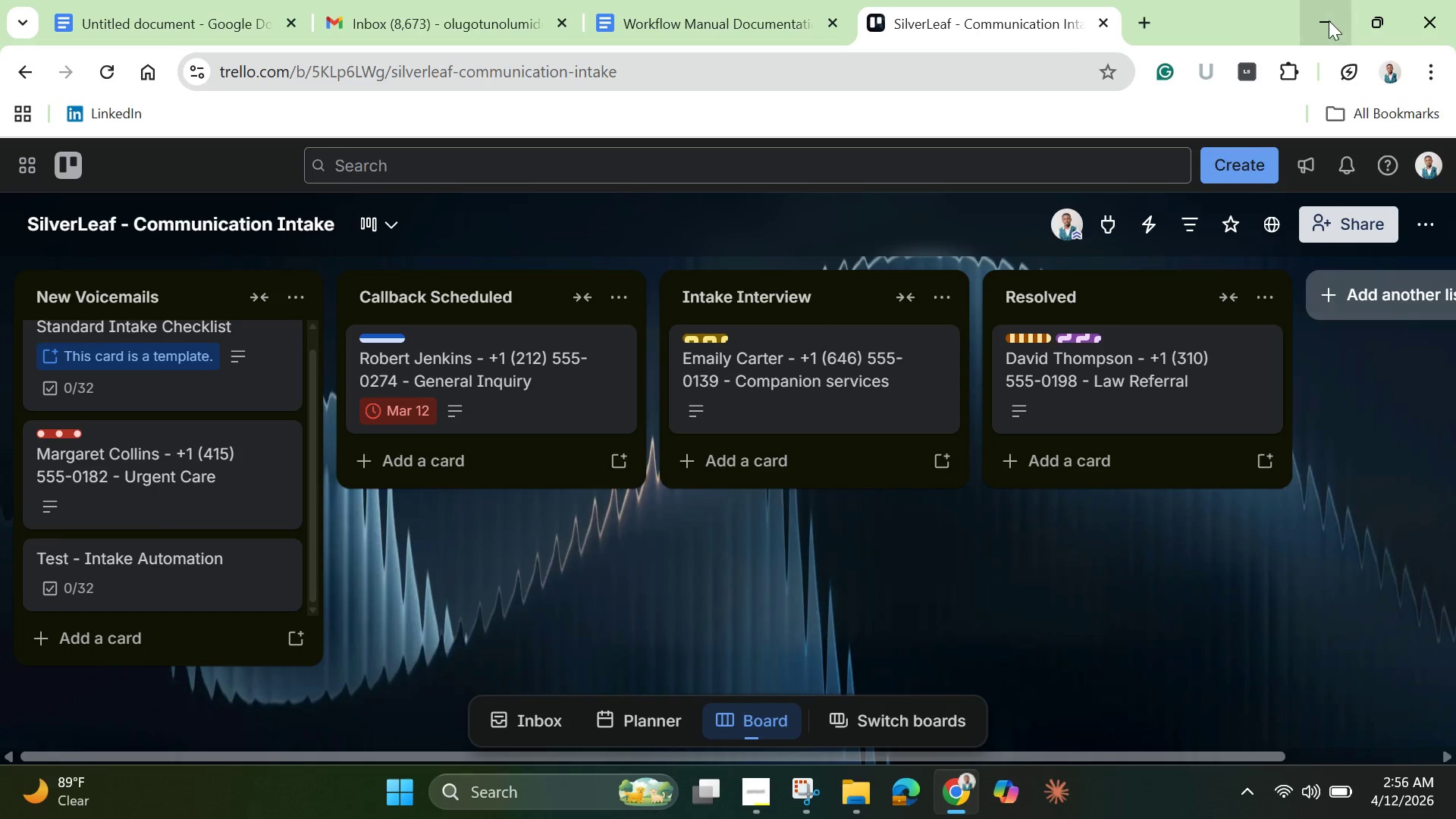 
left_click([374, 18])
 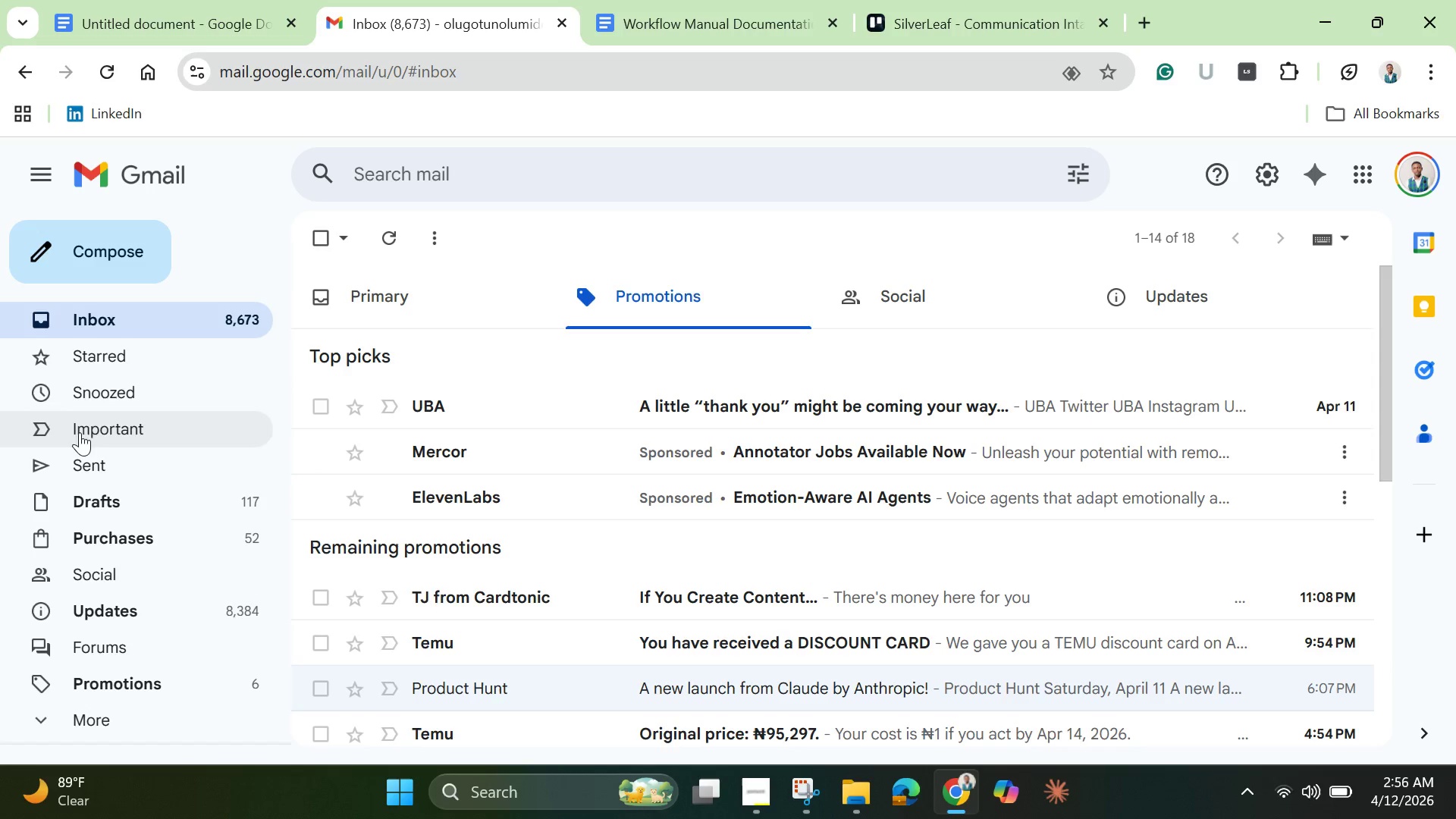 
left_click([88, 466])
 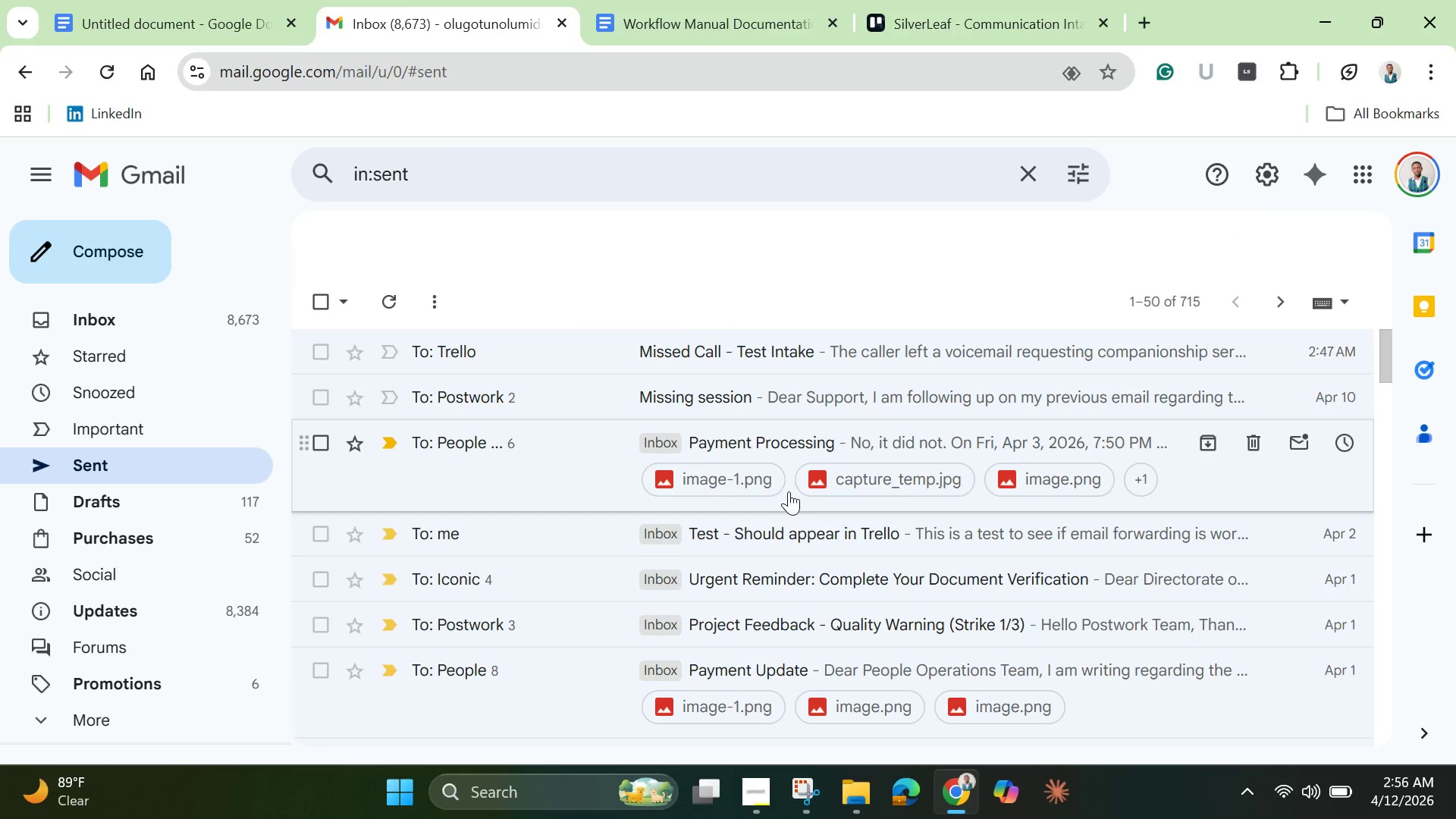 
left_click([795, 346])
 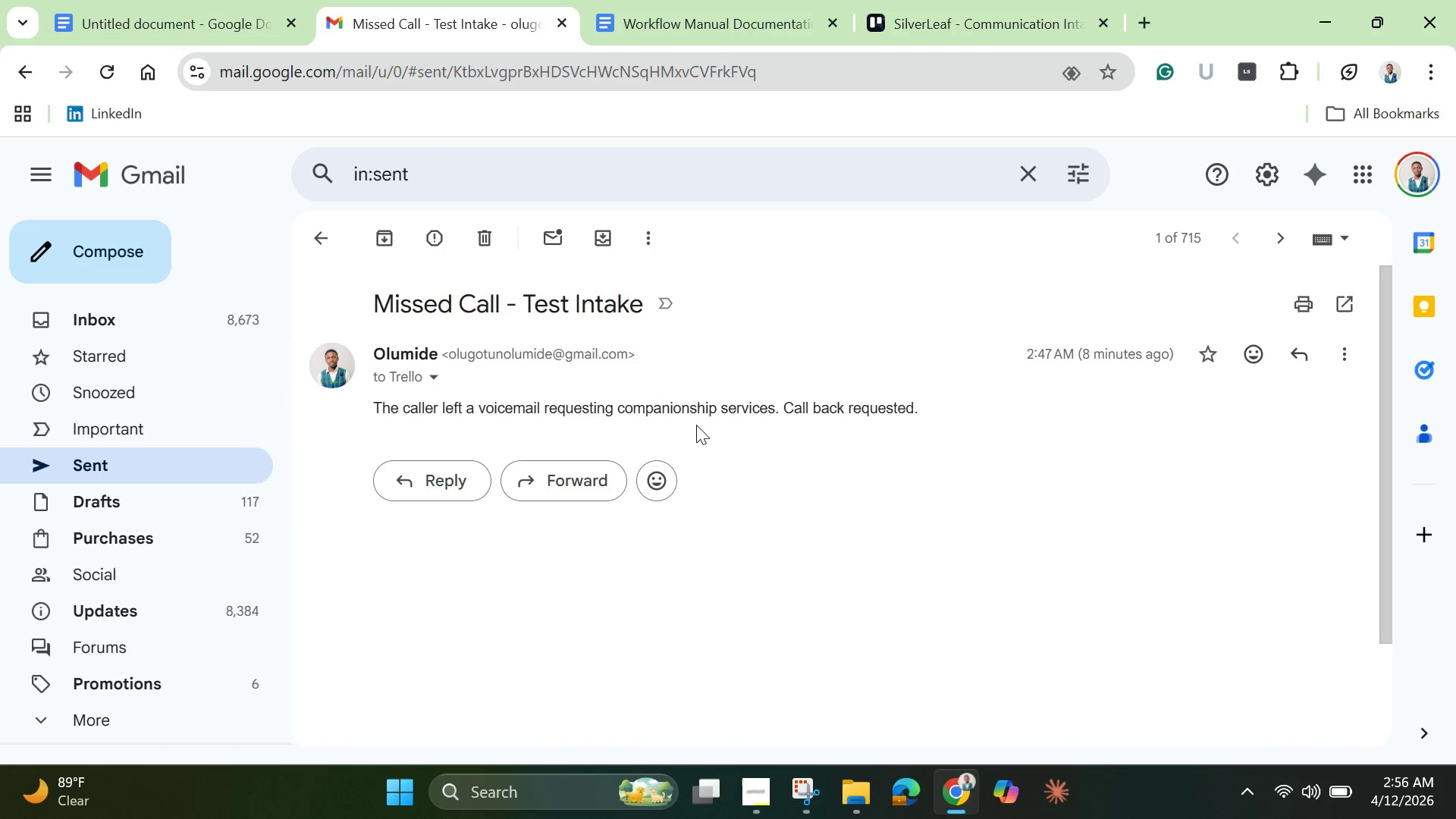 
left_click([676, 408])
 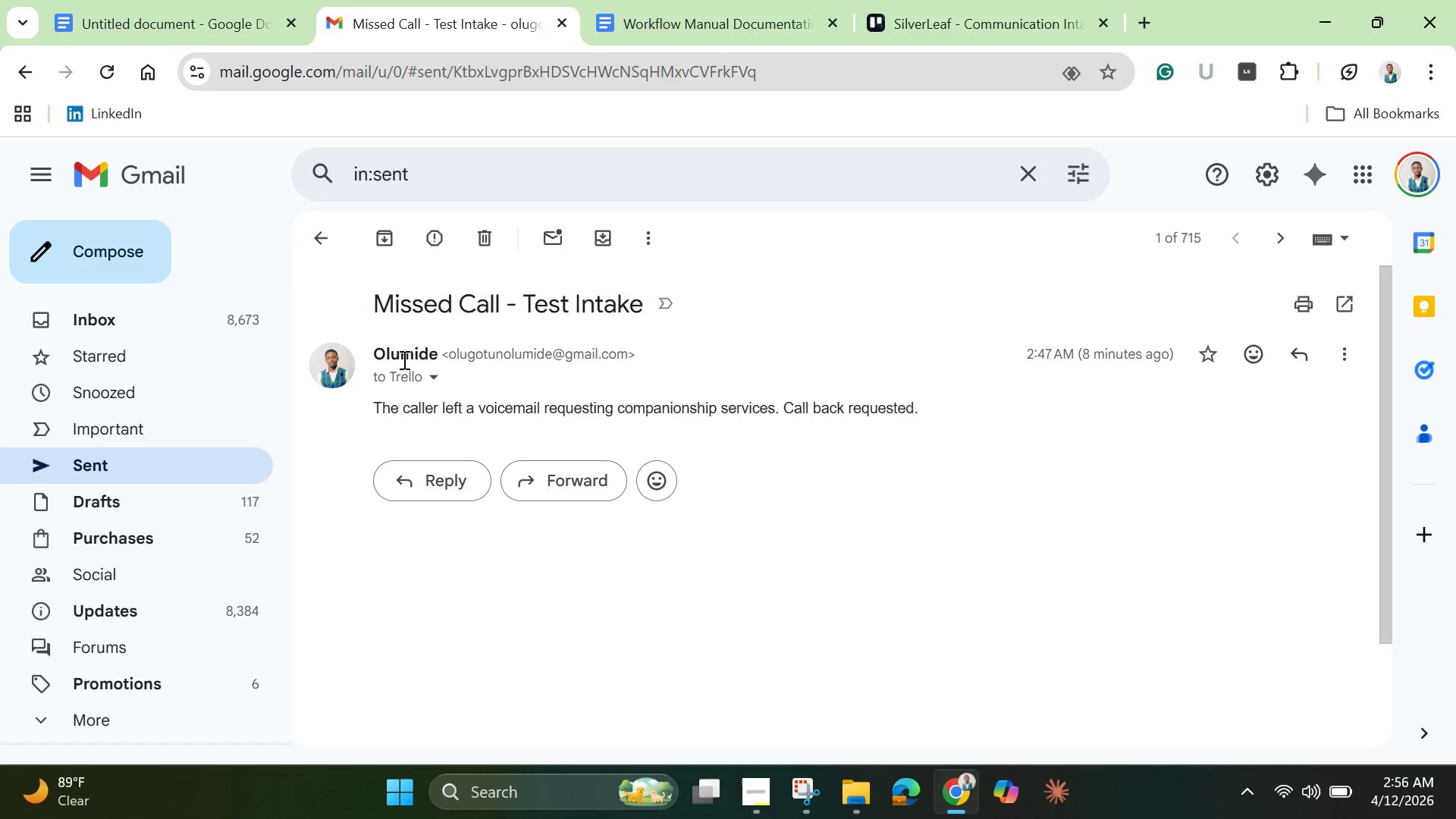 
left_click([428, 379])
 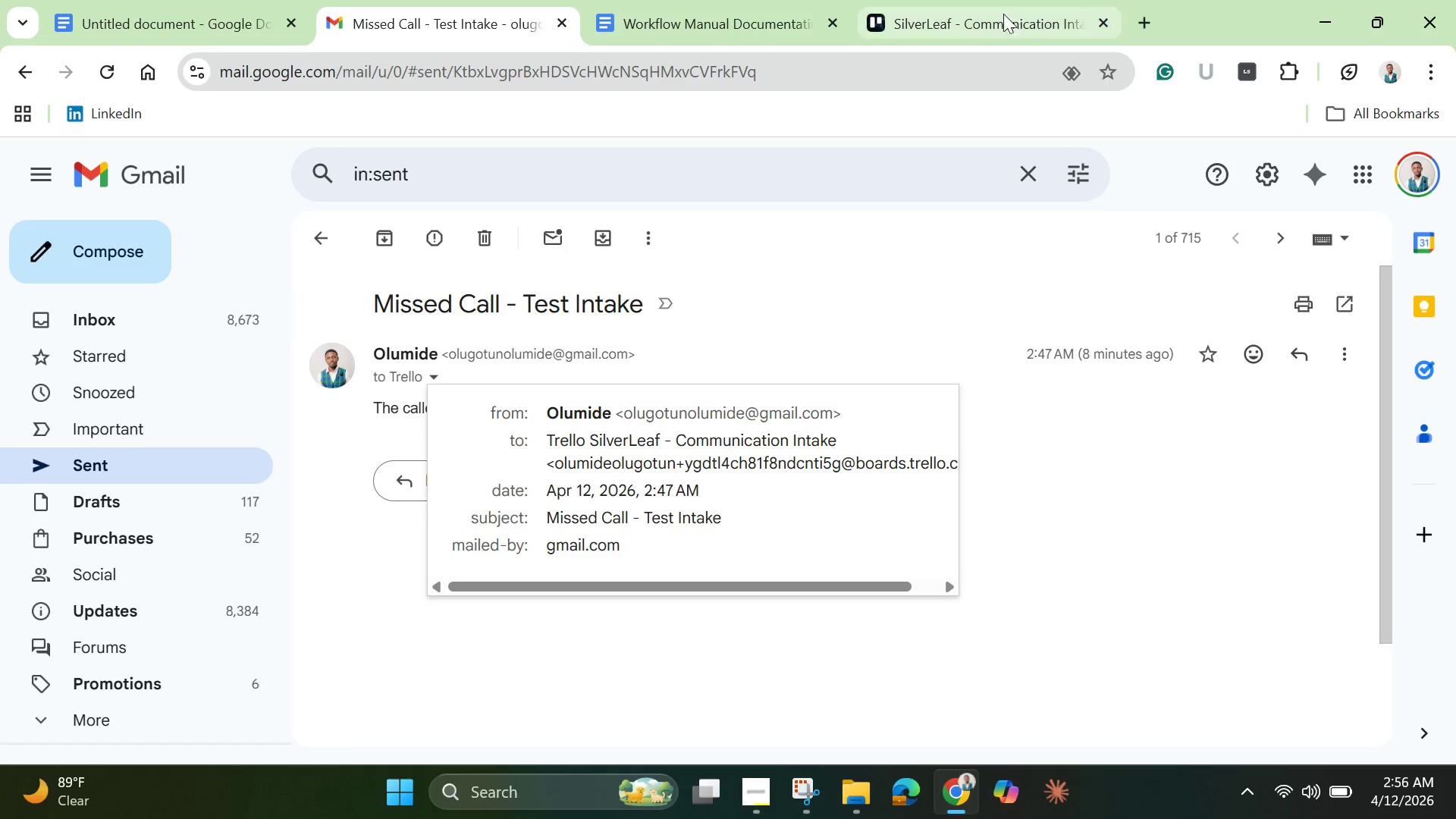 
left_click([940, 17])
 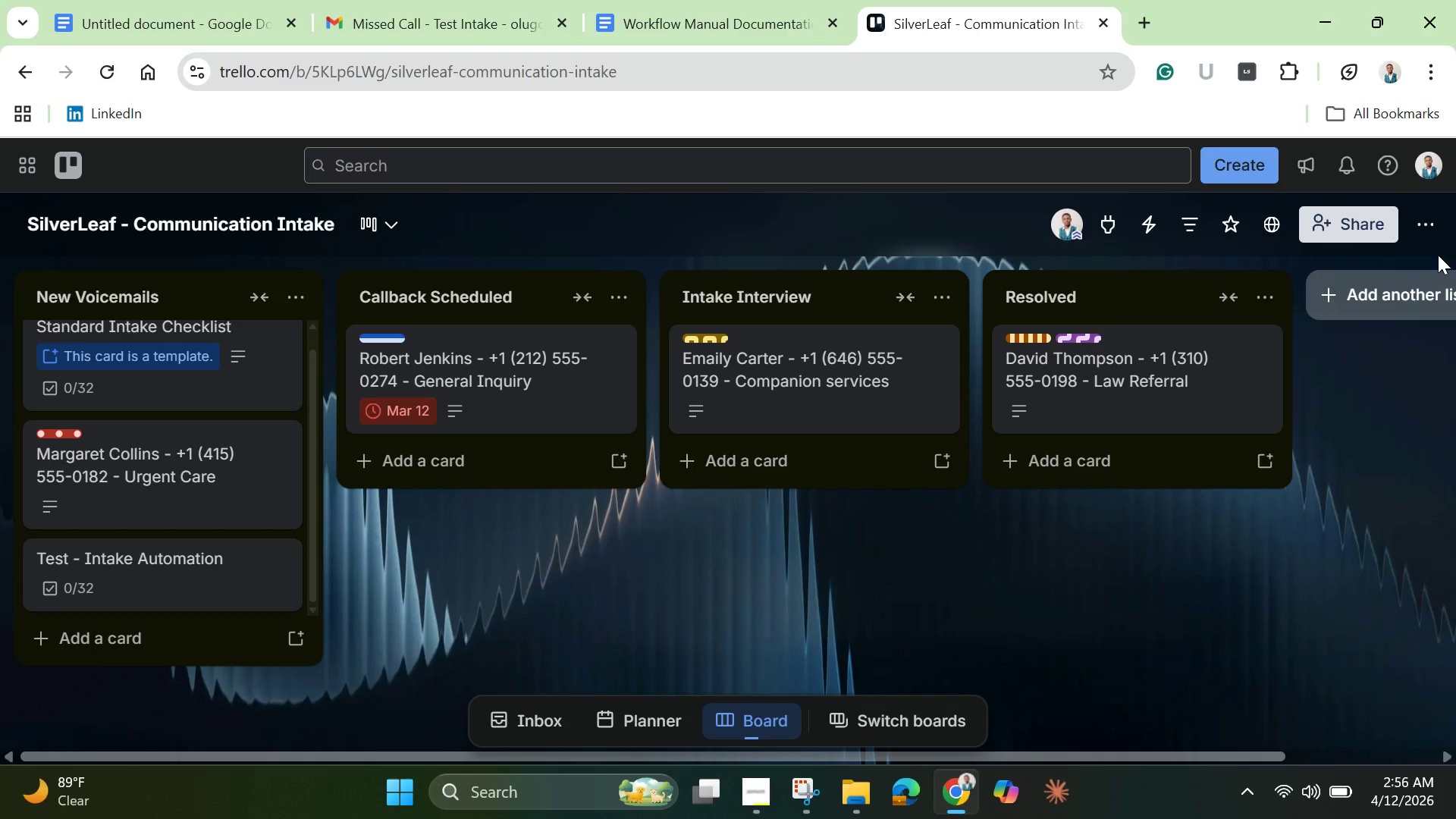 
left_click([1427, 231])
 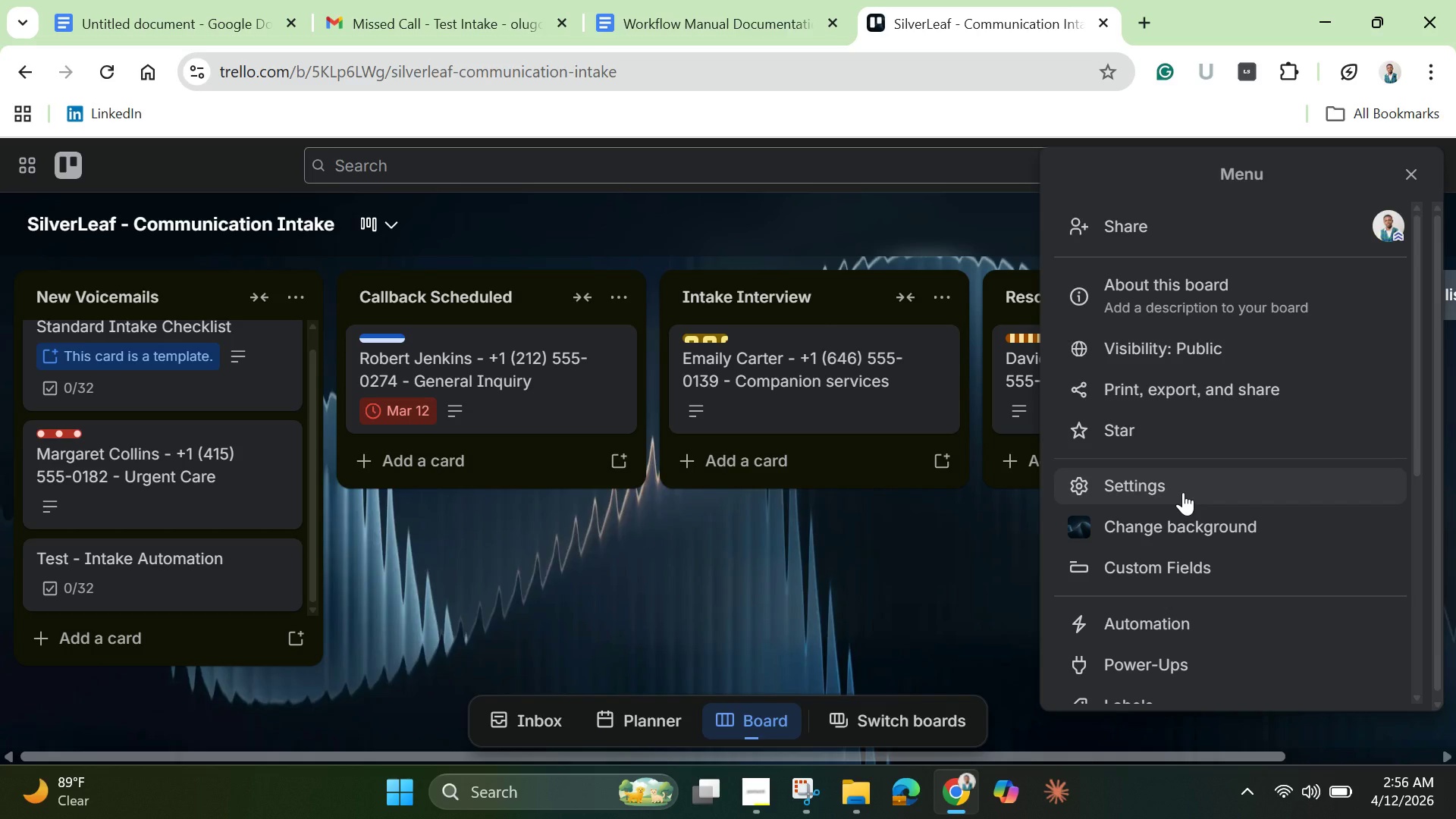 
wait(11.64)
 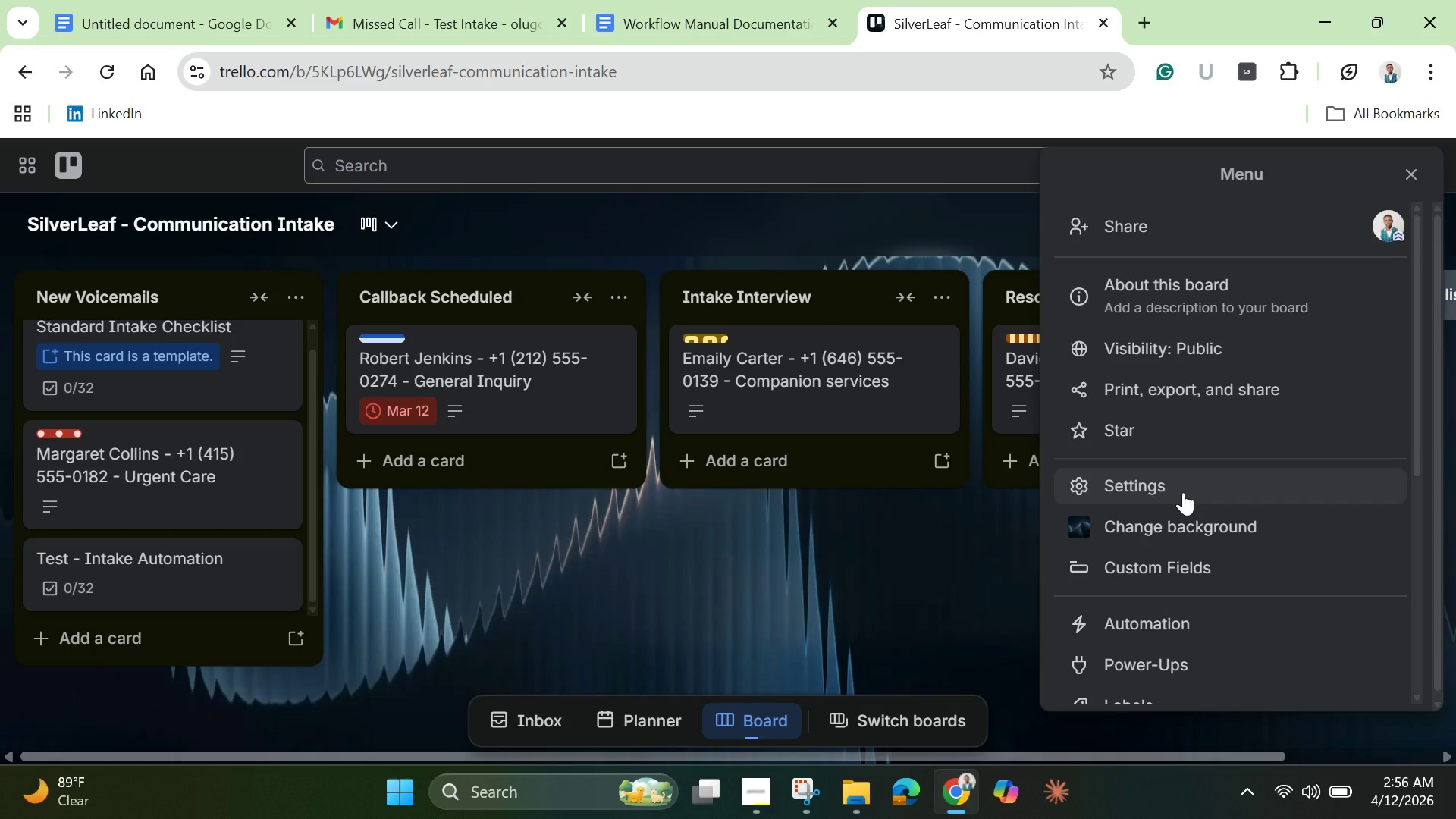 
scroll: coordinate [1183, 492], scroll_direction: down, amount: 5.0
 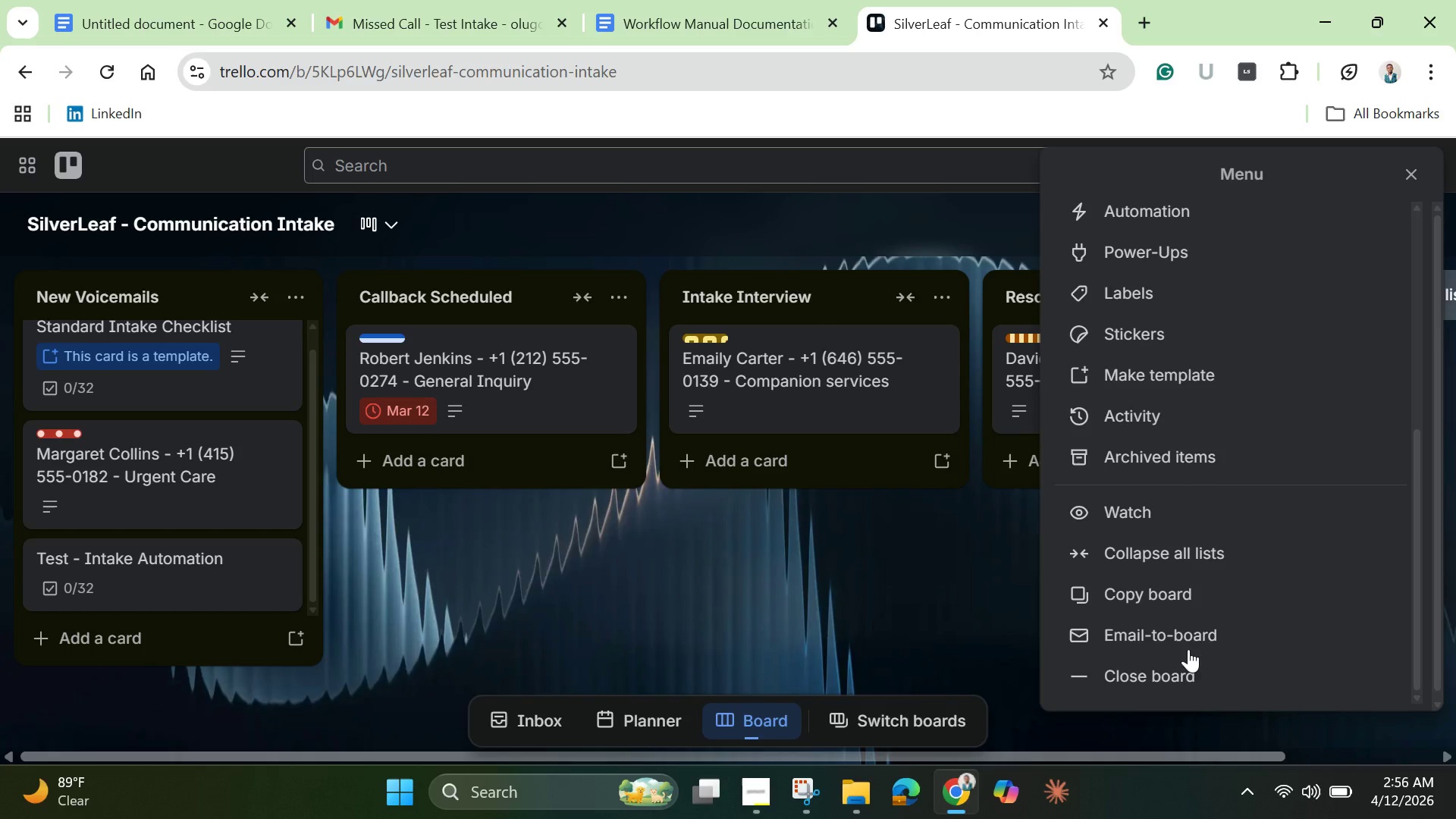 
left_click([1185, 633])
 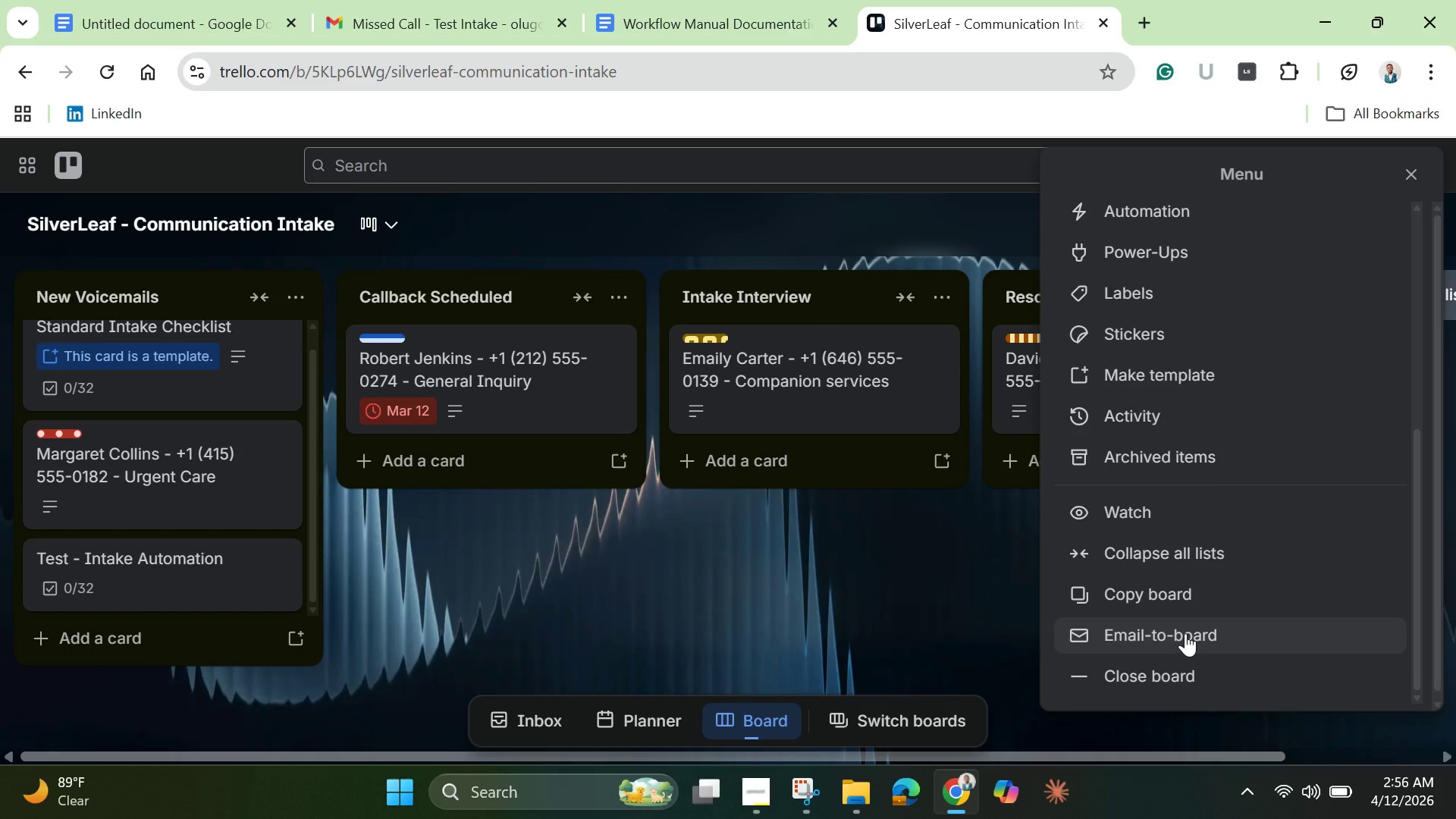 
mouse_move([1187, 621])
 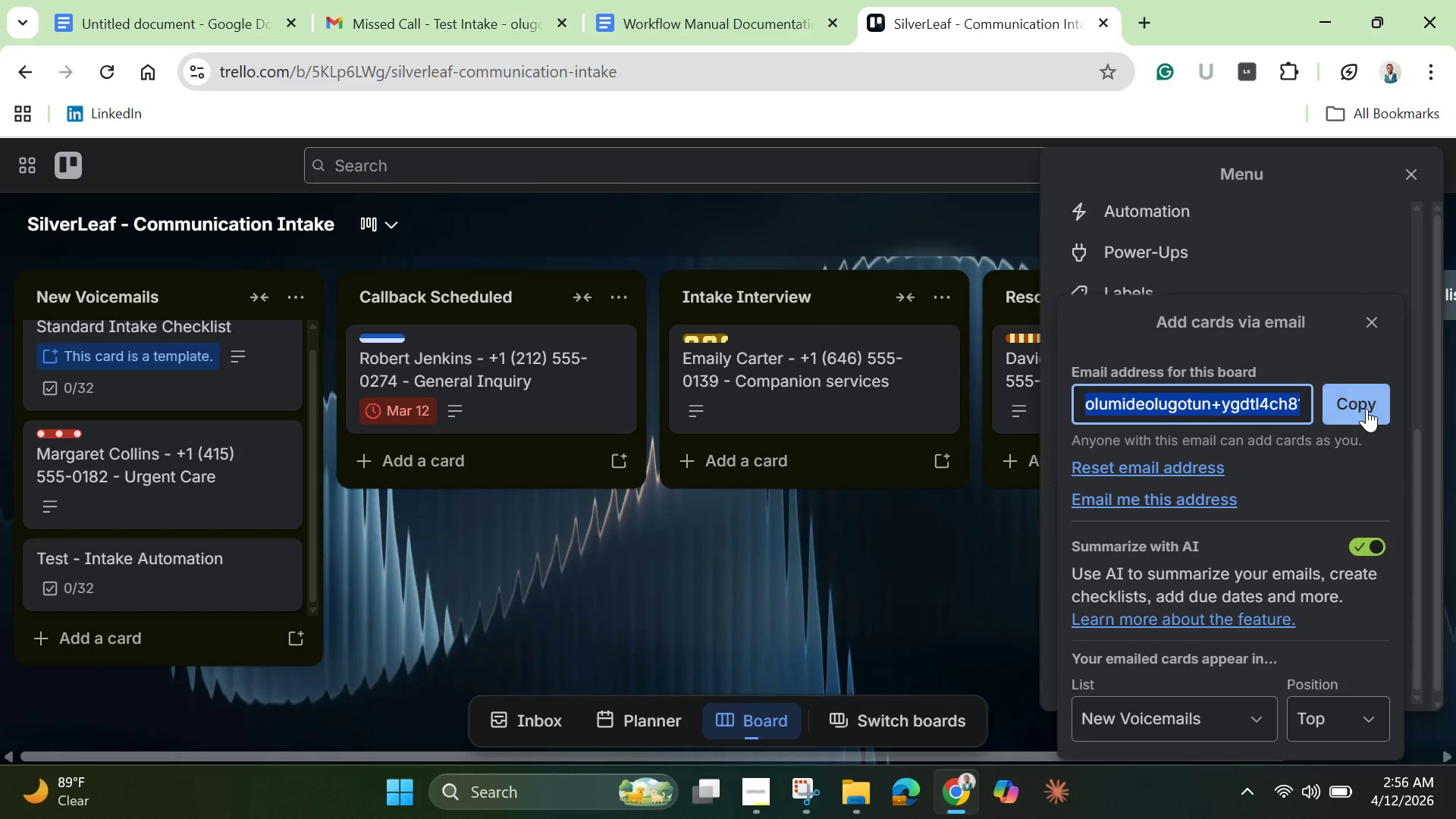 
left_click([1367, 409])
 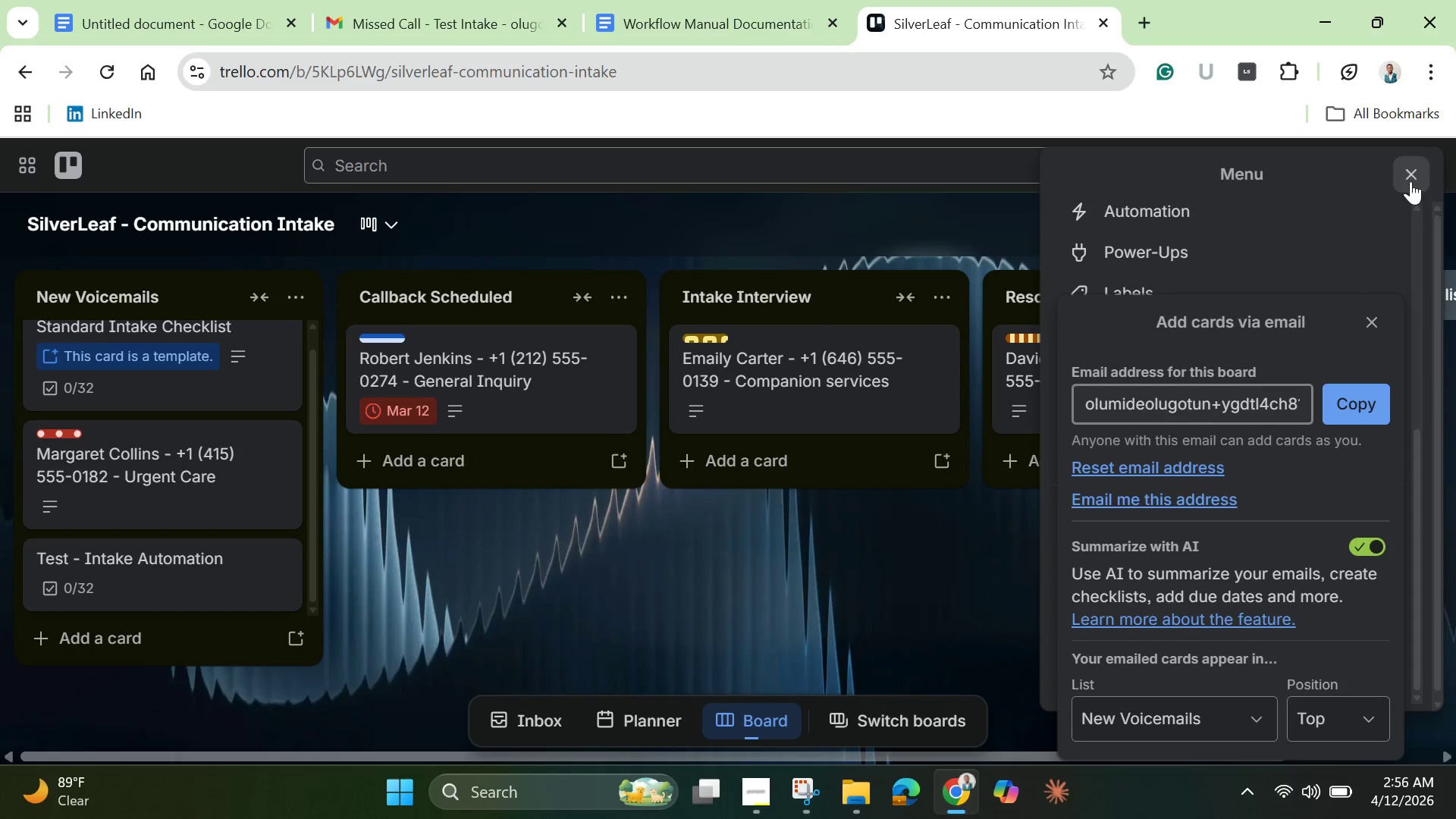 
left_click([1408, 169])
 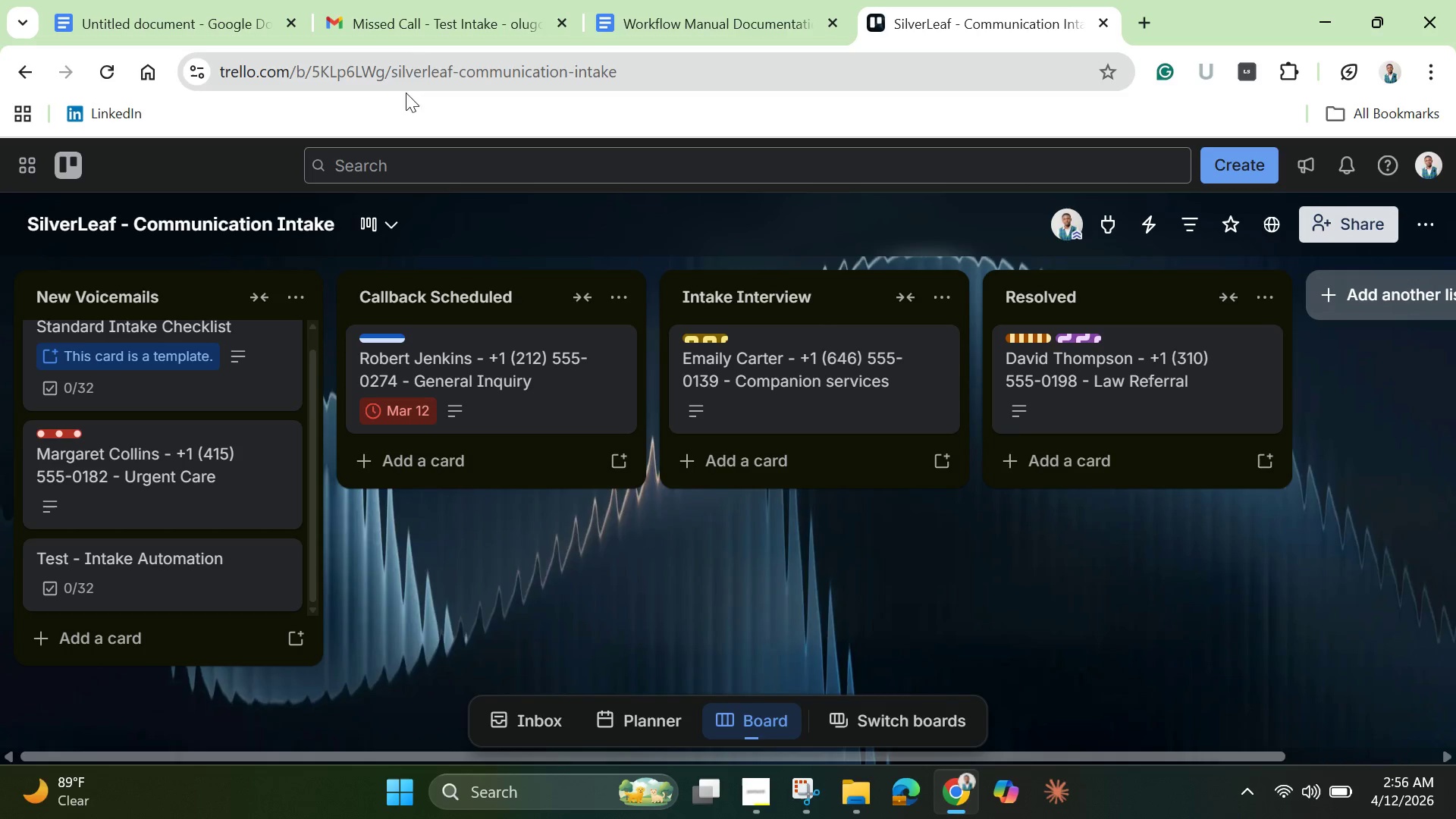 
left_click([422, 22])
 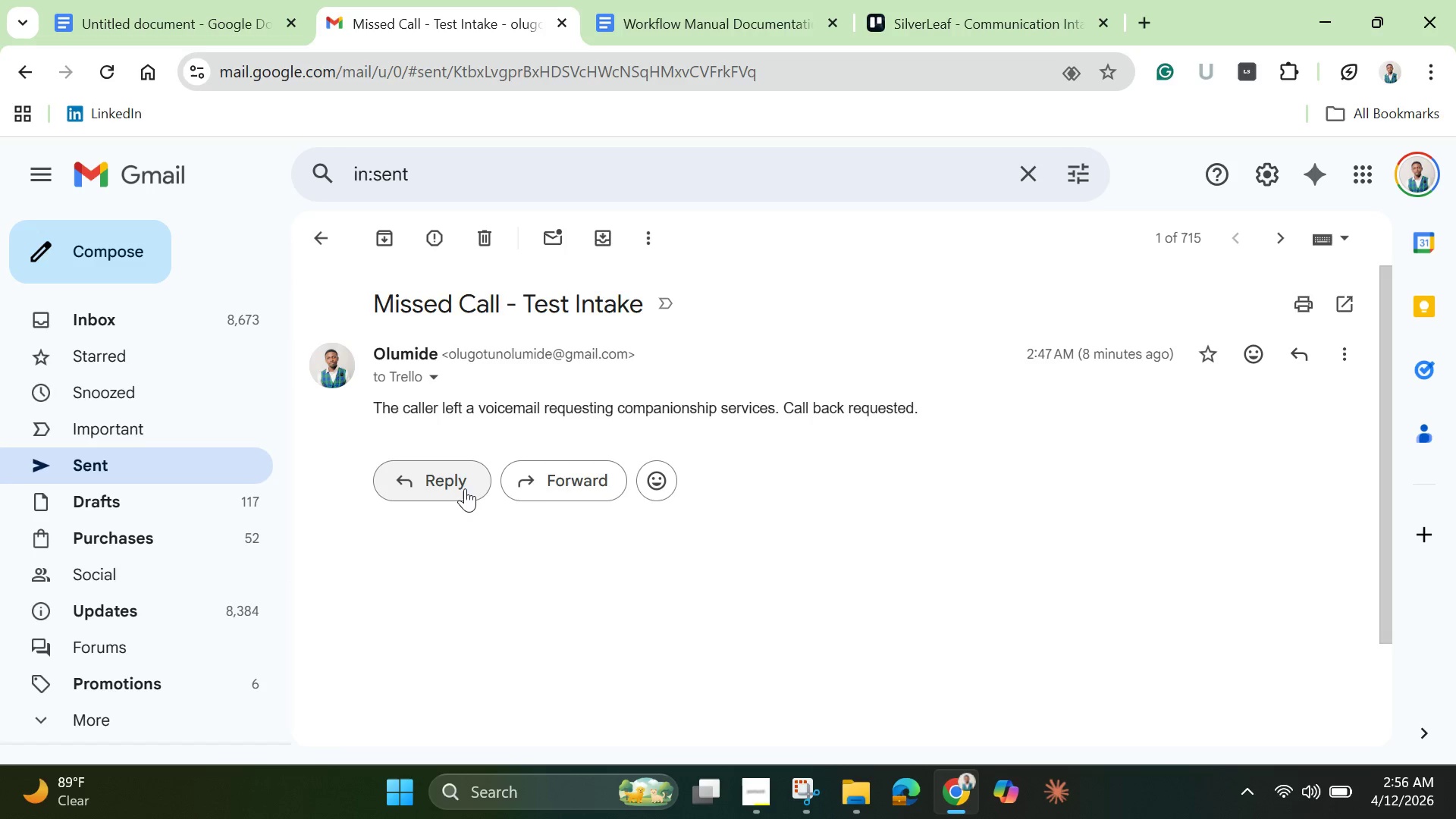 
left_click([462, 488])
 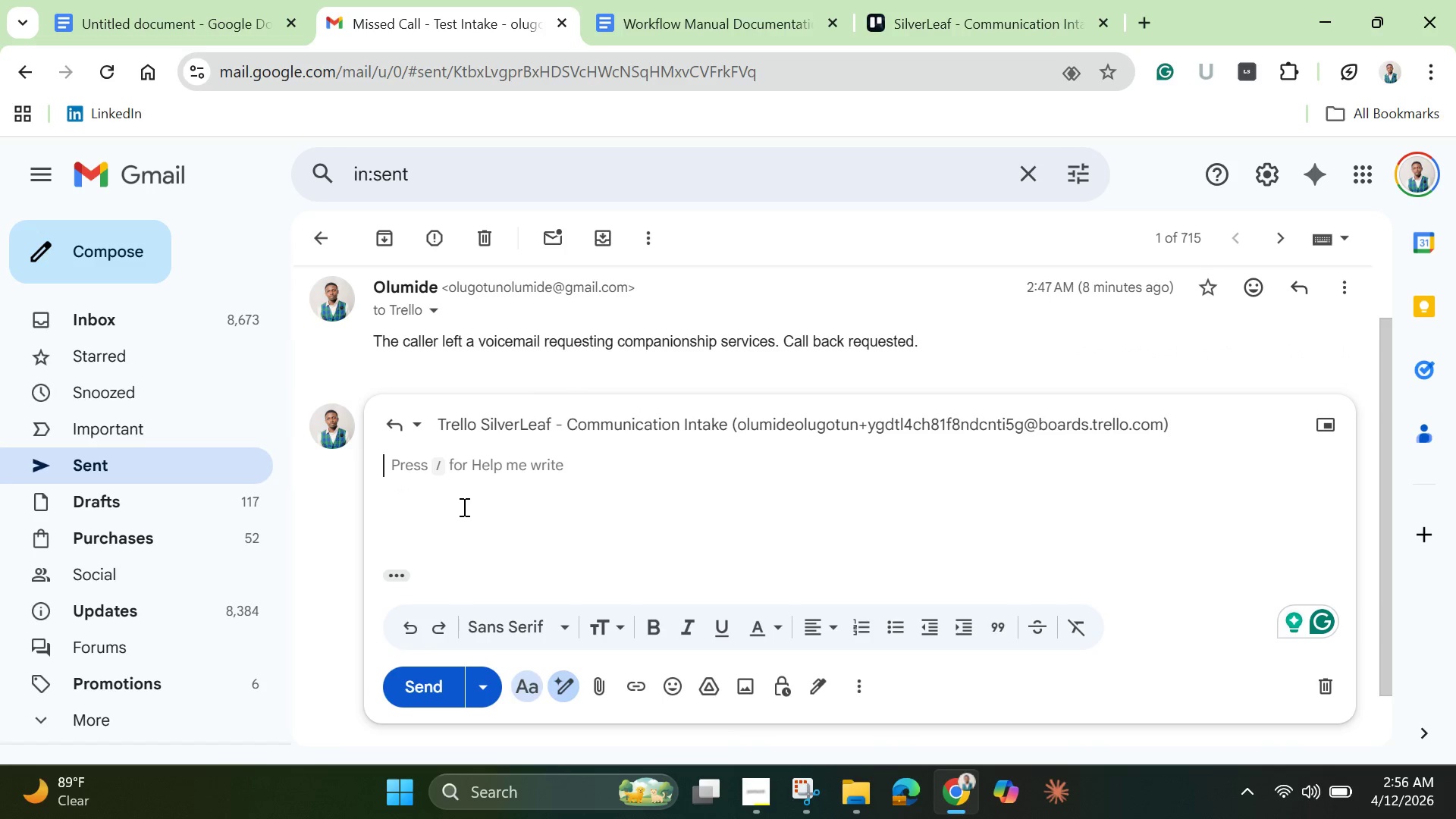 
wait(5.52)
 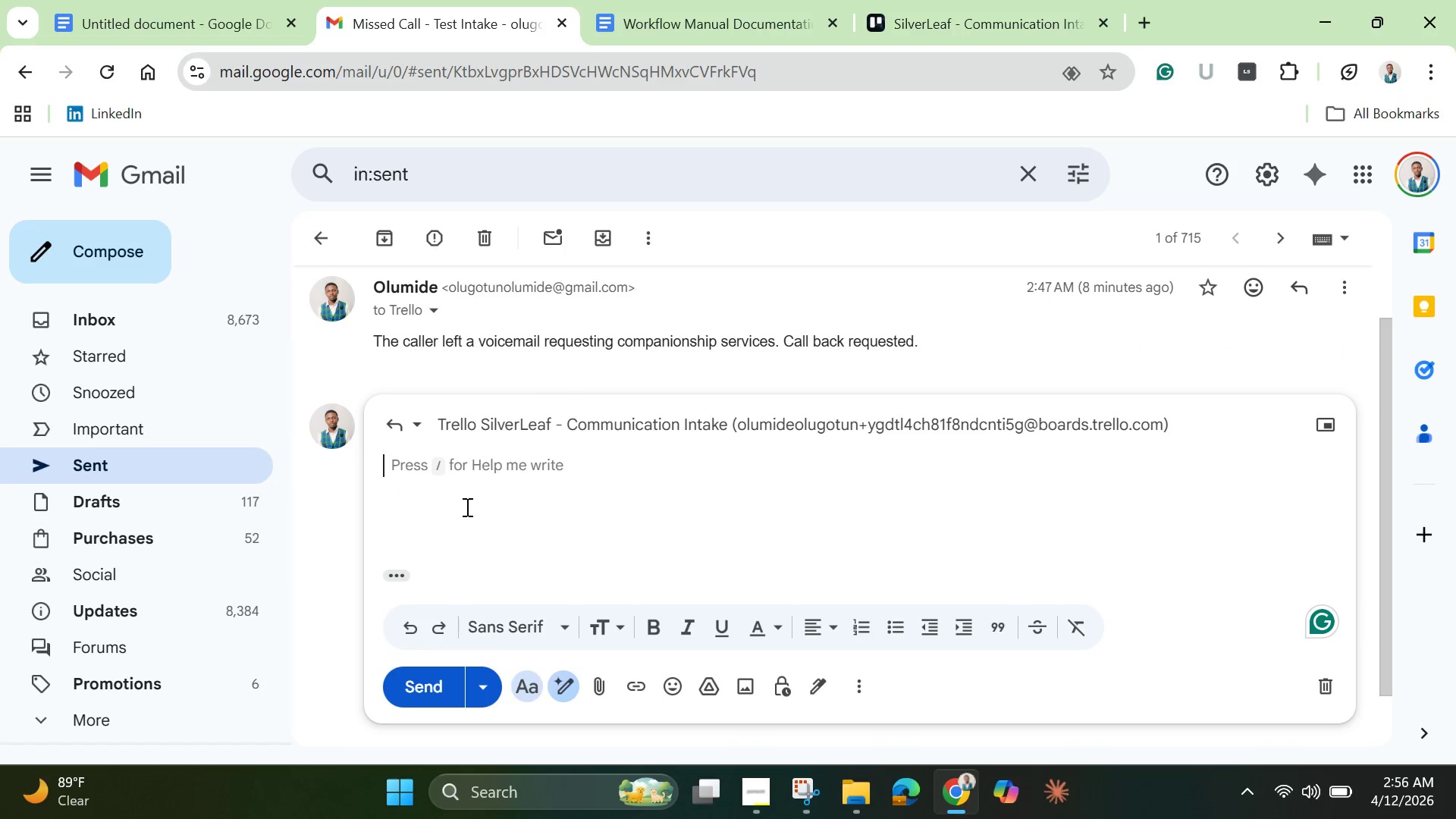 
type(Action needed)
 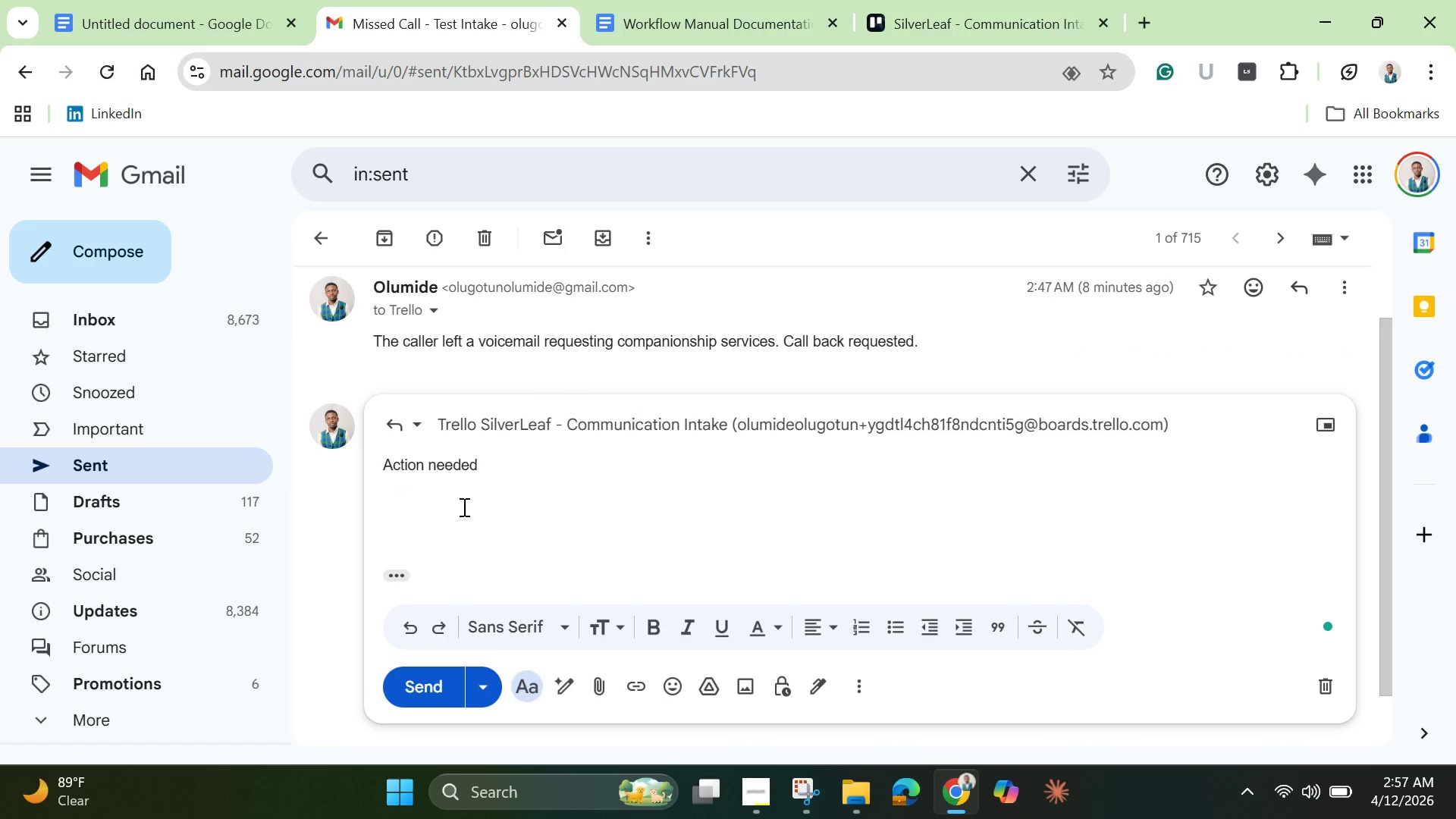 
key(Enter)
 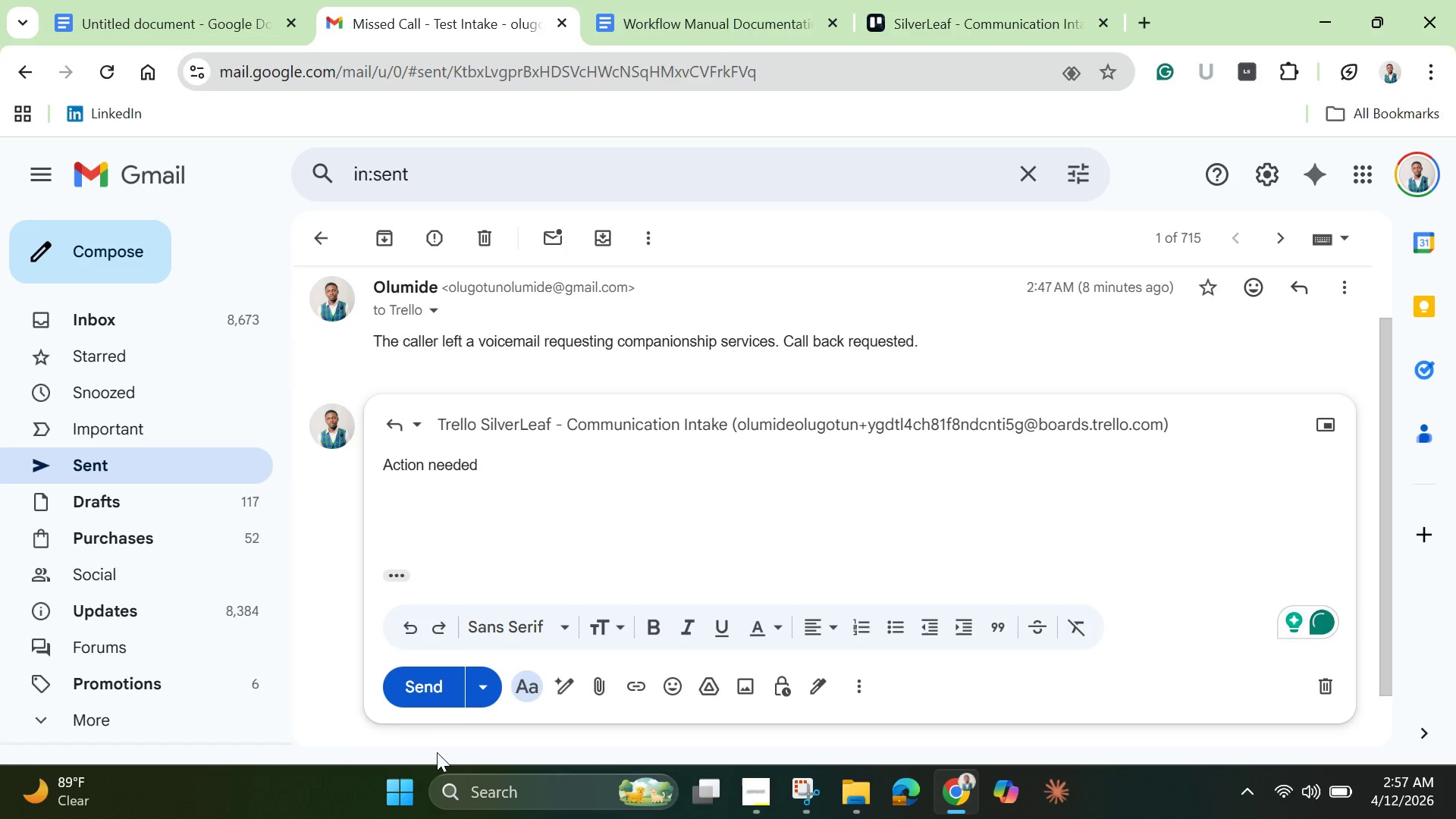 
left_click([439, 690])
 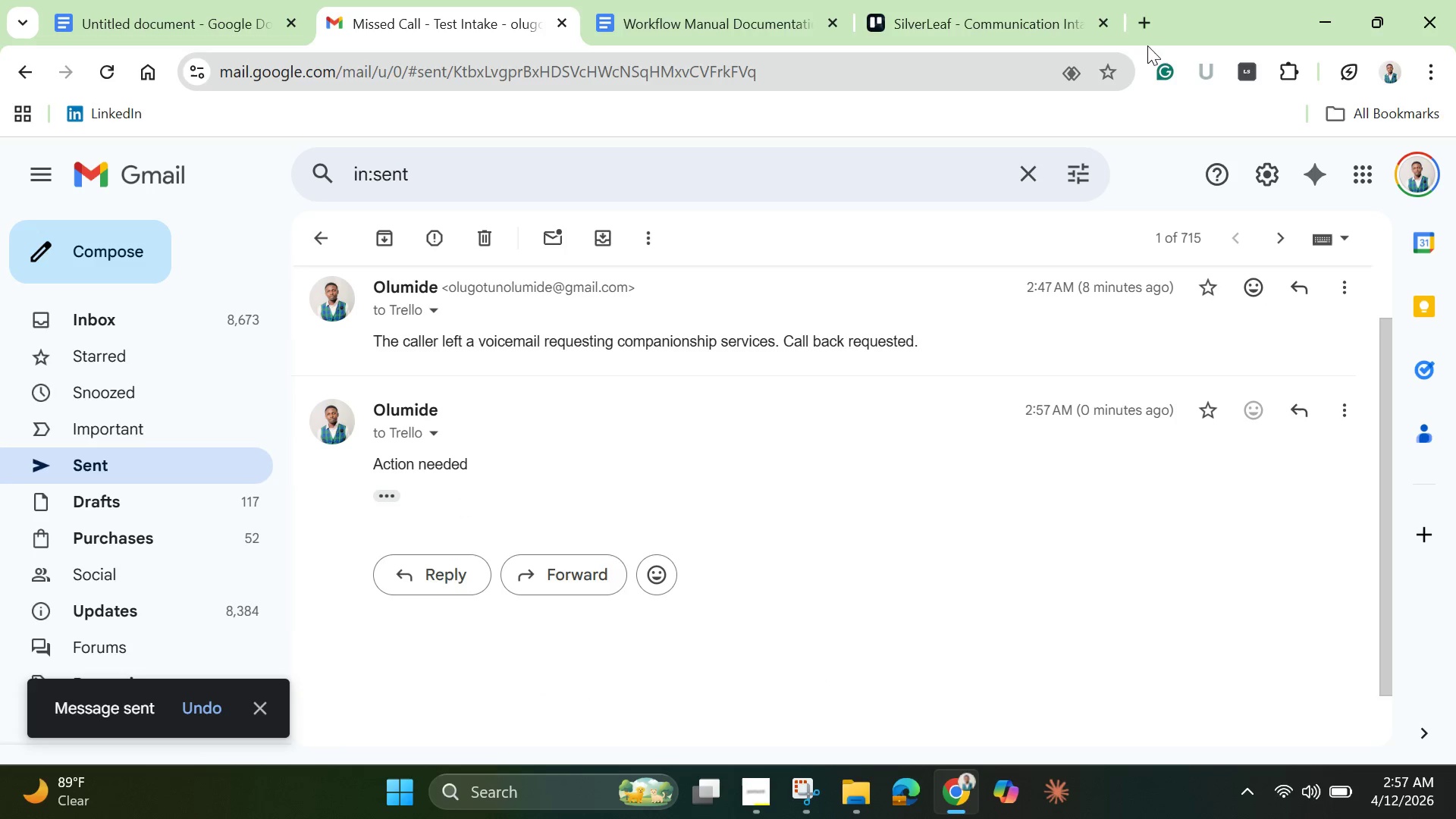 
left_click([721, 27])
 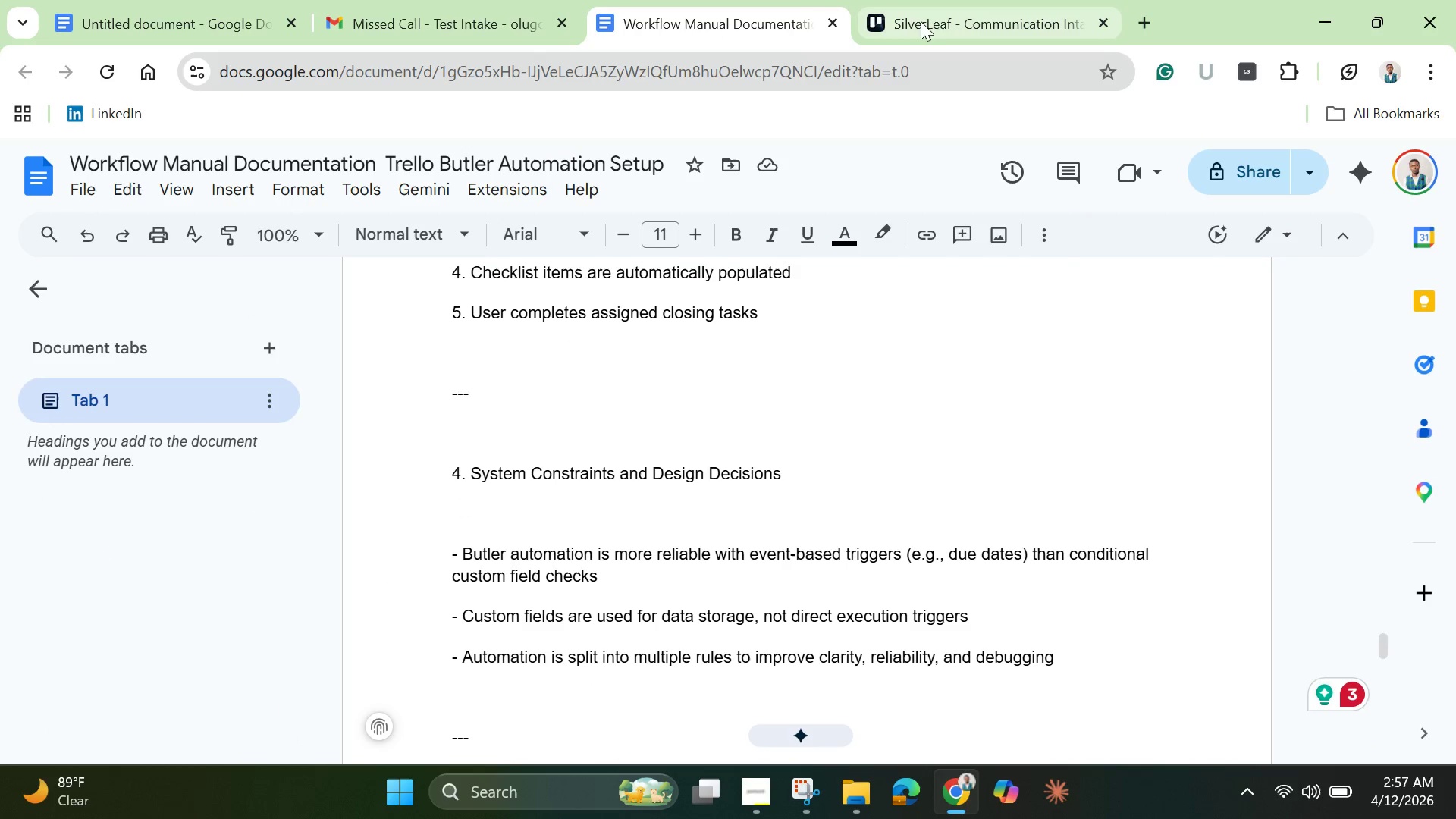 
left_click([944, 17])
 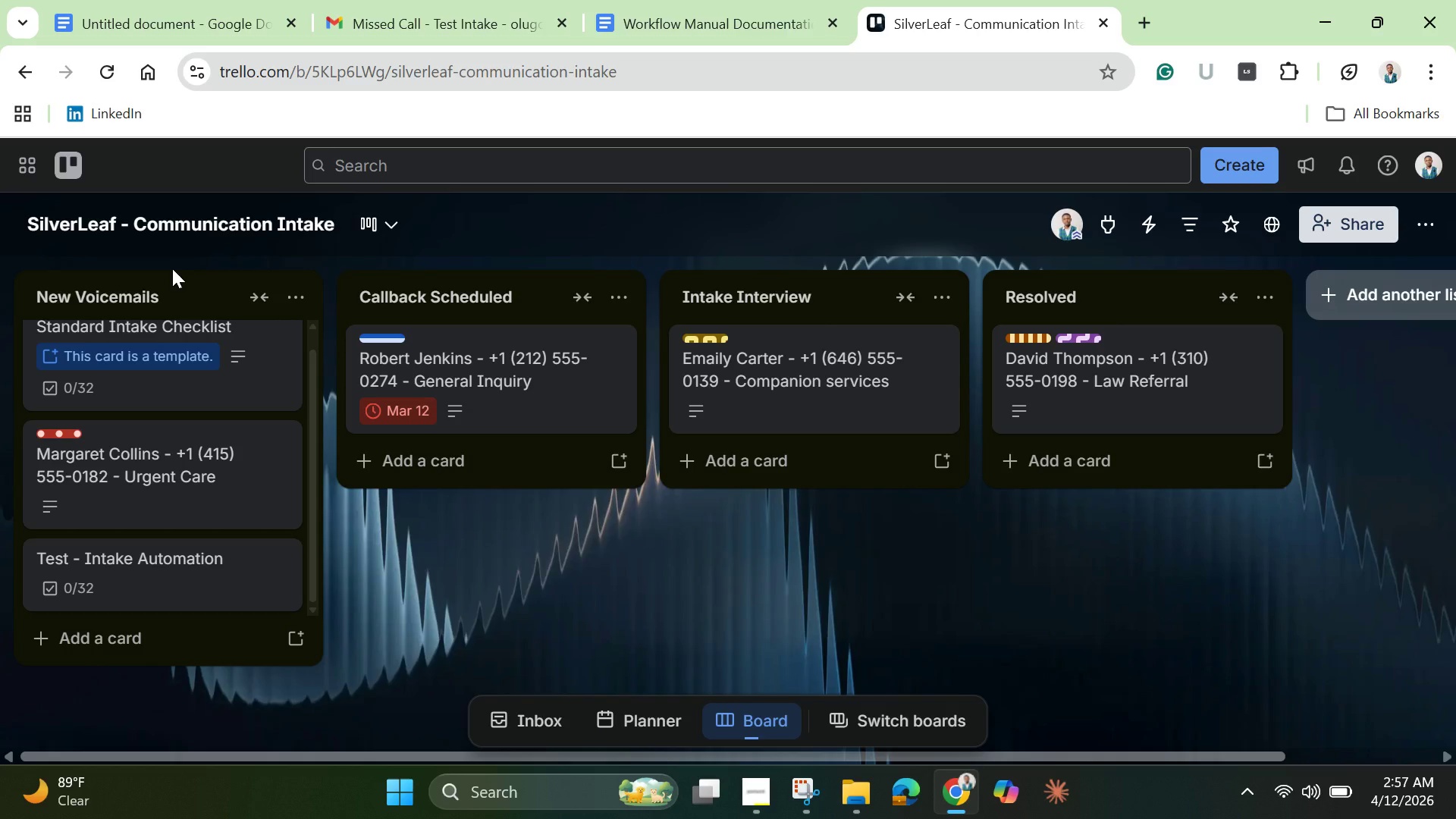 
wait(10.5)
 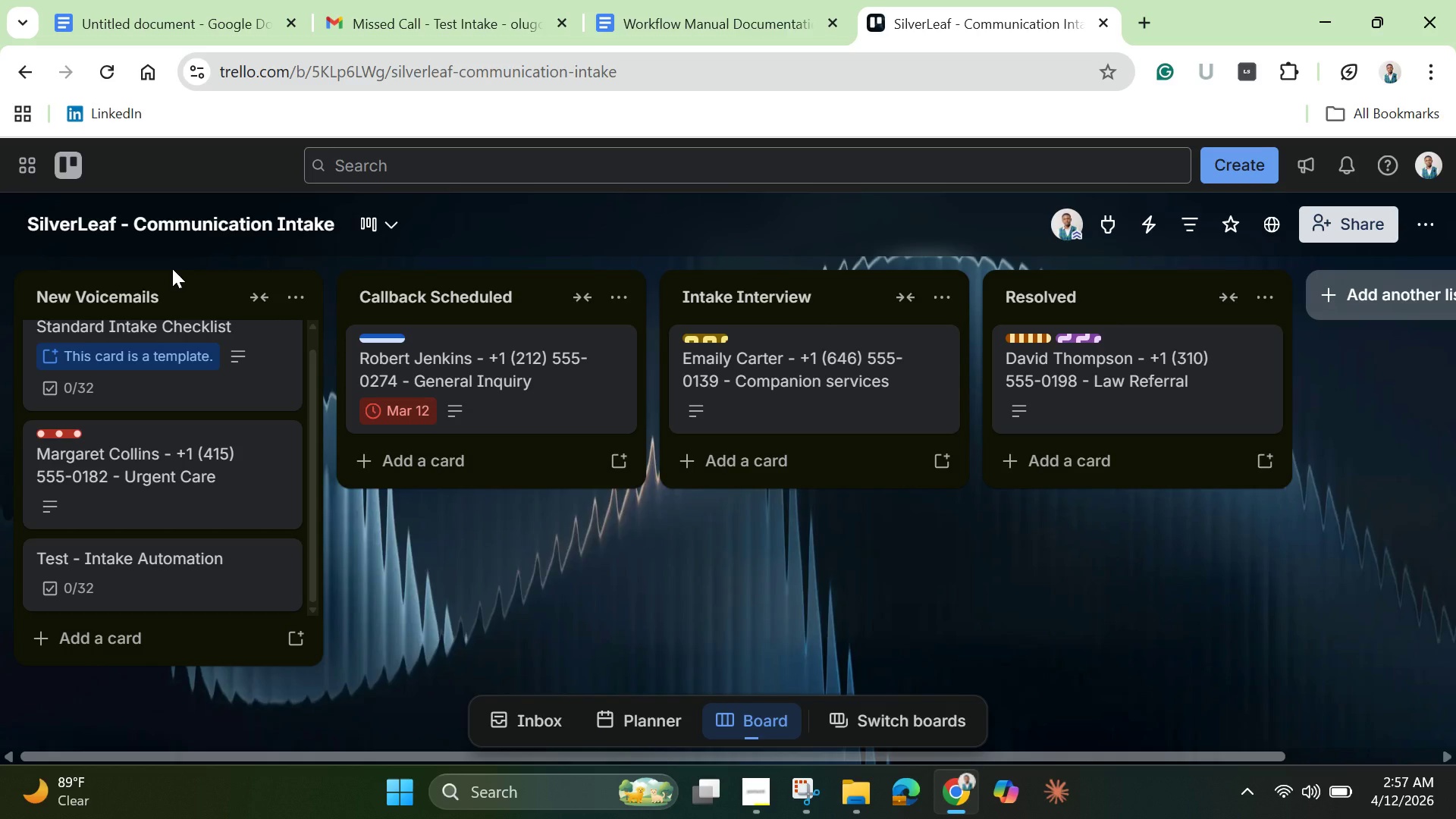 
left_click([111, 65])
 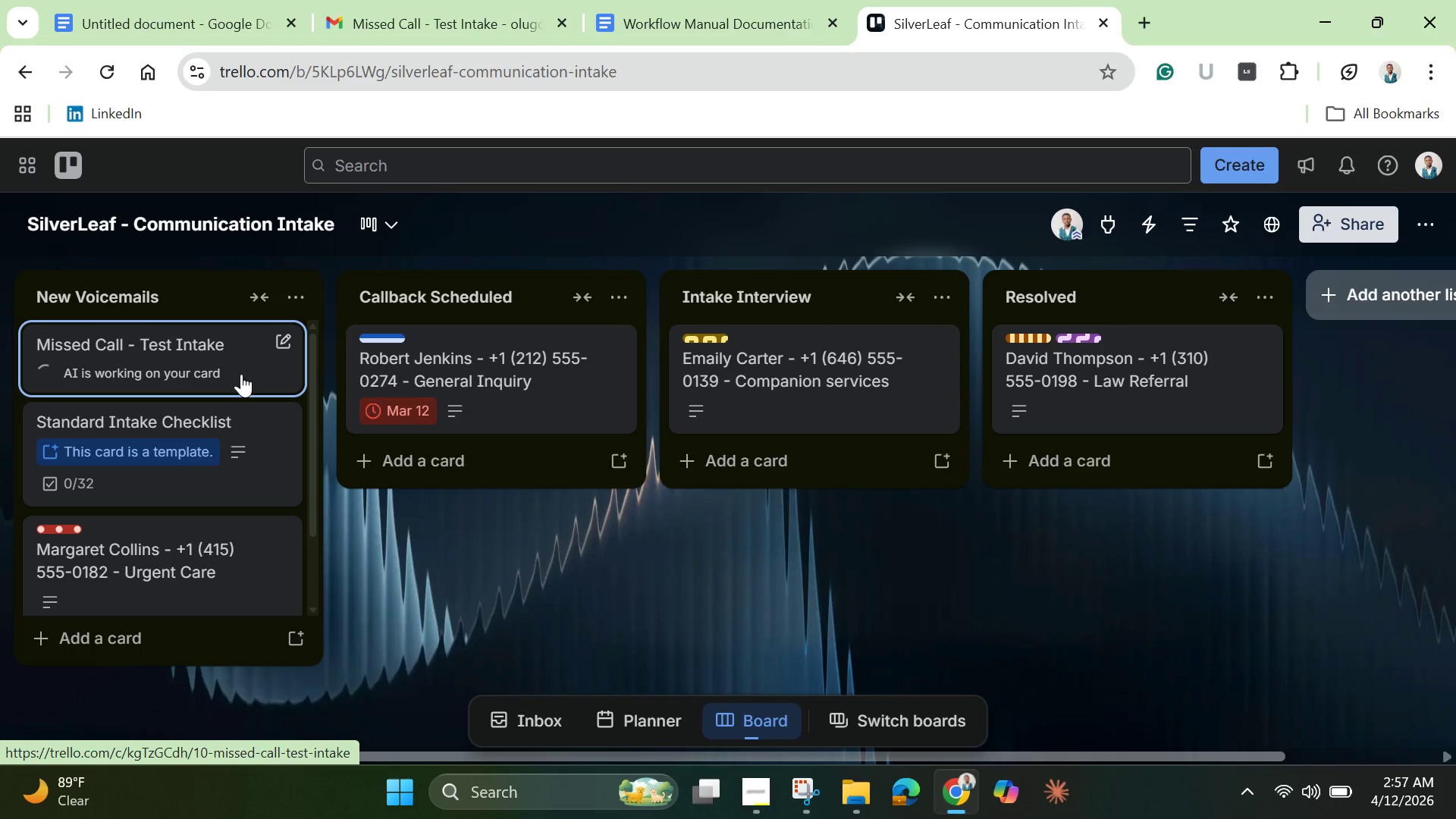 
wait(18.69)
 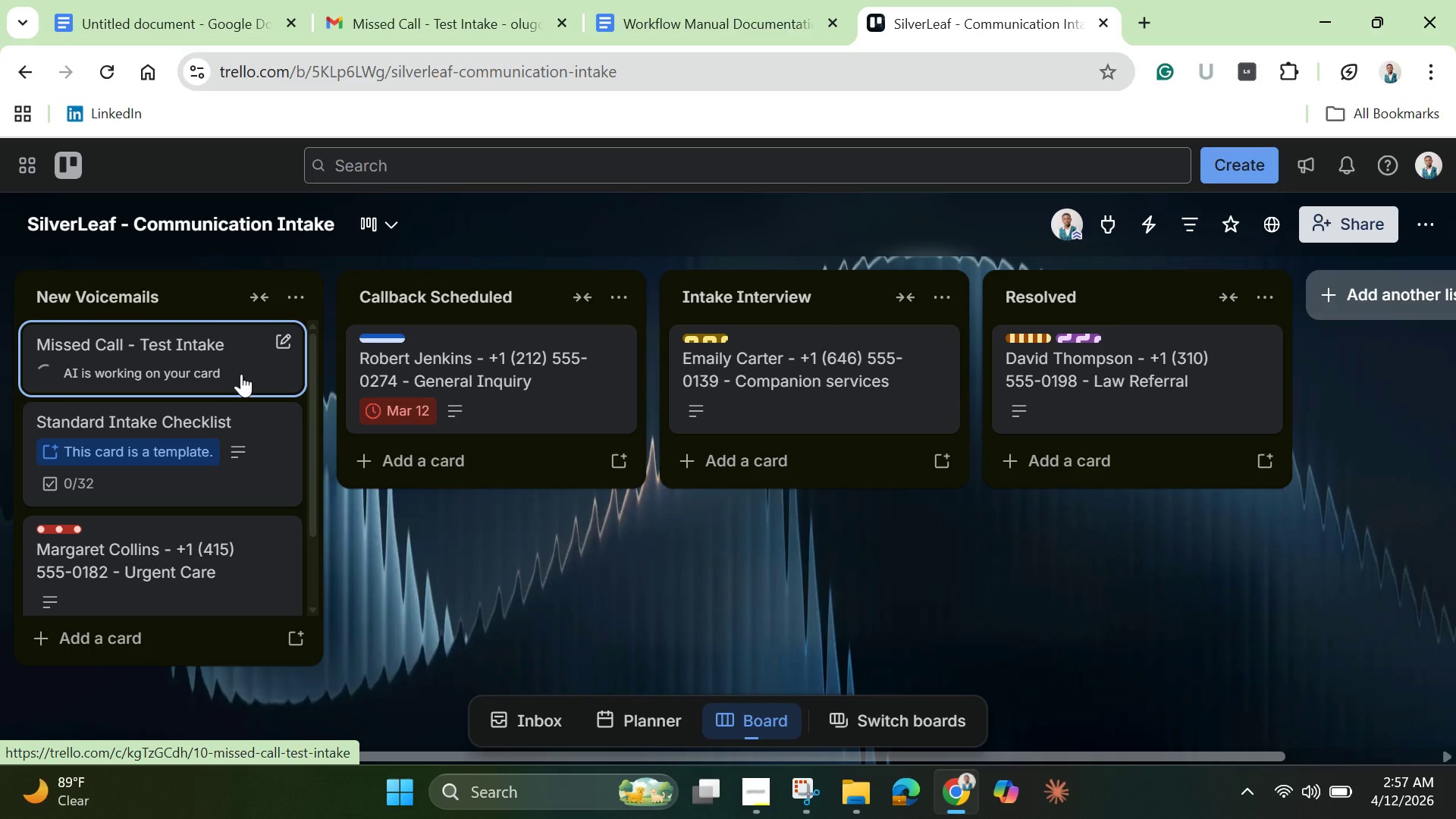 
left_click([241, 374])
 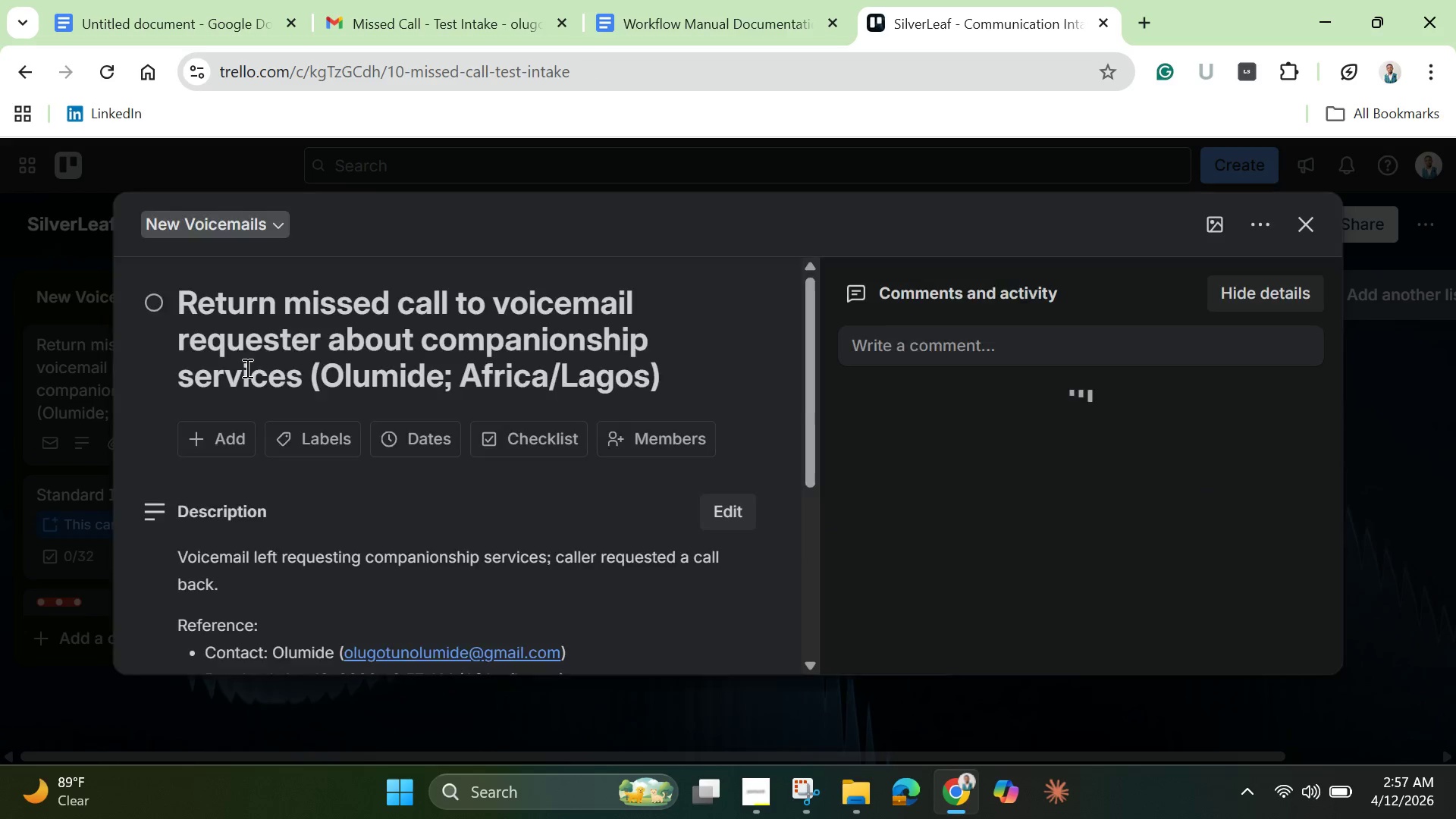 
scroll: coordinate [349, 506], scroll_direction: down, amount: 2.0
 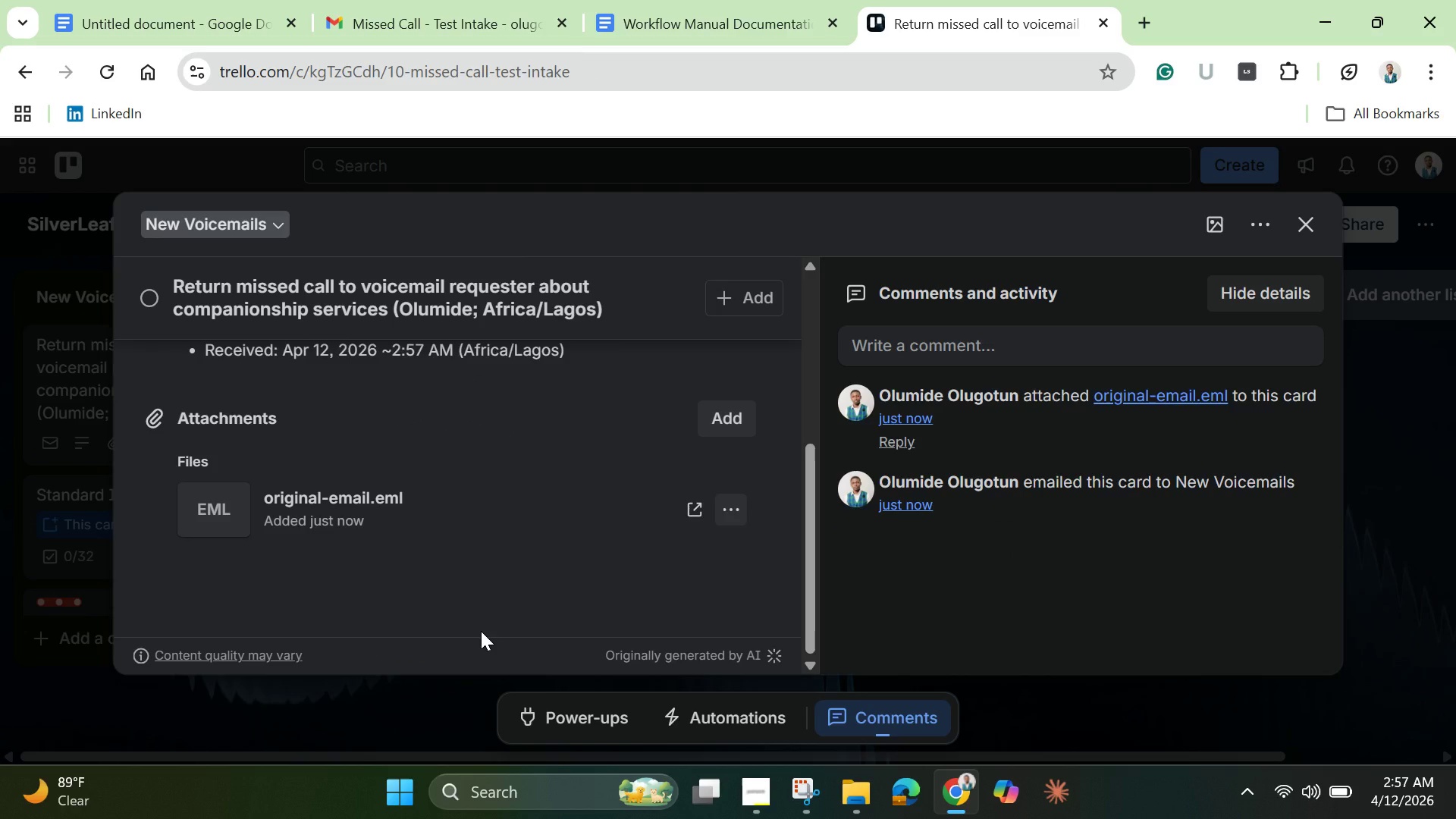 
scroll: coordinate [481, 631], scroll_direction: up, amount: 3.0
 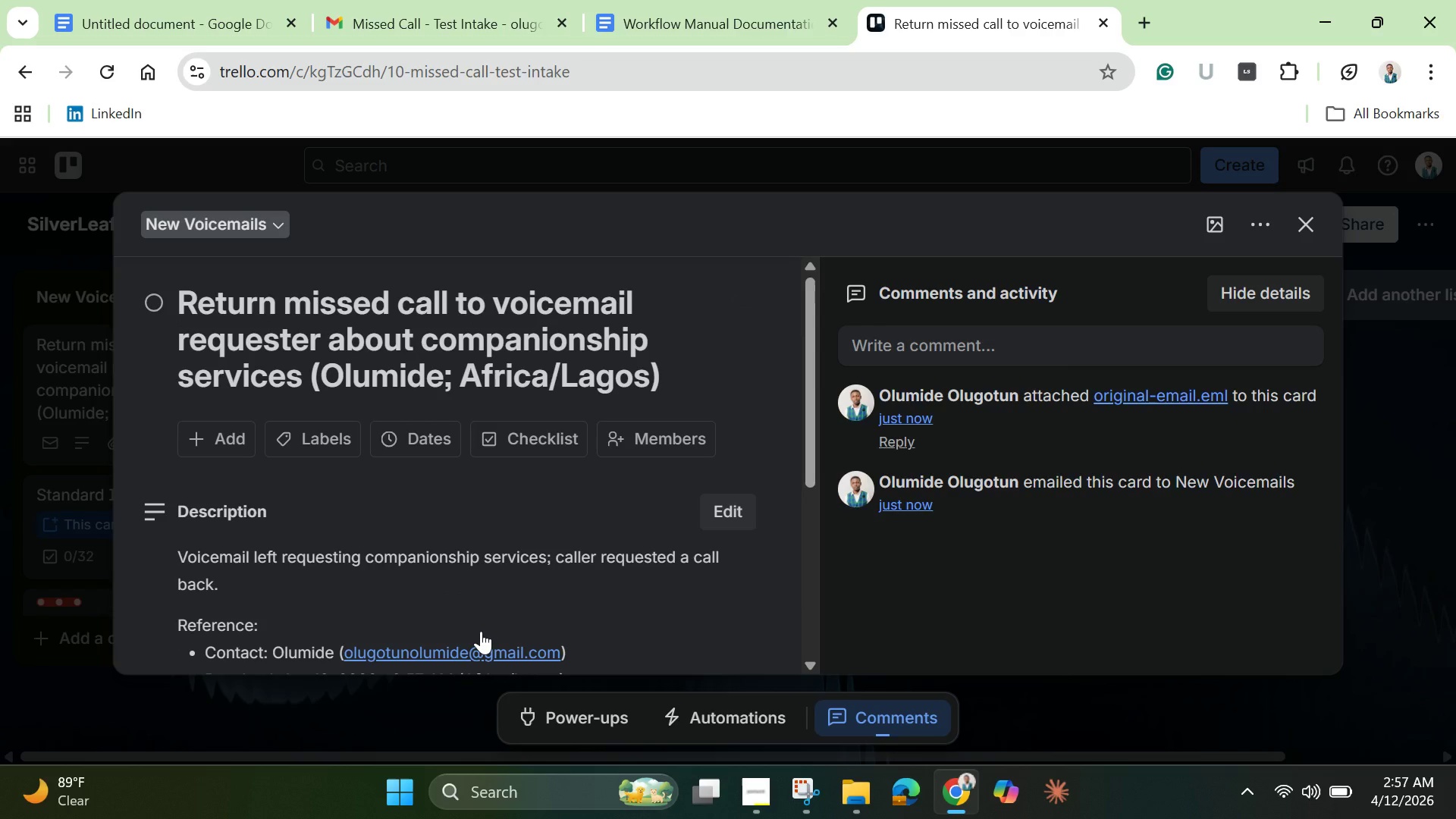 
wait(5.96)
 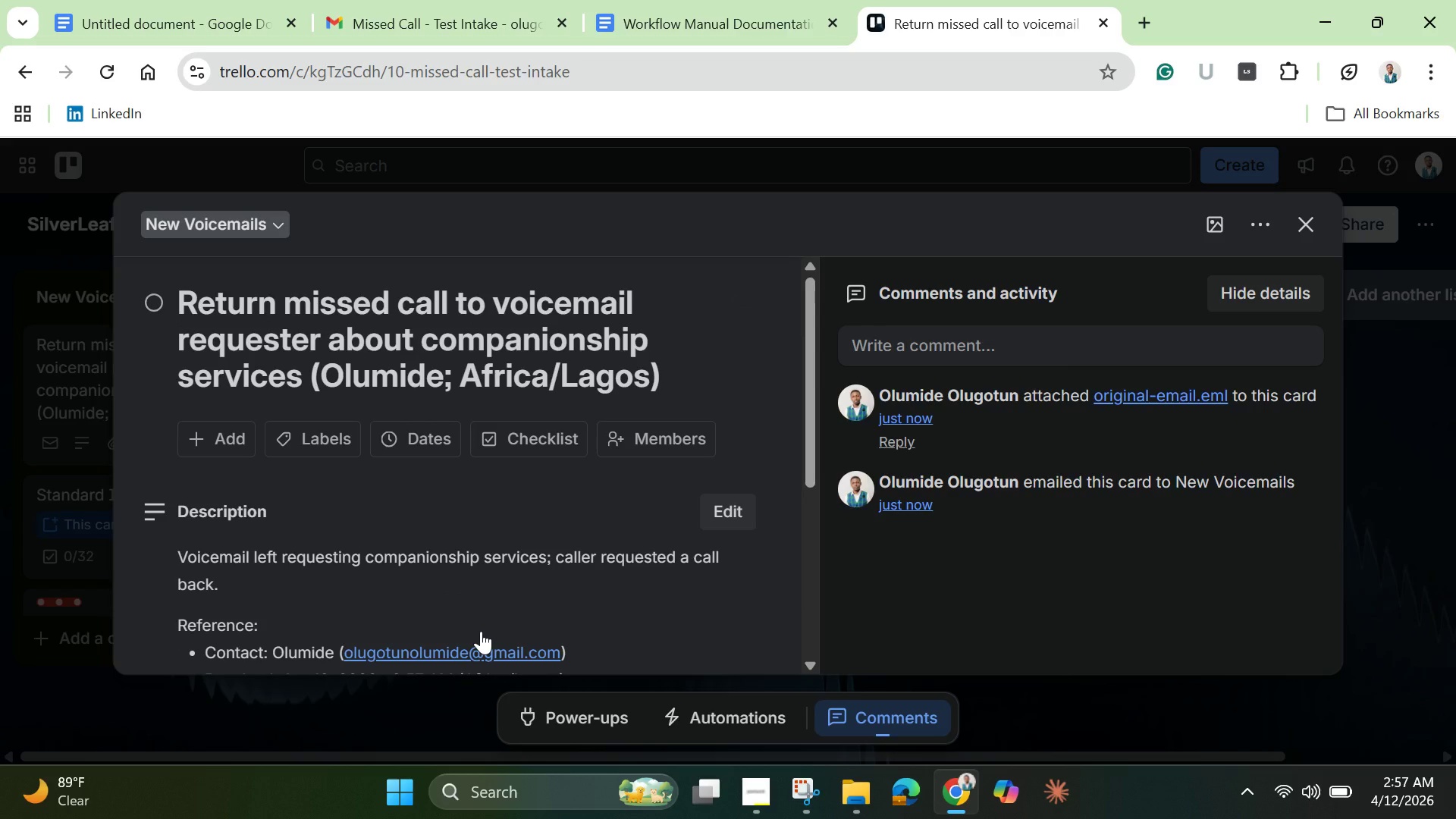 
scroll: coordinate [481, 631], scroll_direction: down, amount: 1.0
 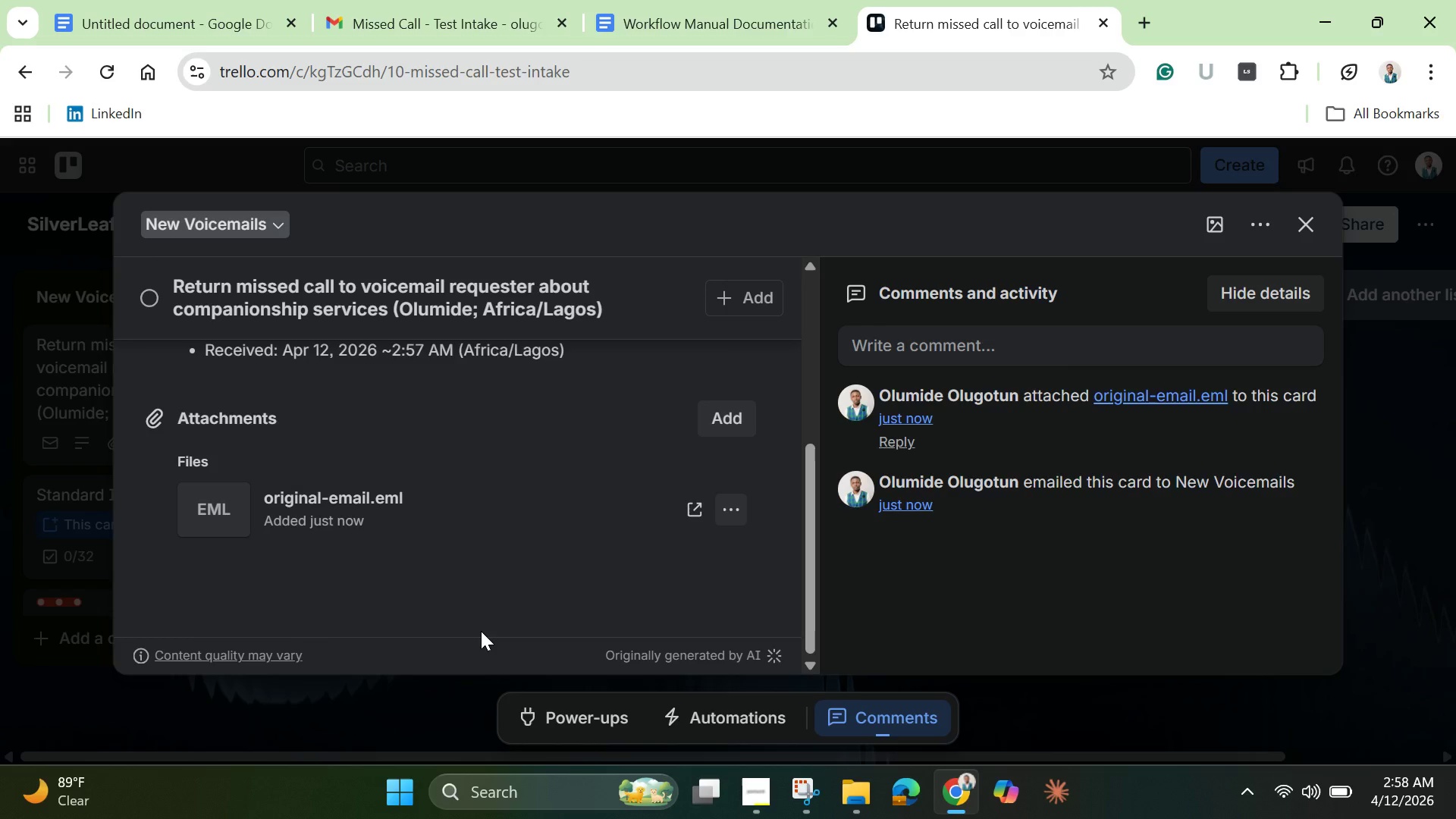 
wait(28.95)
 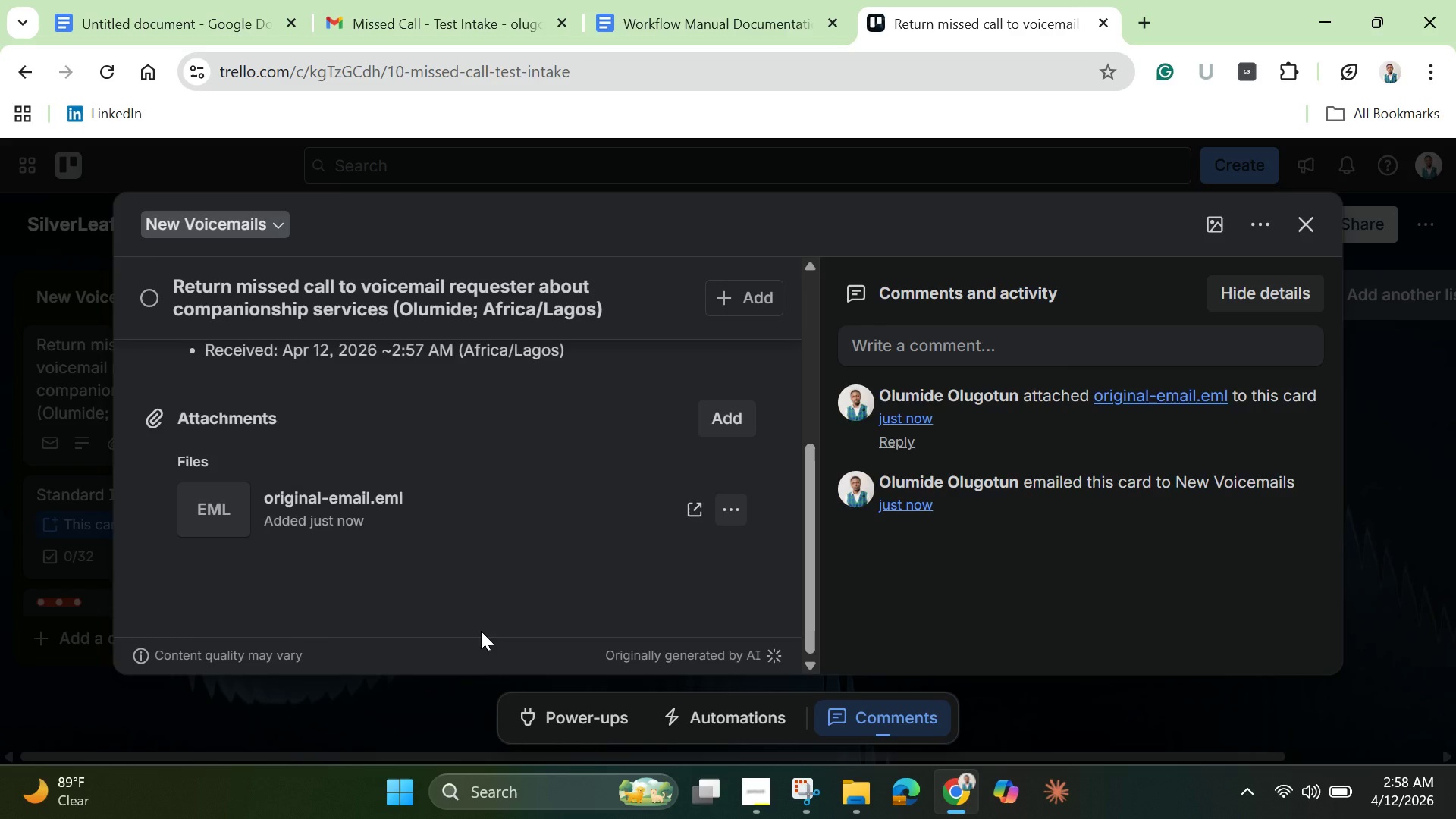 
left_click([1300, 233])
 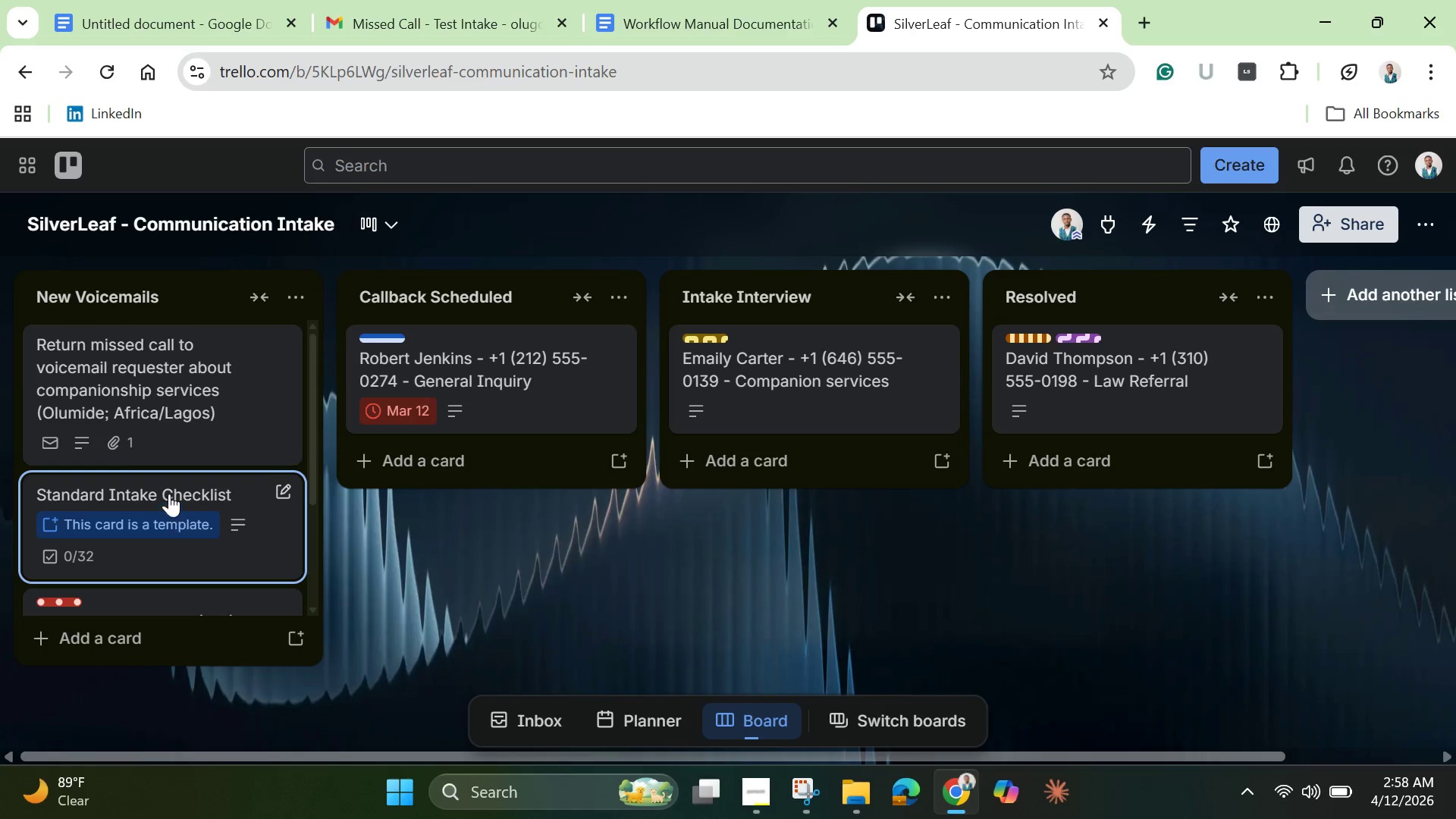 
scroll: coordinate [177, 538], scroll_direction: down, amount: 4.0
 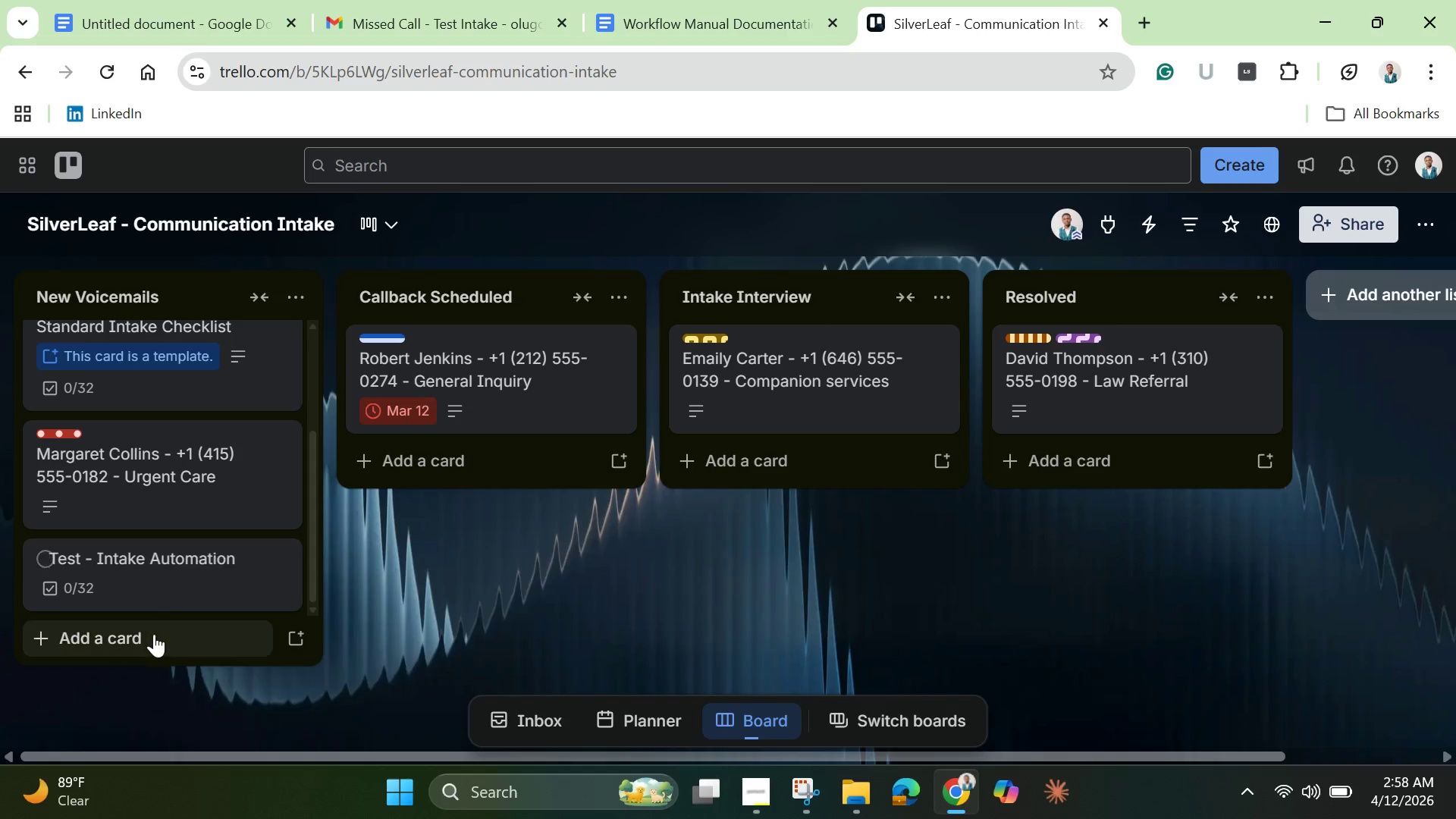 
left_click([154, 634])
 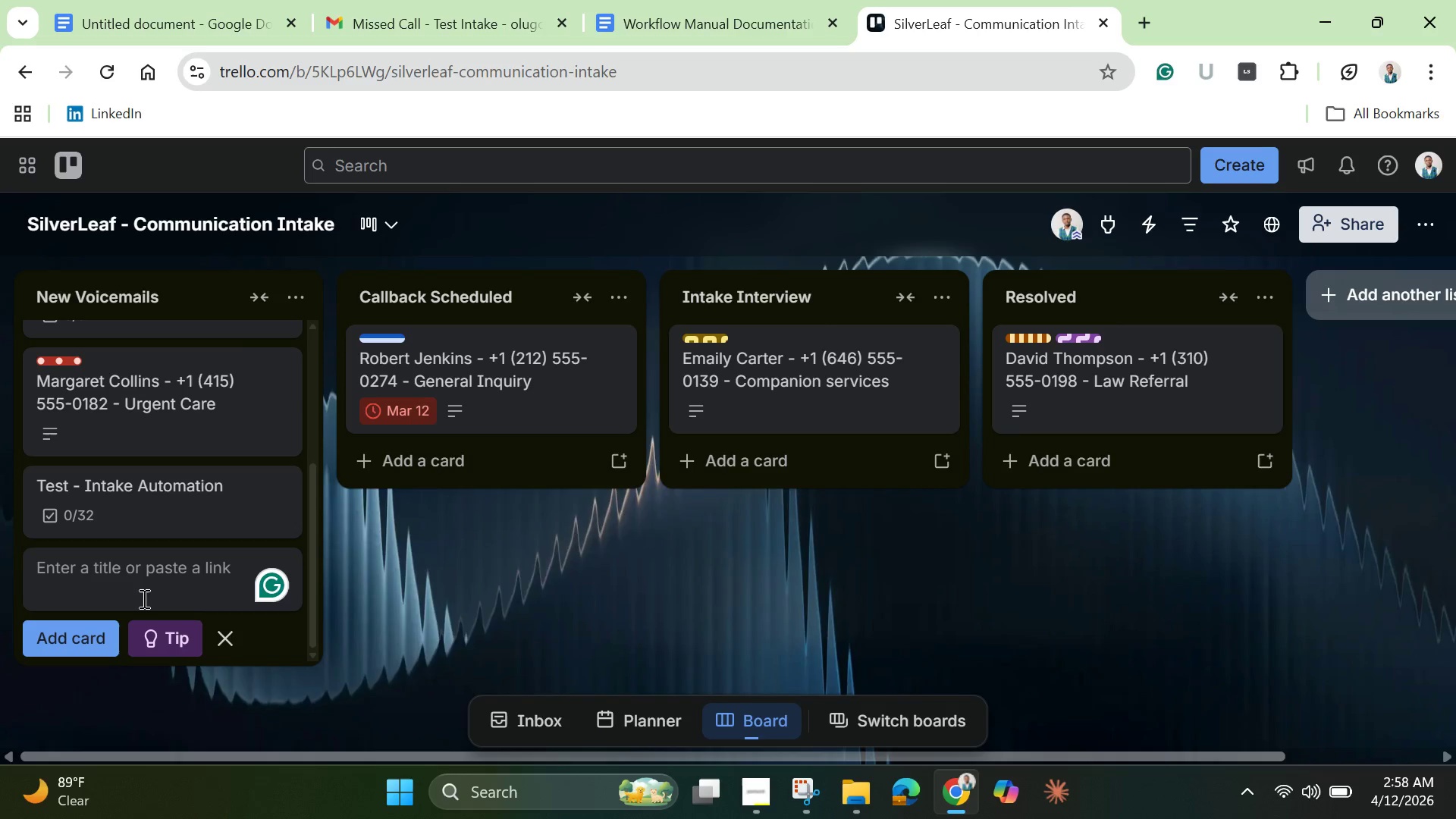 
left_click([140, 583])
 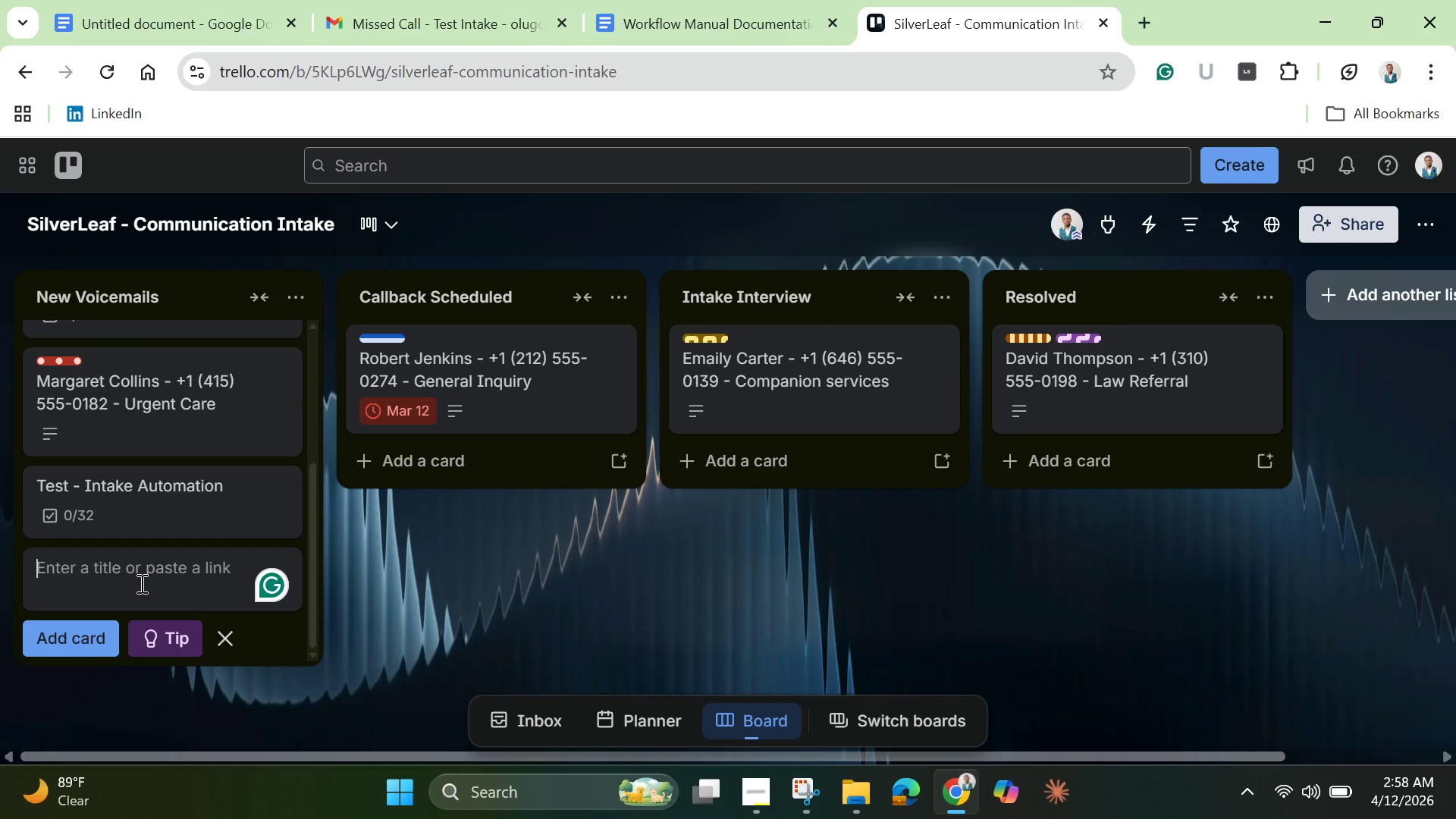 
type(testing)
 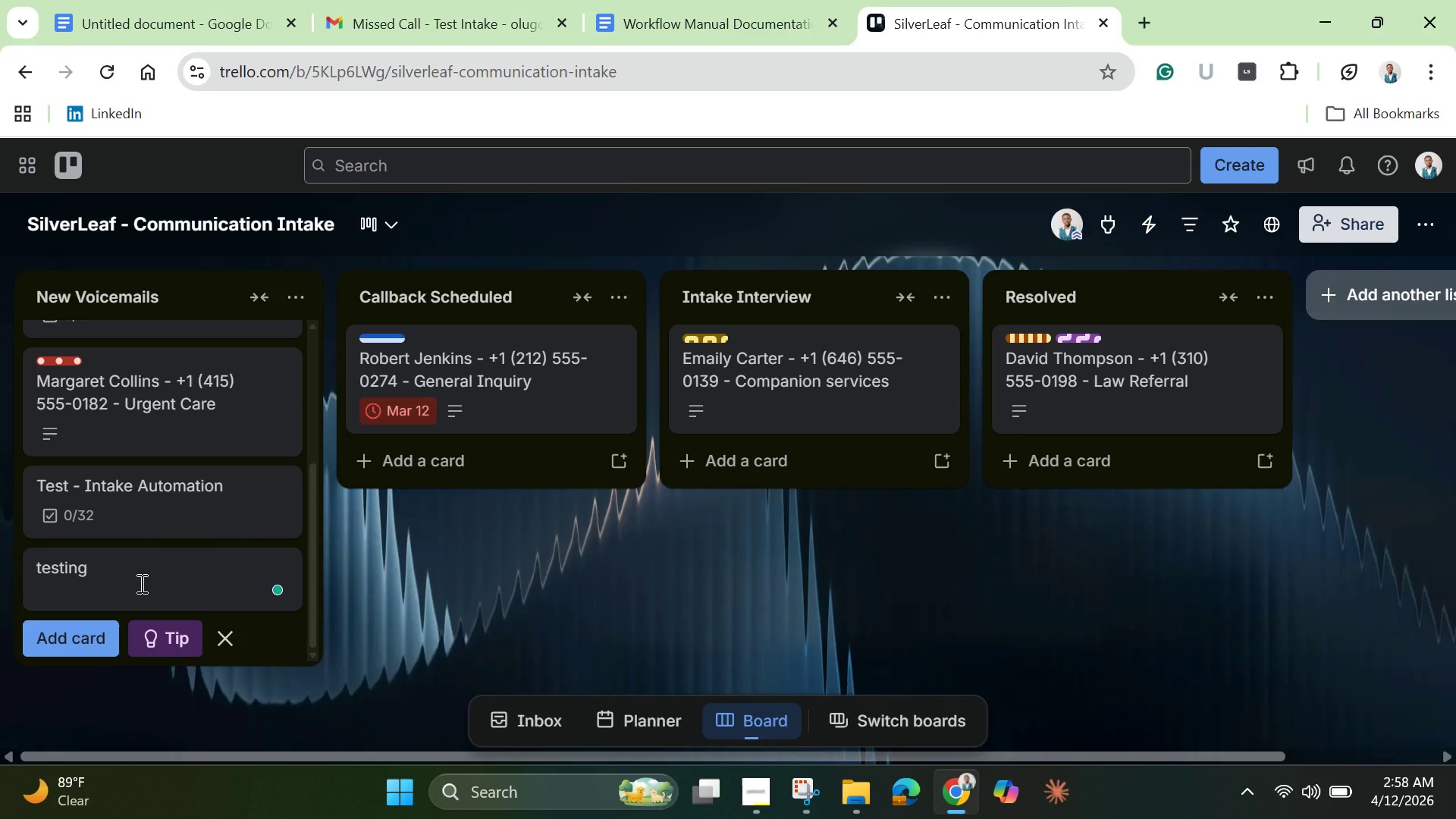 
key(Enter)
 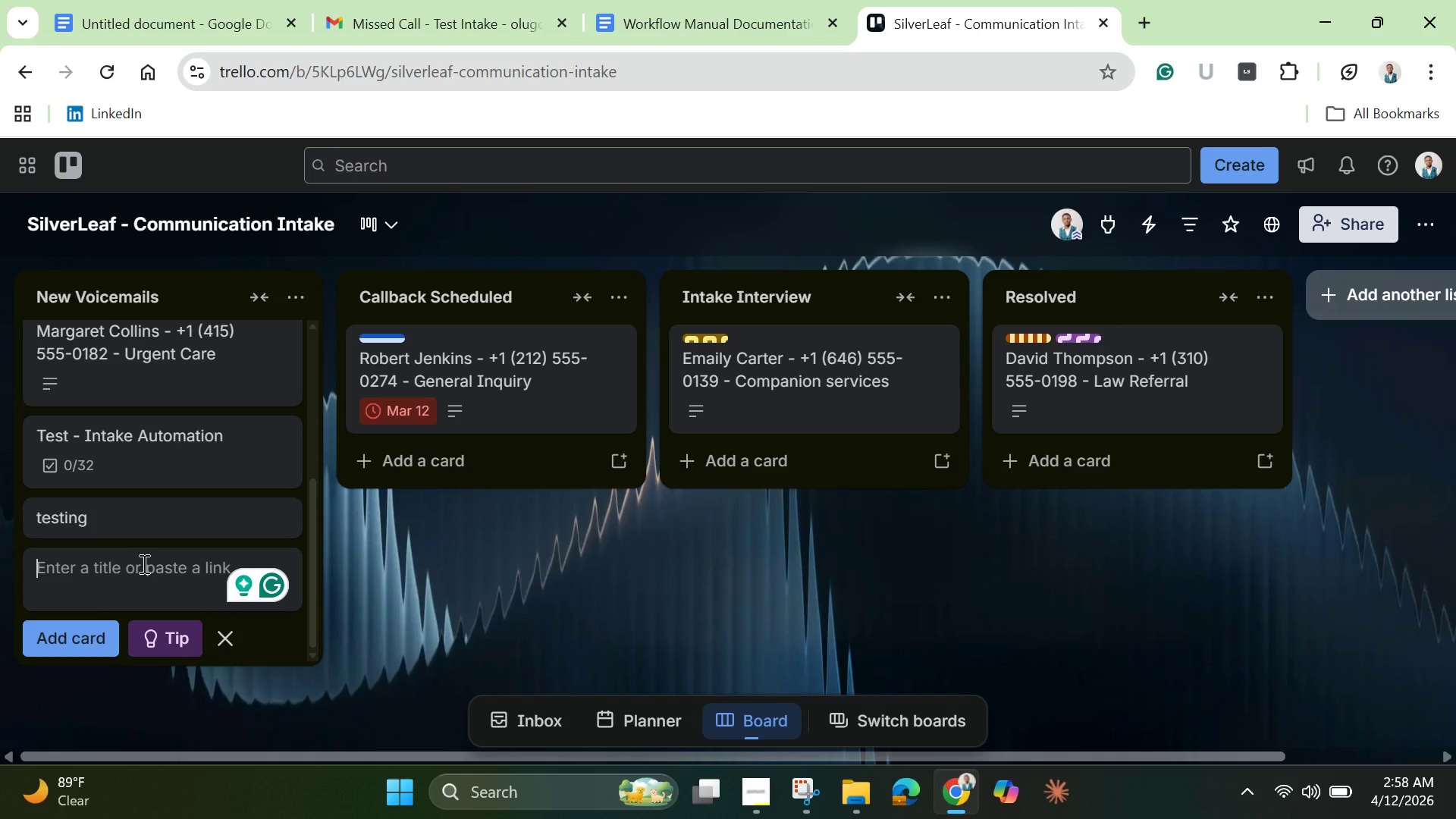 
left_click([141, 516])
 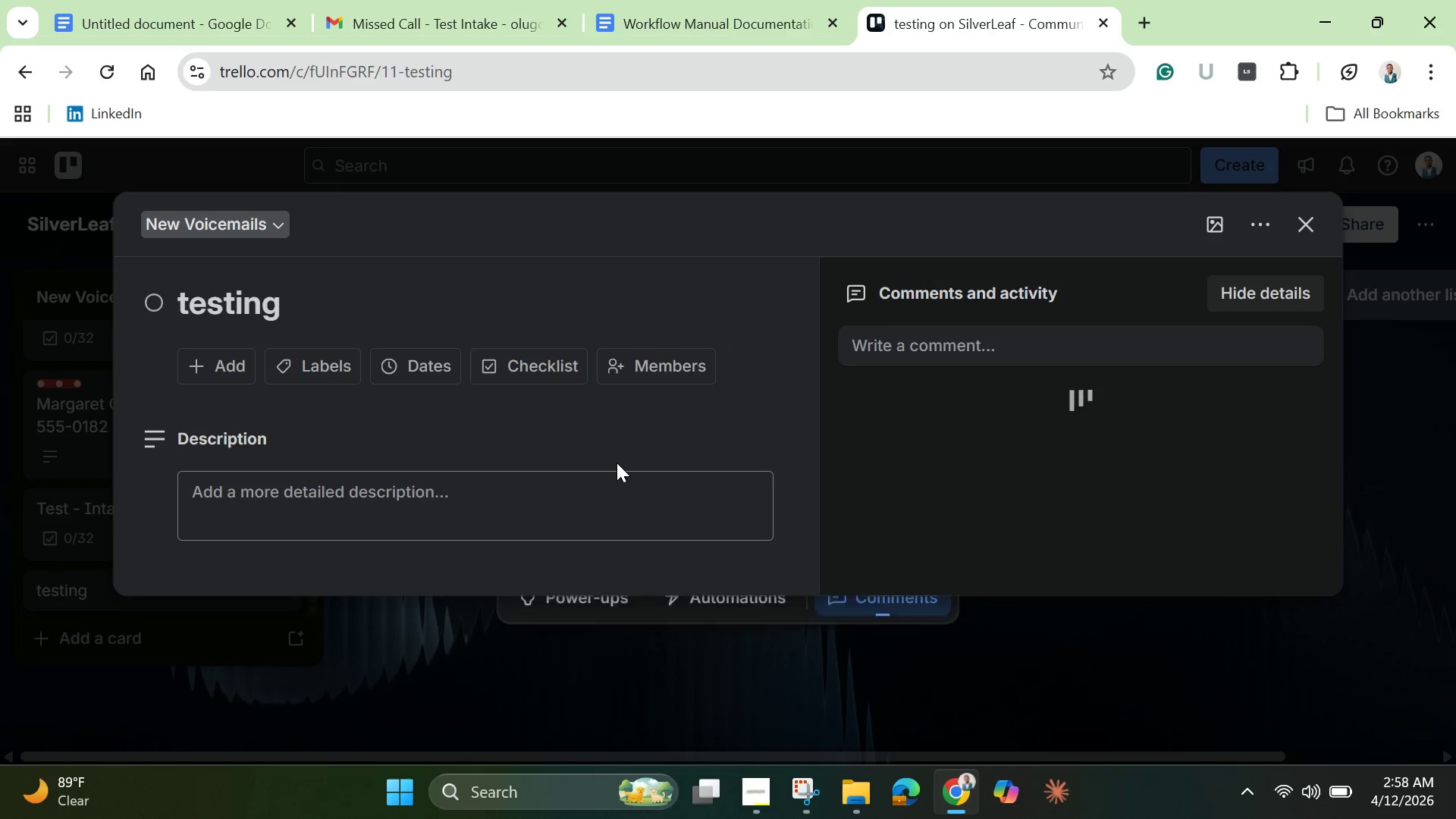 
scroll: coordinate [617, 463], scroll_direction: down, amount: 4.0
 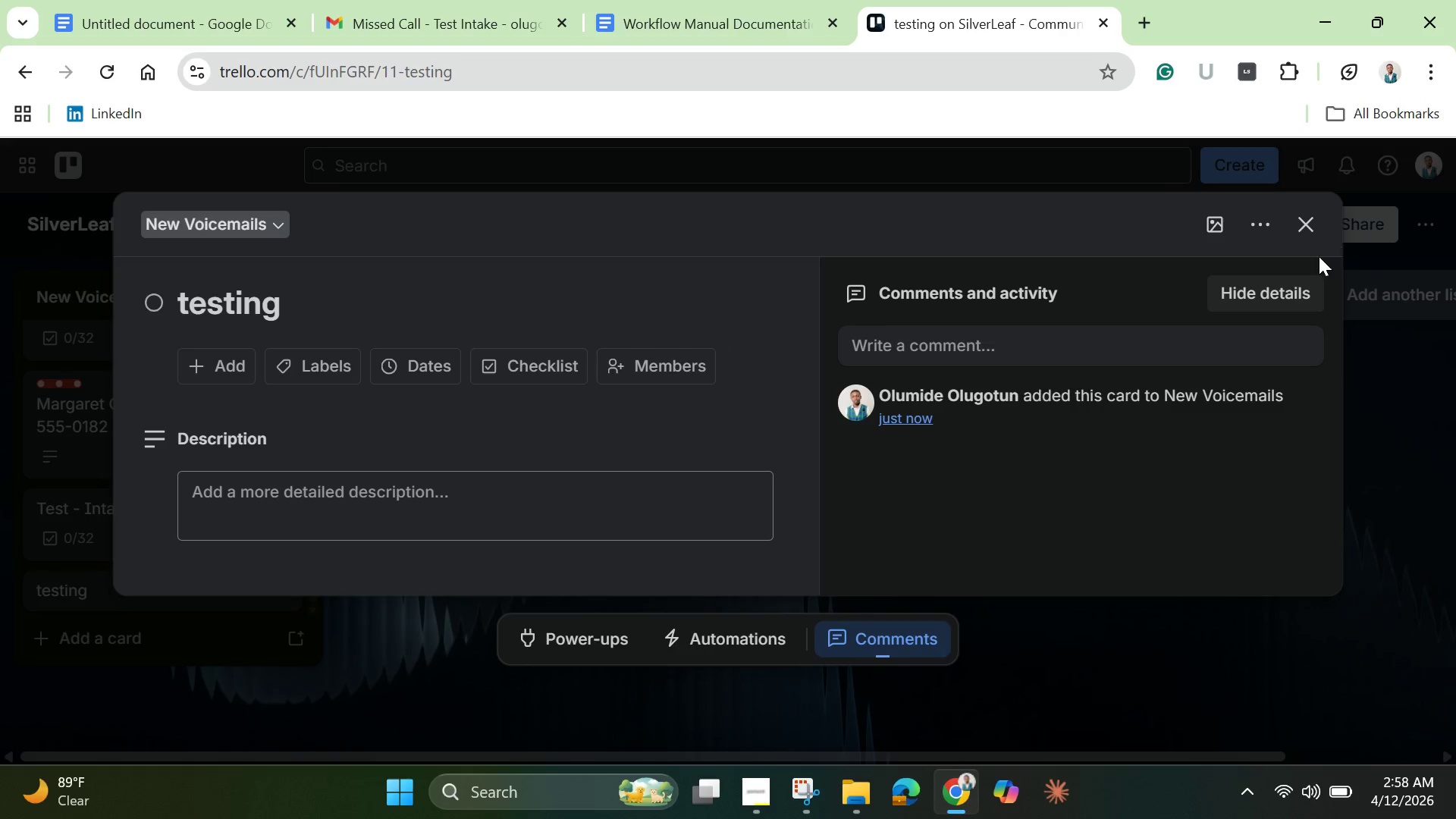 
left_click([1268, 235])
 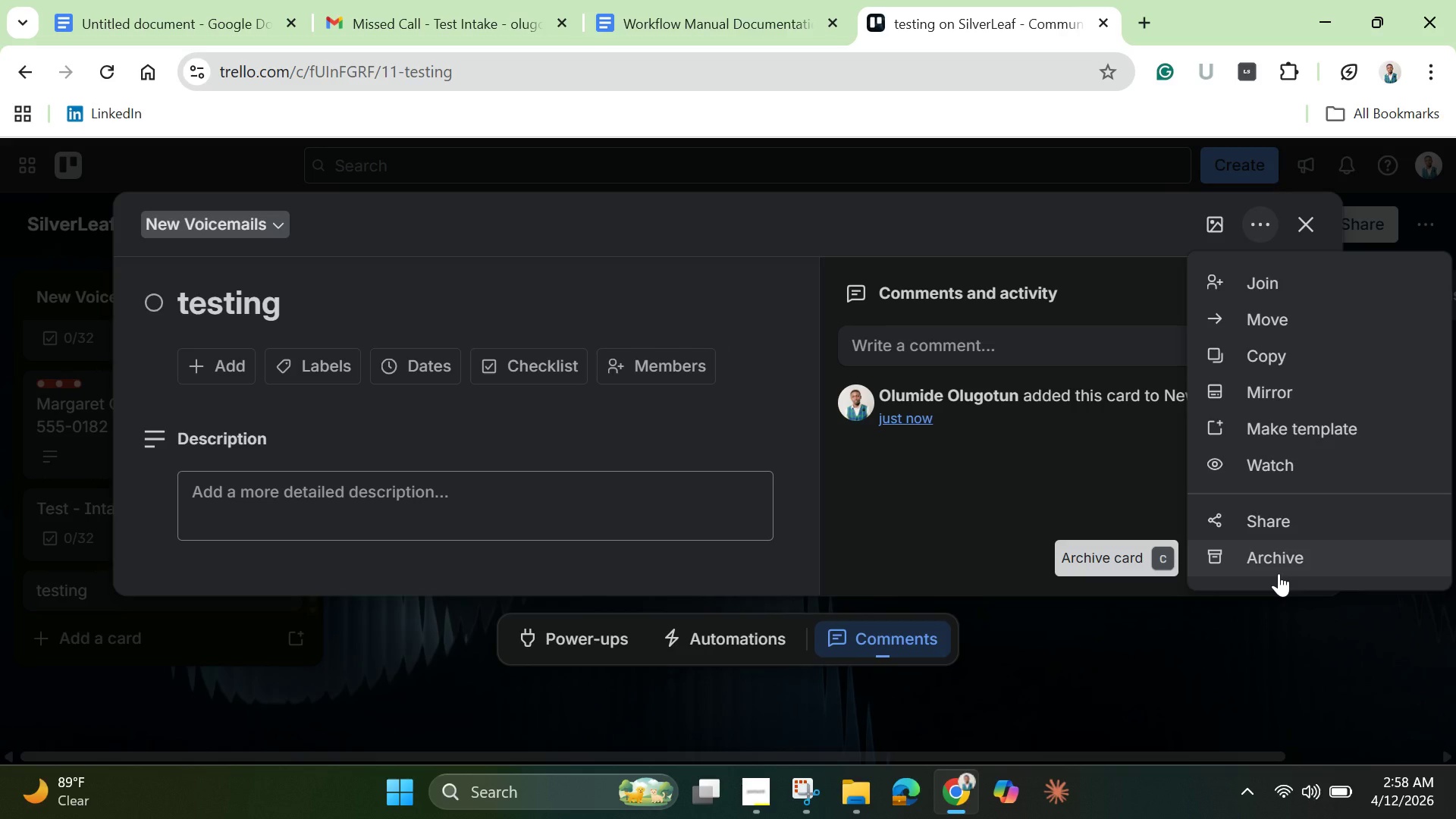 
left_click([1277, 557])
 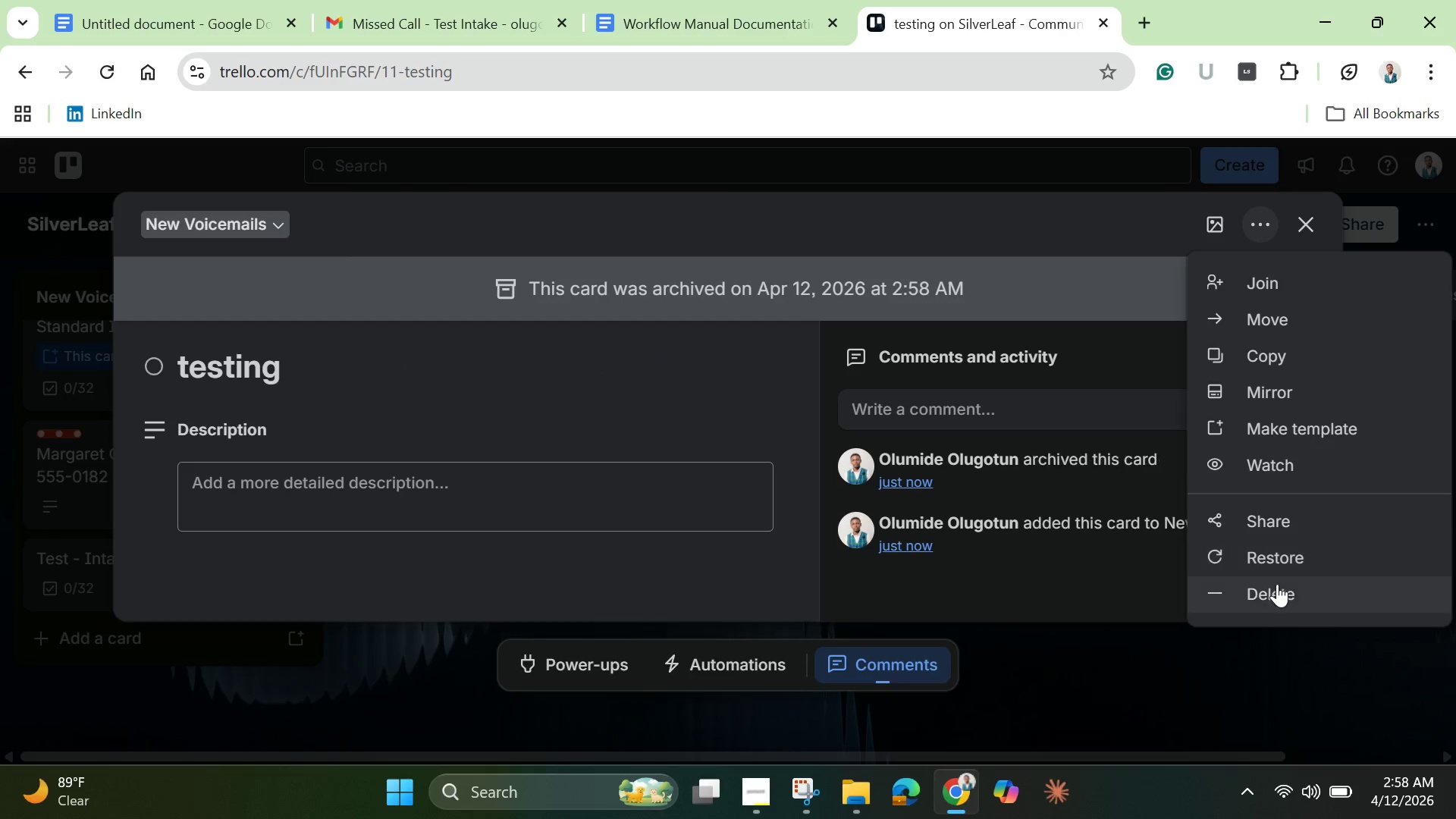 
left_click([1276, 584])
 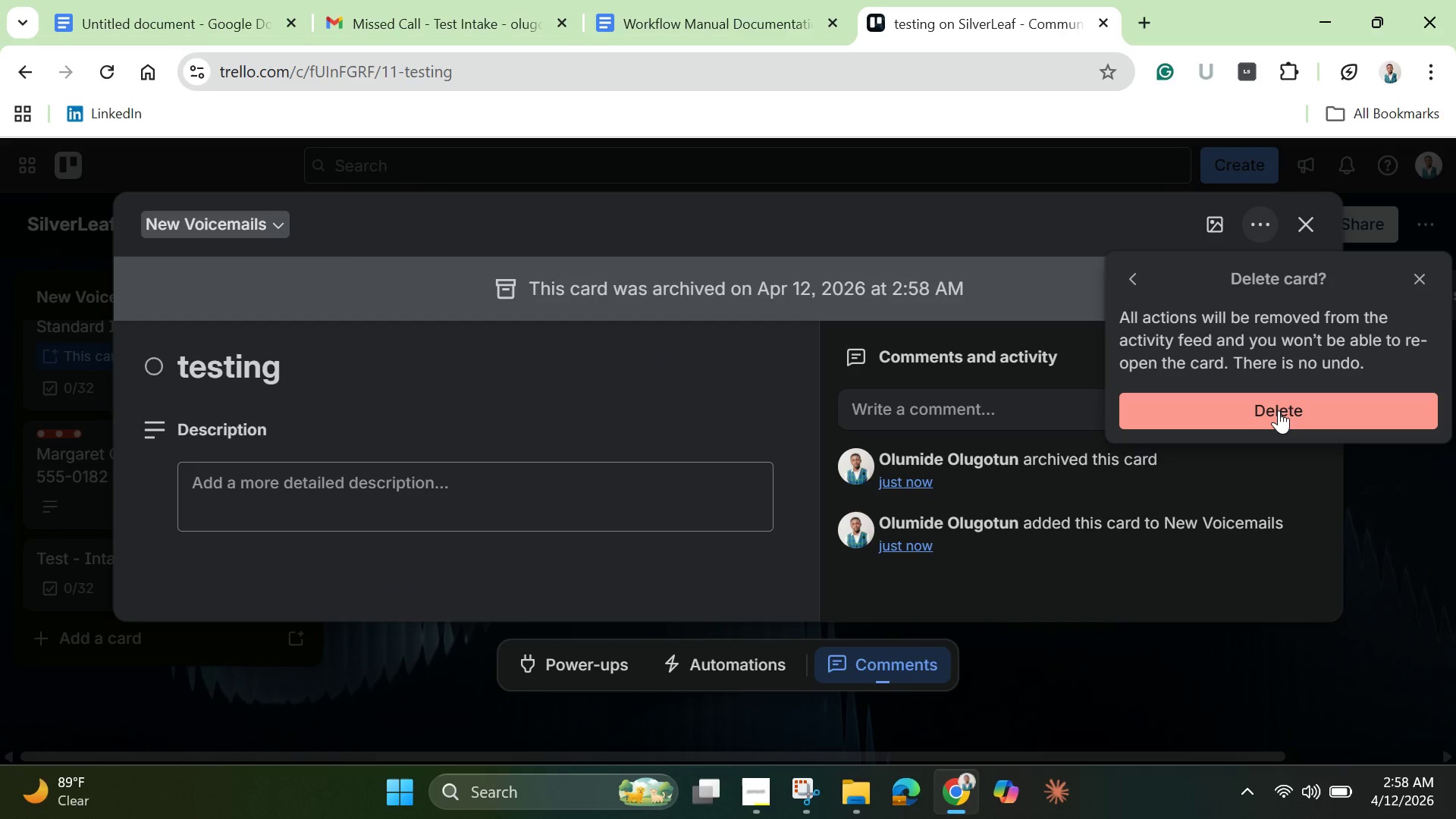 
left_click([1279, 410])
 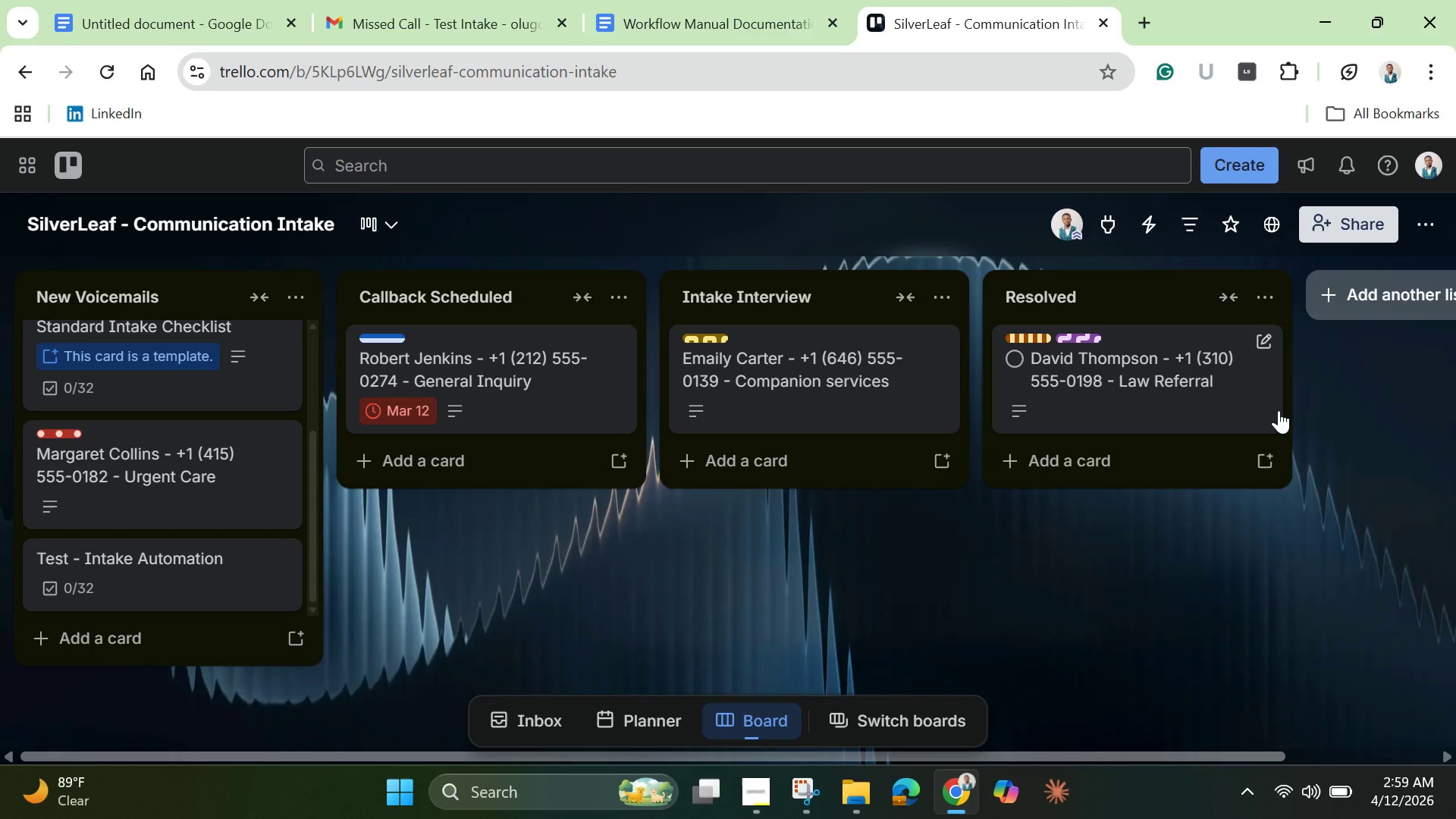 
wait(46.27)
 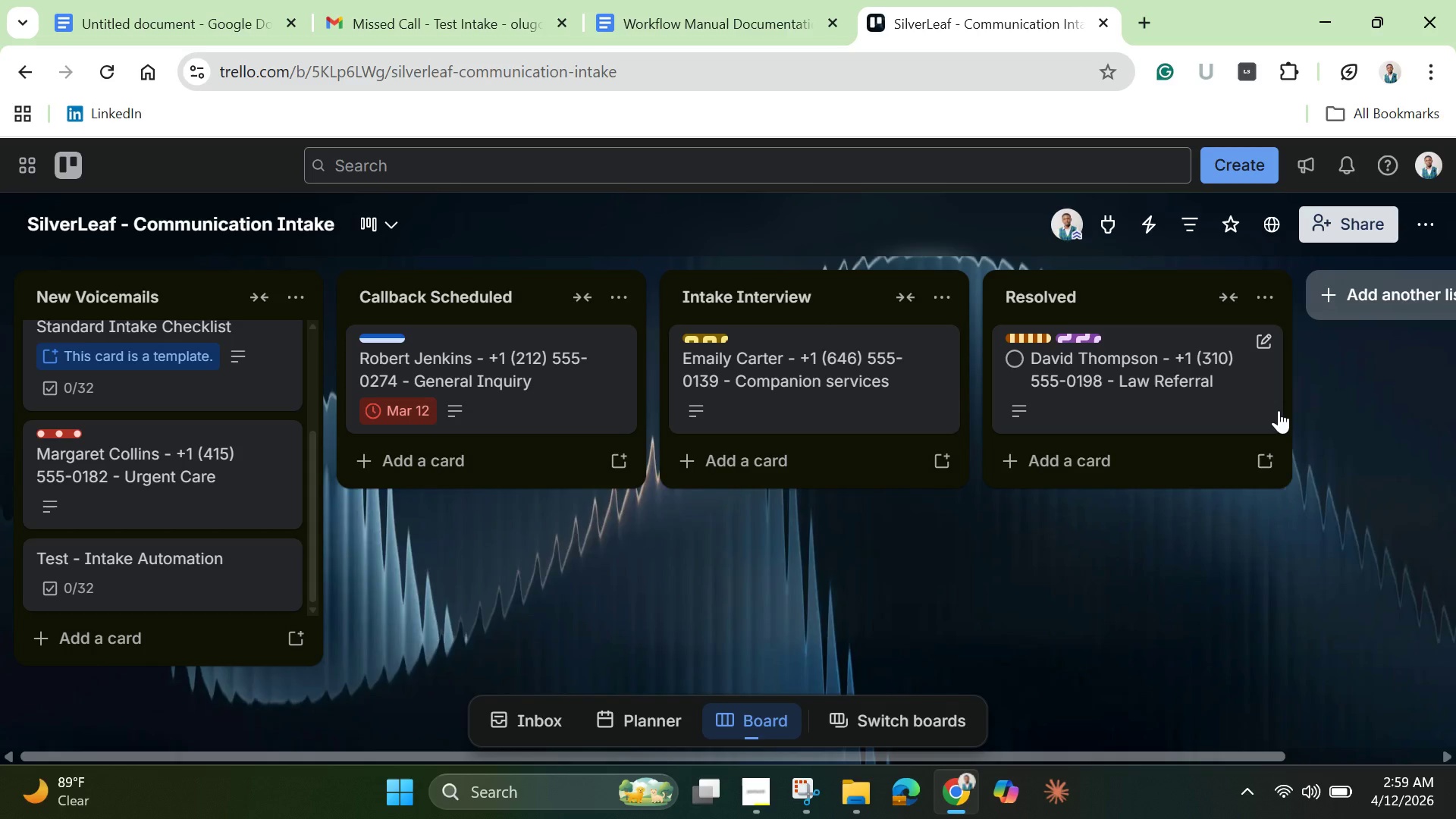 
left_click([1427, 225])
 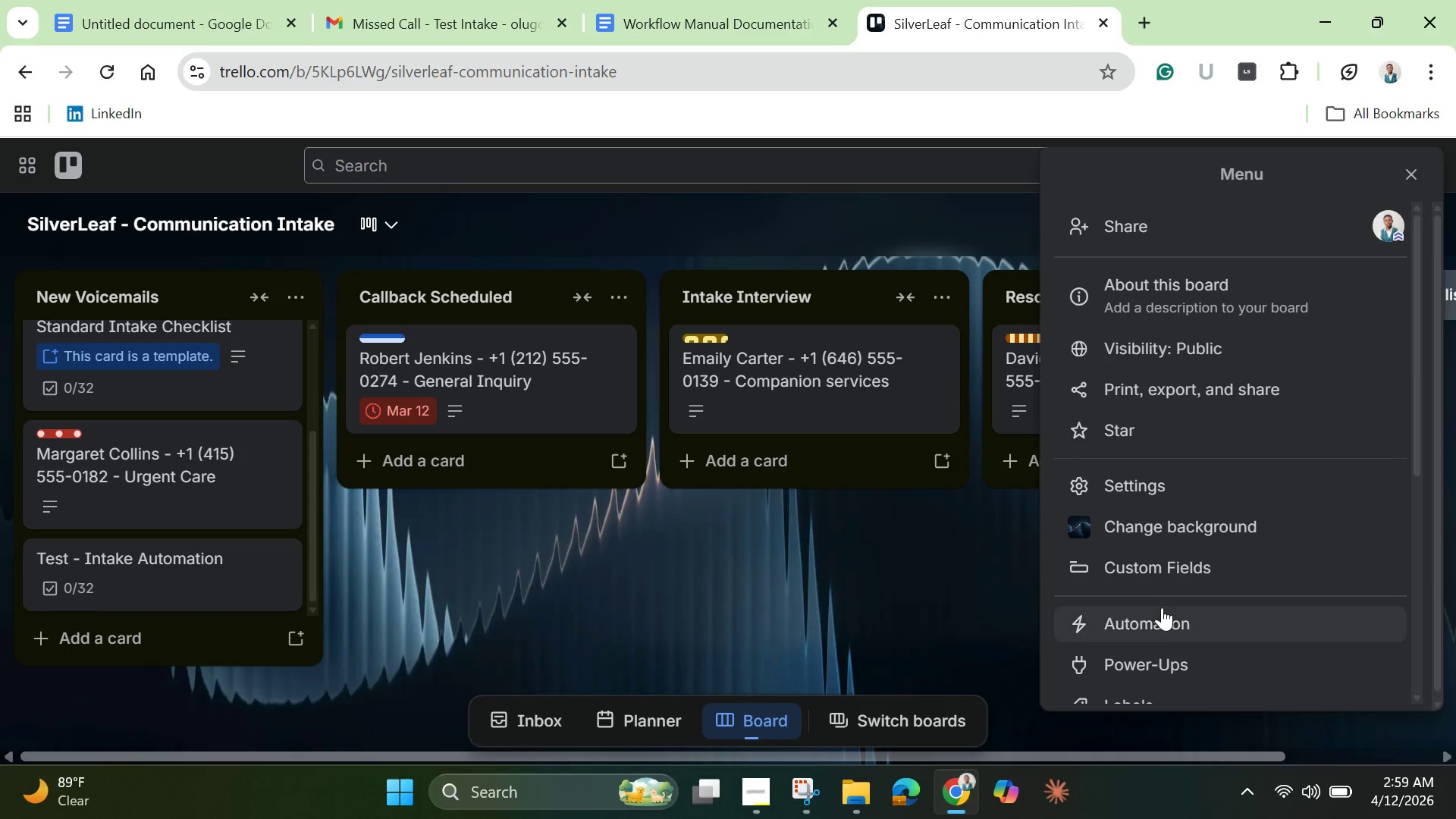 
left_click([1144, 629])
 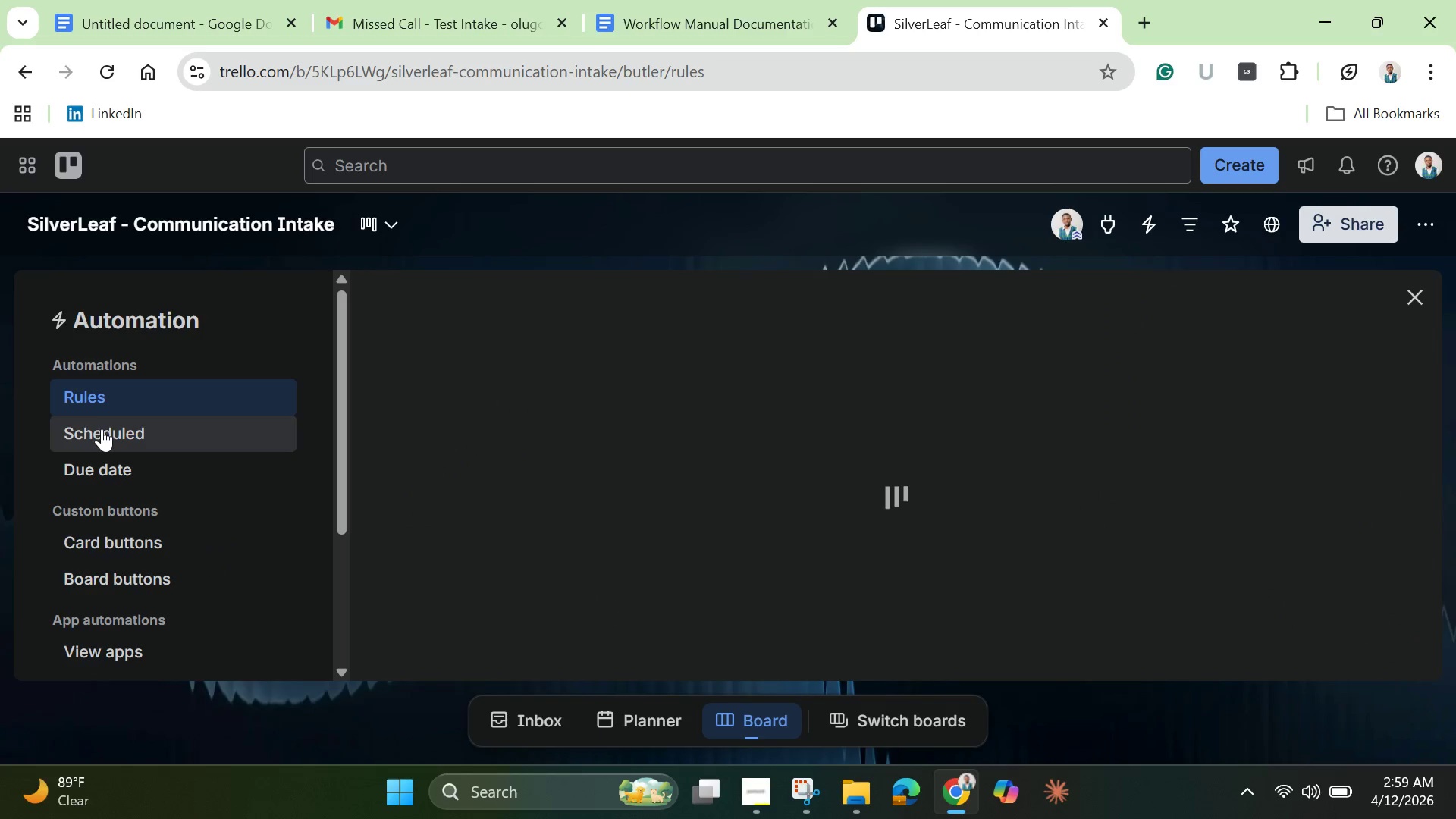 
mouse_move([624, 442])
 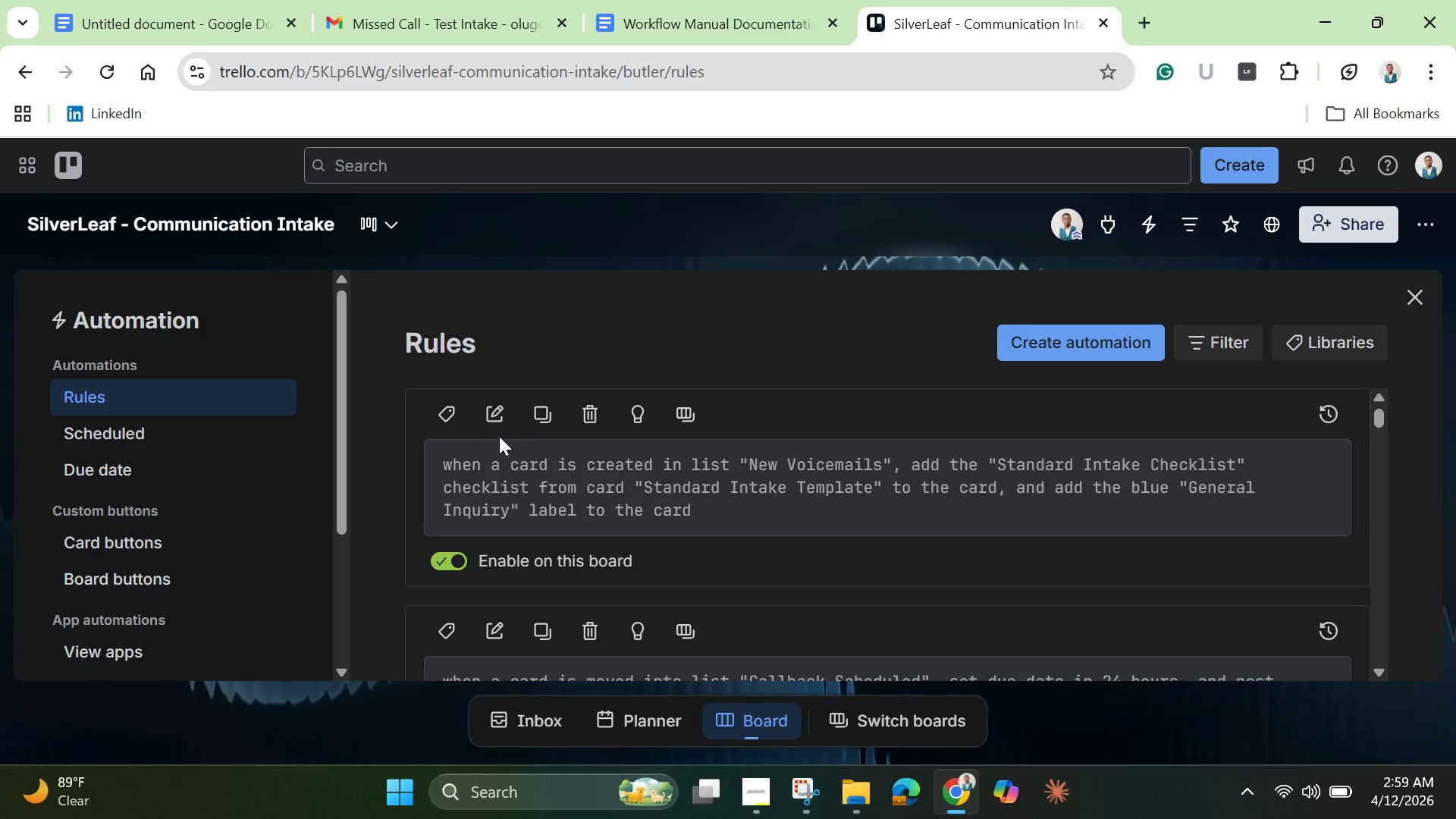 
left_click([487, 409])
 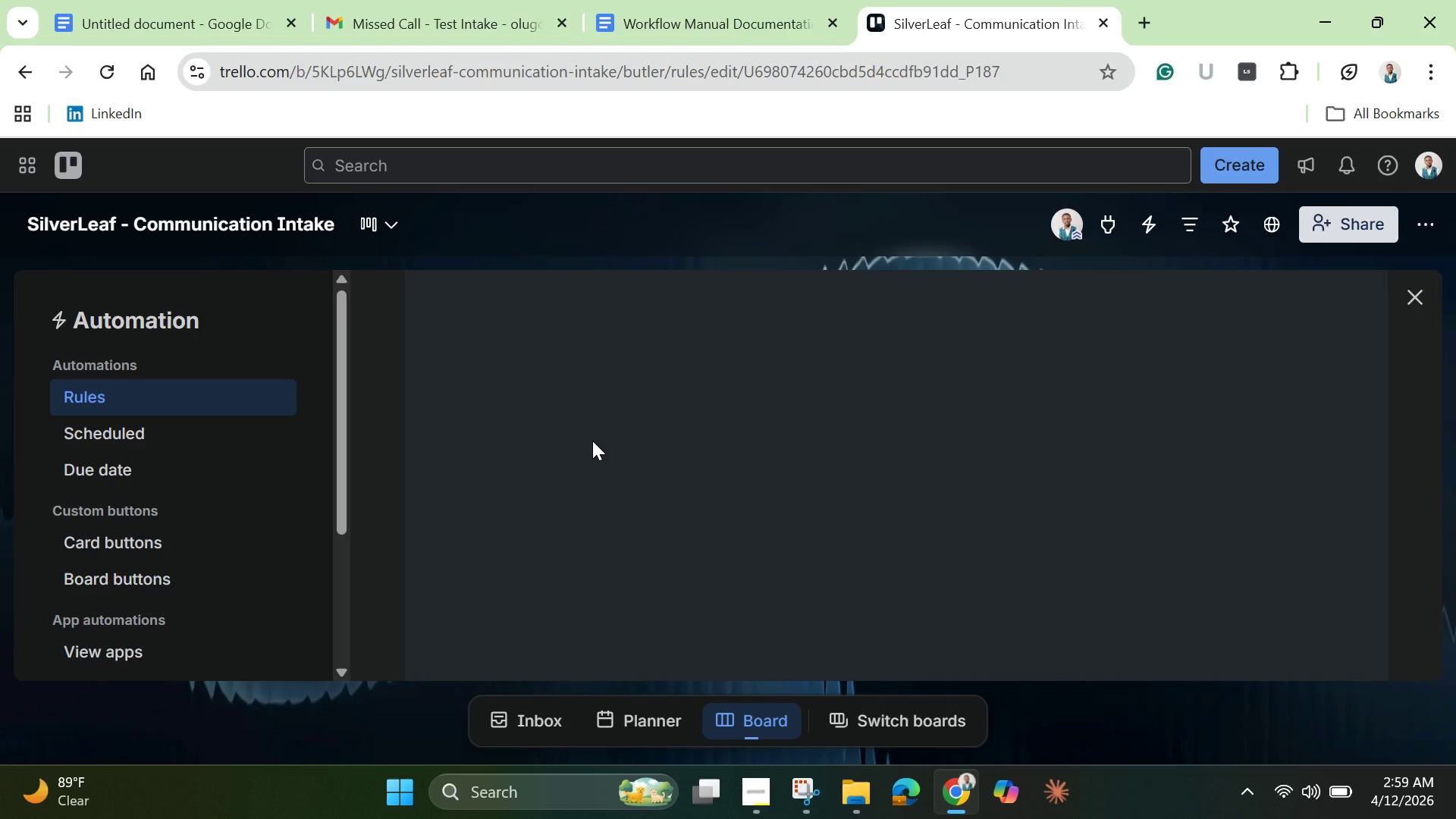 
wait(5.04)
 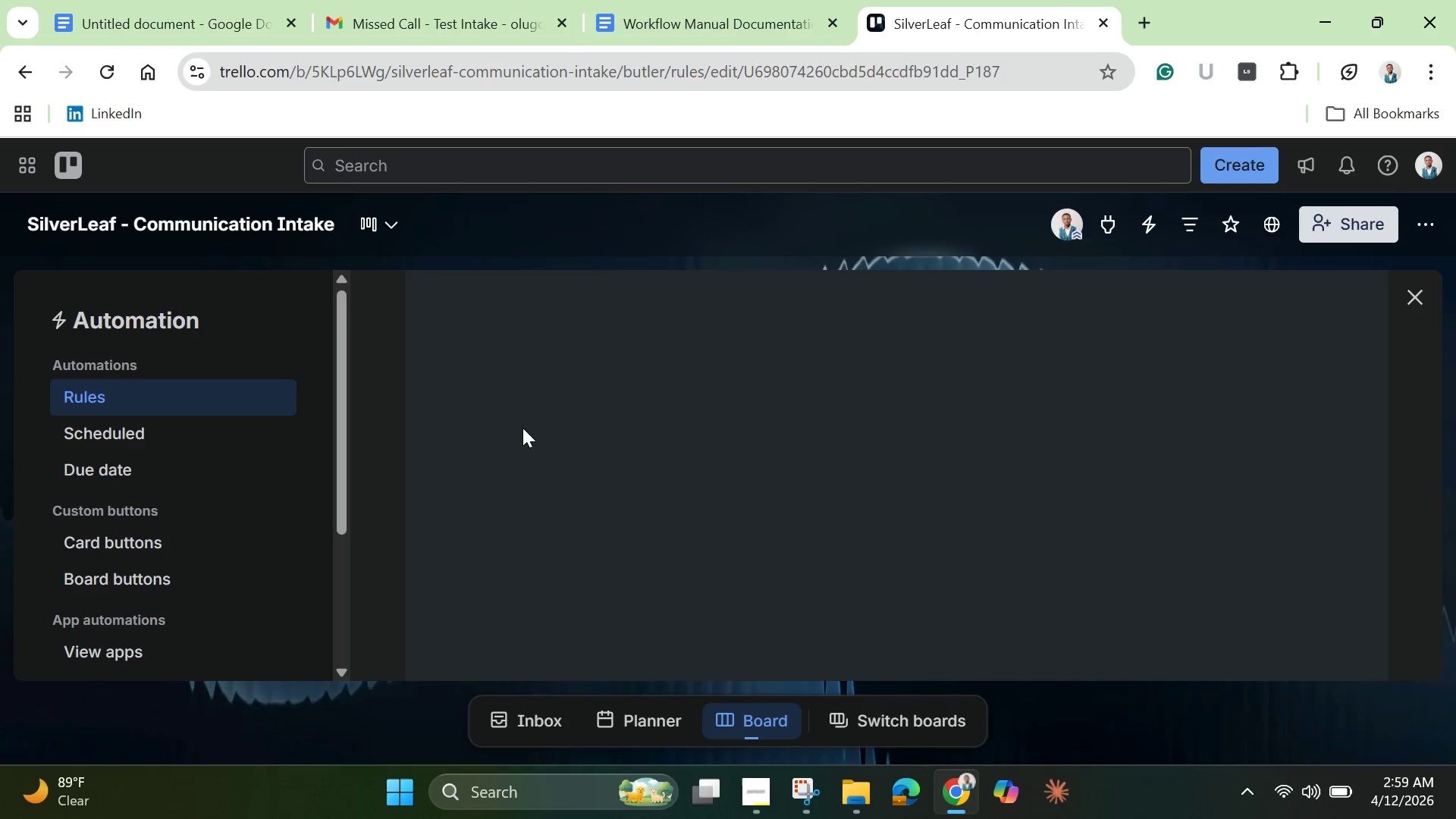 
mouse_move([706, 470])
 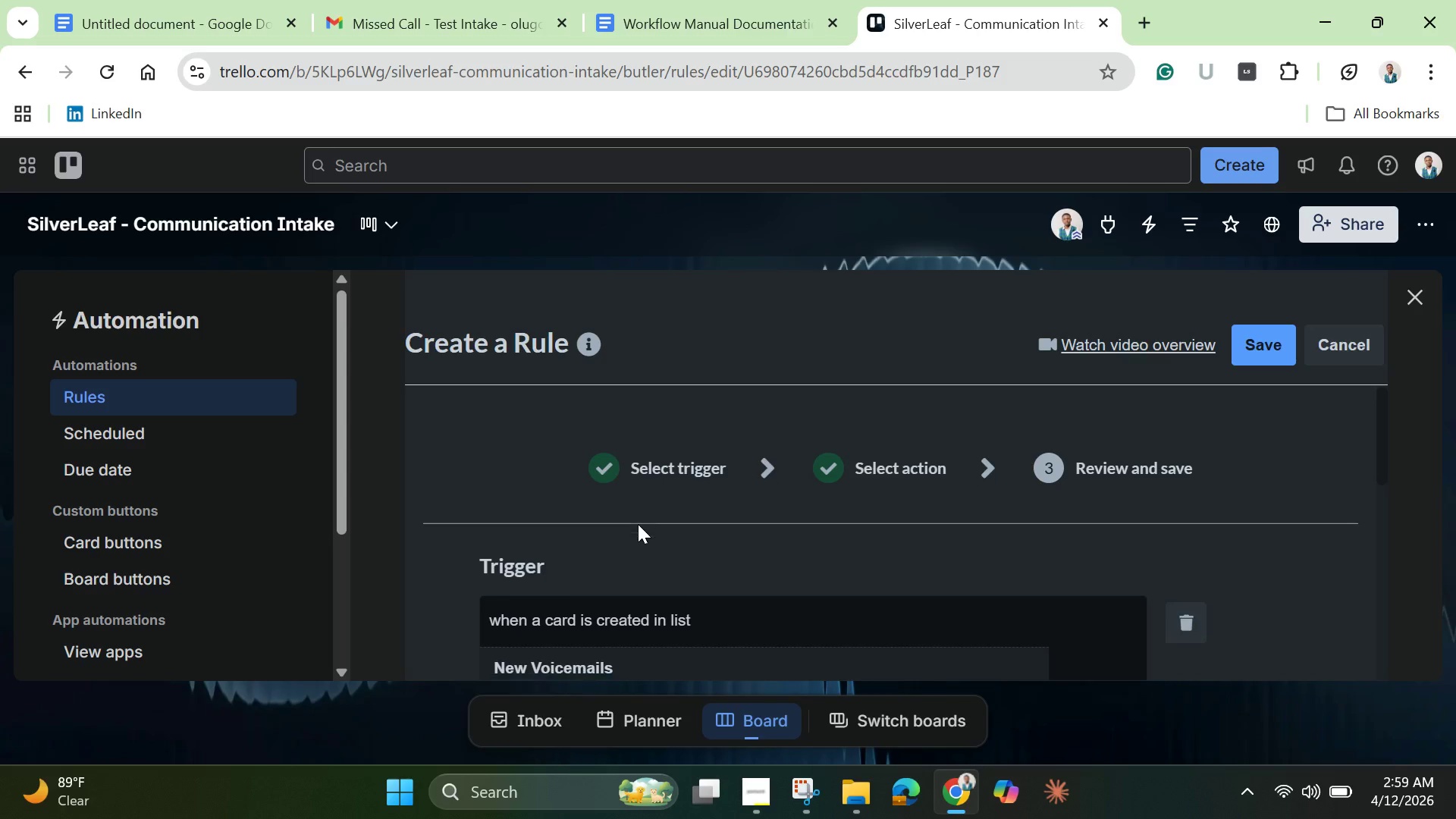 
scroll: coordinate [638, 524], scroll_direction: down, amount: 2.0
 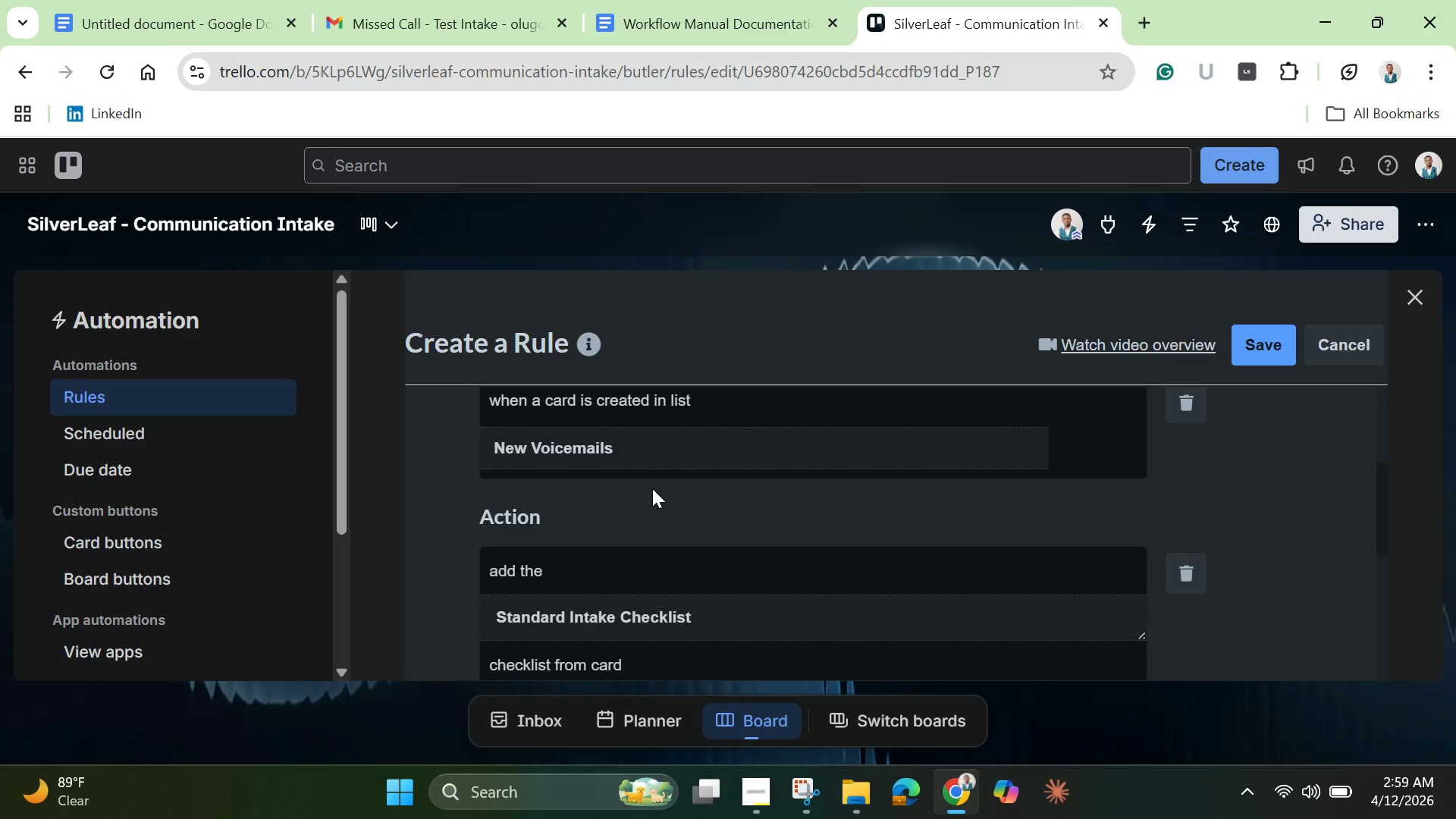 
scroll: coordinate [652, 488], scroll_direction: none, amount: 0.0
 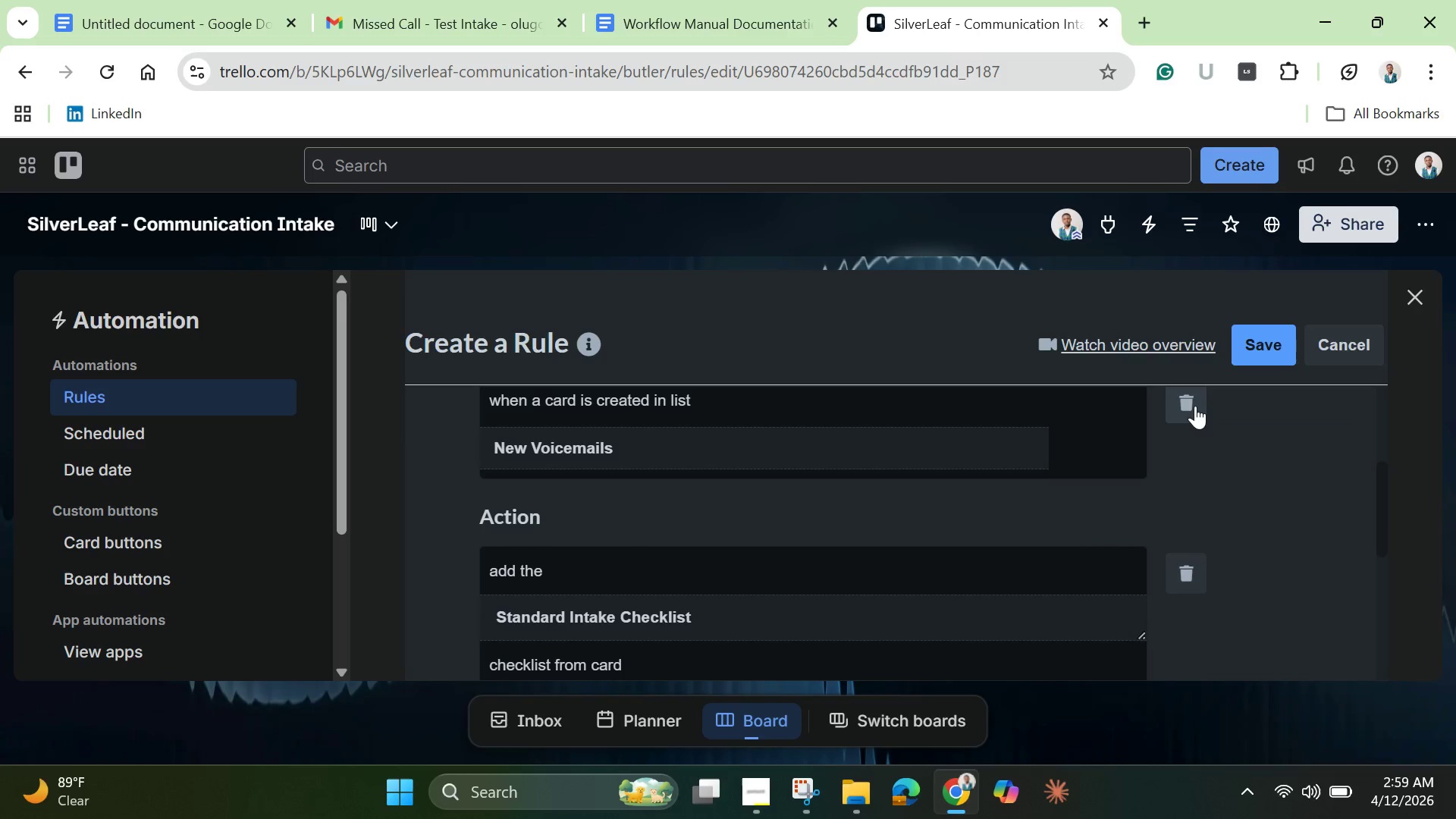 
left_click([1195, 406])
 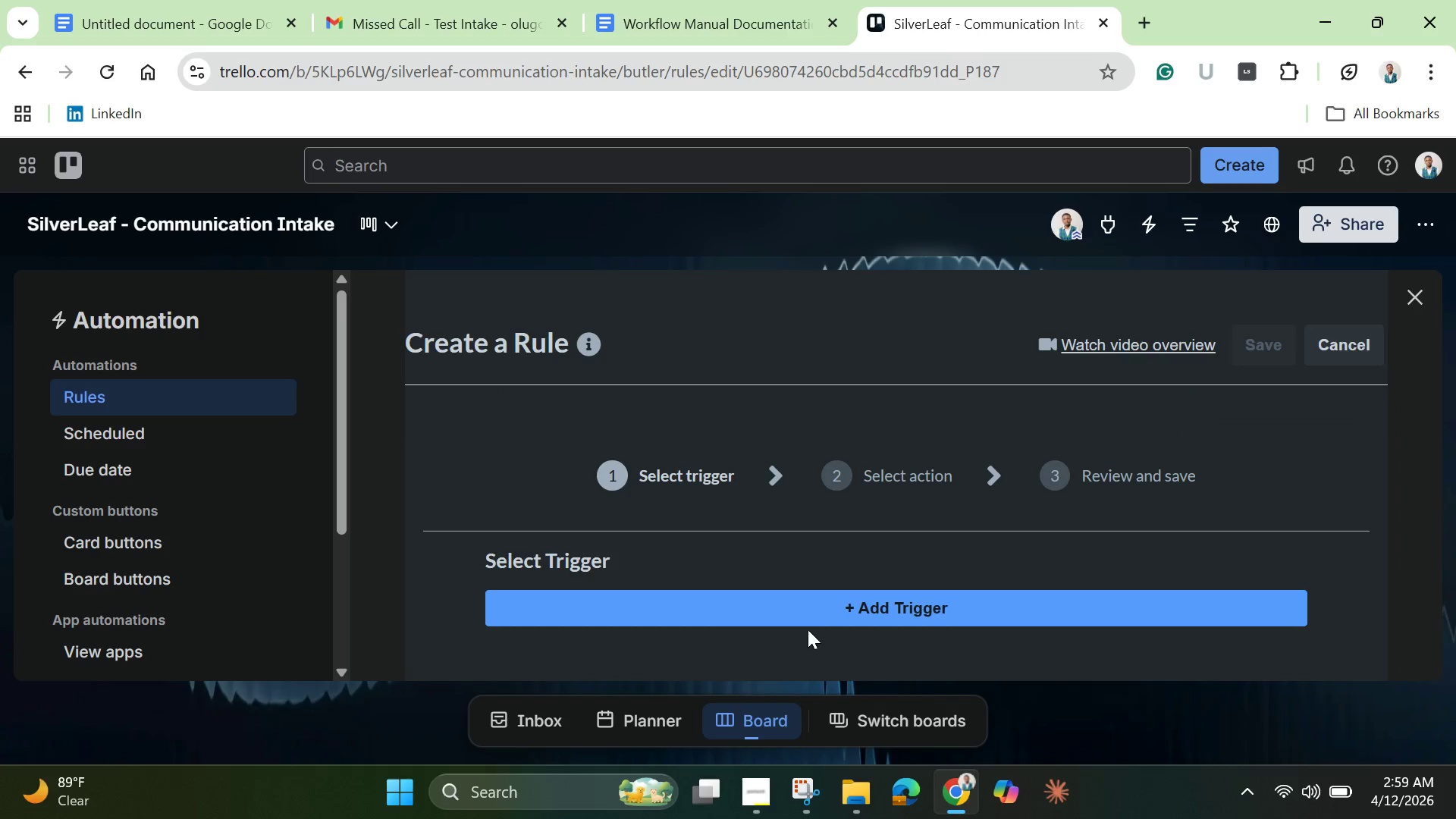 
left_click([808, 610])
 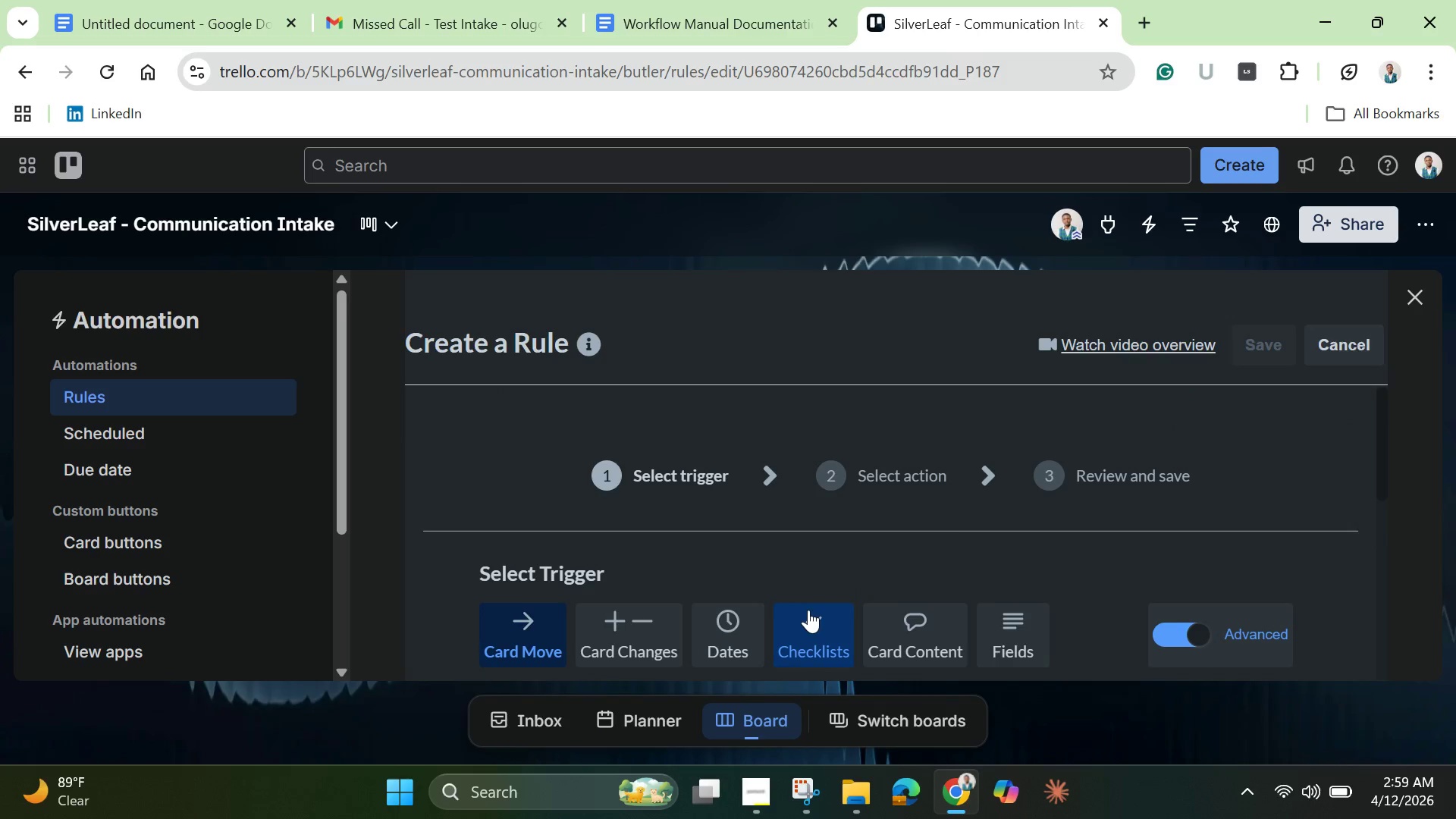 
scroll: coordinate [607, 568], scroll_direction: down, amount: 2.0
 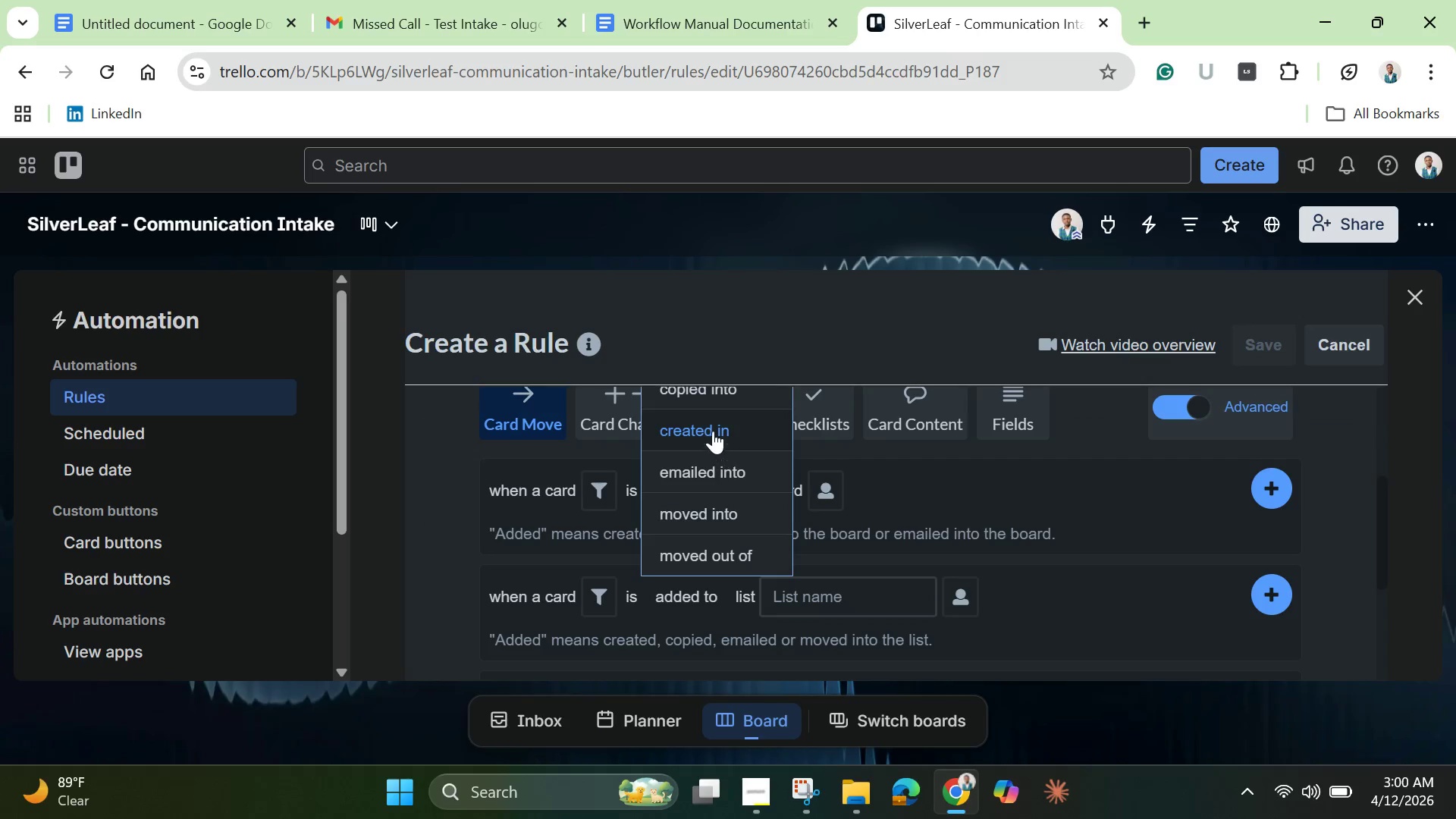 
scroll: coordinate [711, 526], scroll_direction: up, amount: 1.0
 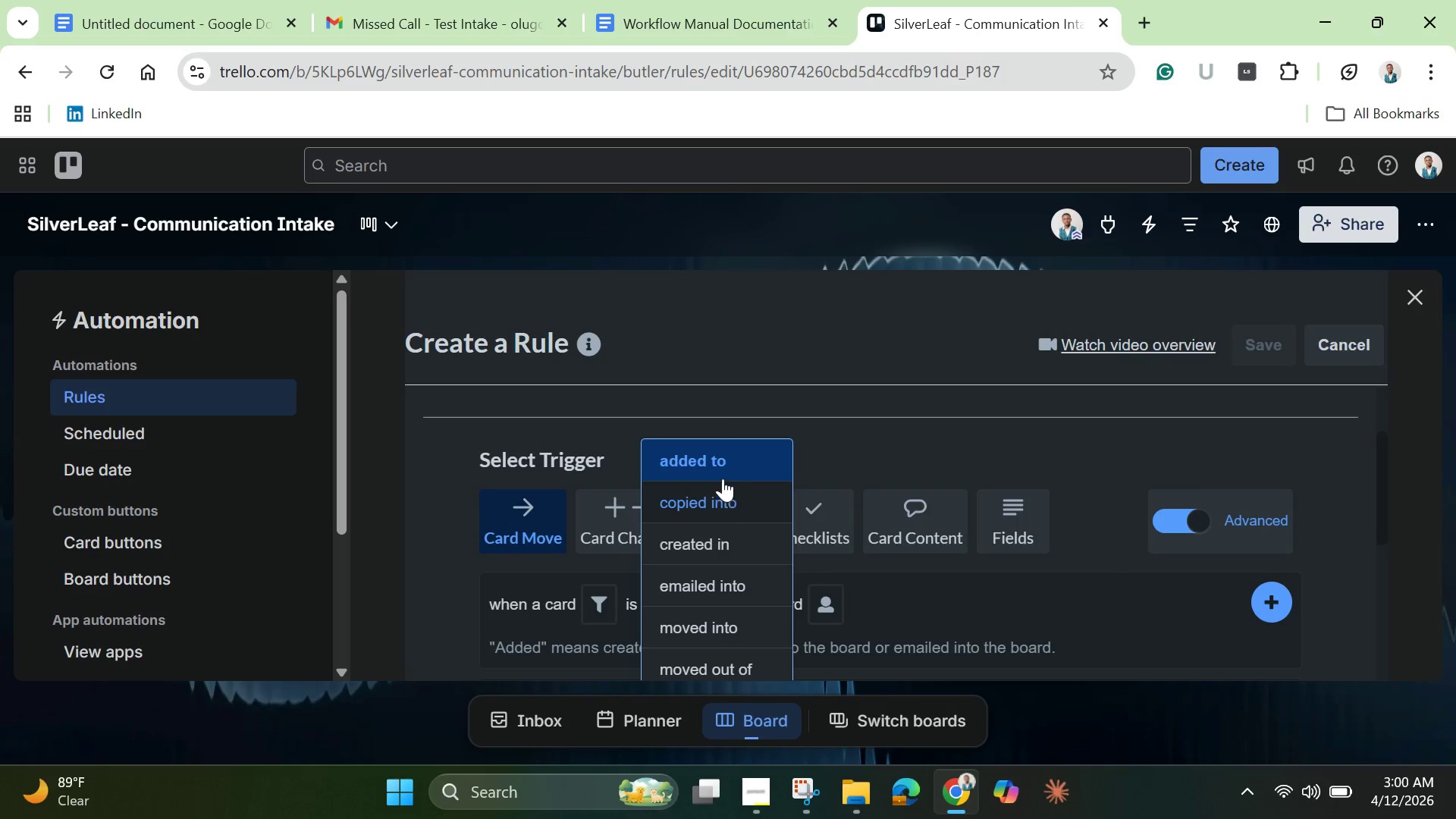 
left_click([720, 461])
 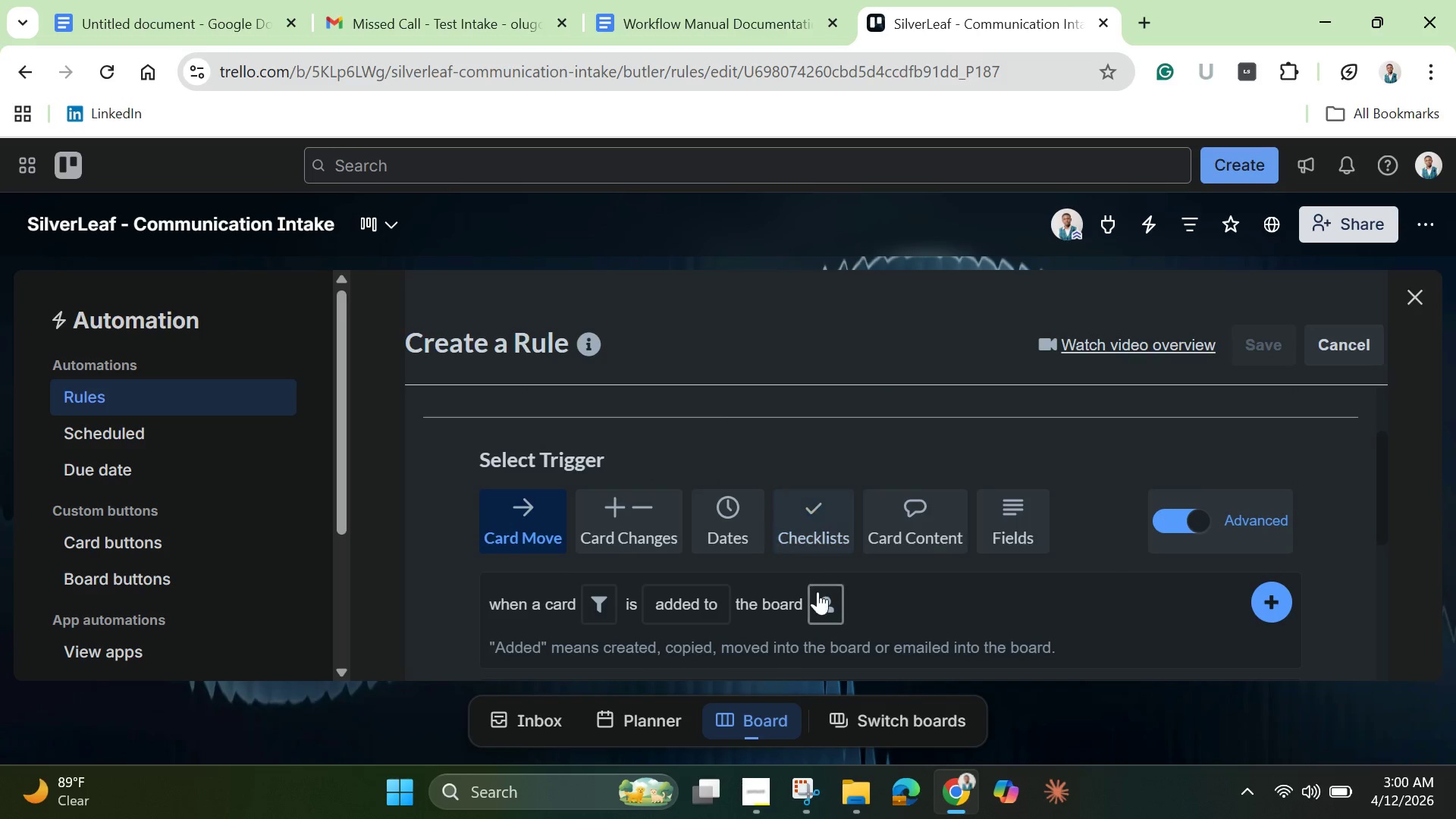 
scroll: coordinate [824, 602], scroll_direction: down, amount: 1.0
 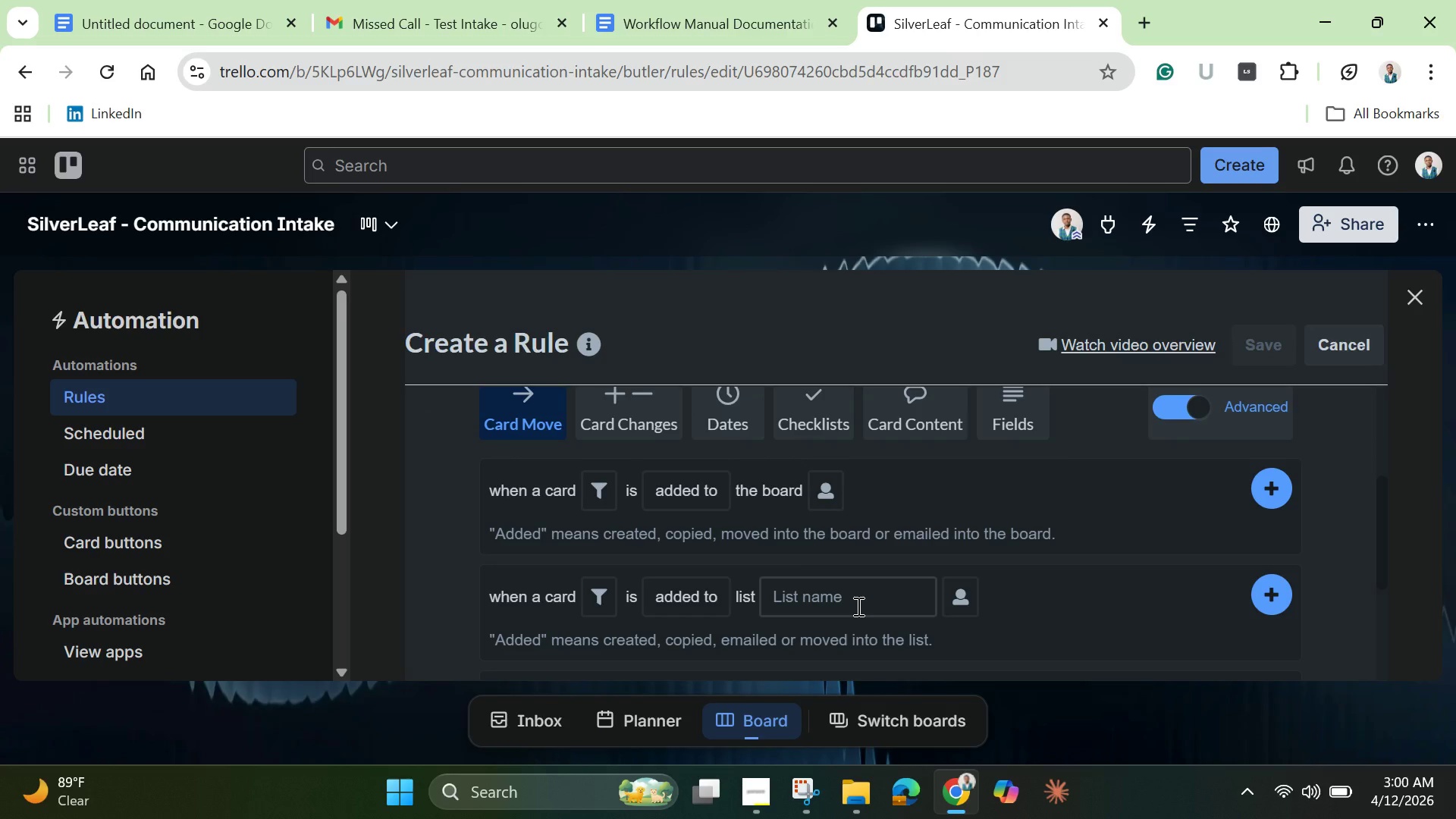 
left_click([856, 604])
 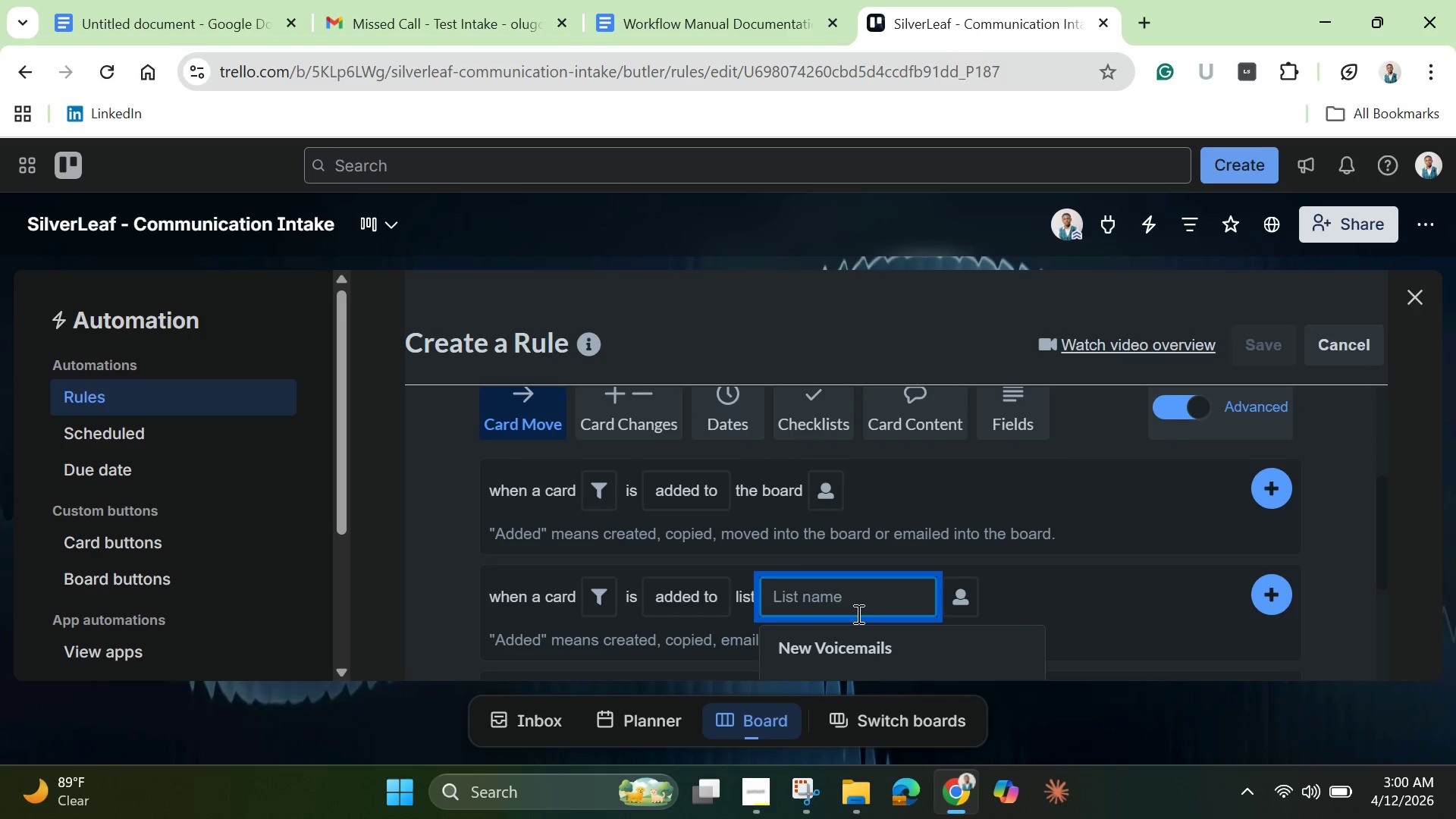 
scroll: coordinate [857, 617], scroll_direction: down, amount: 1.0
 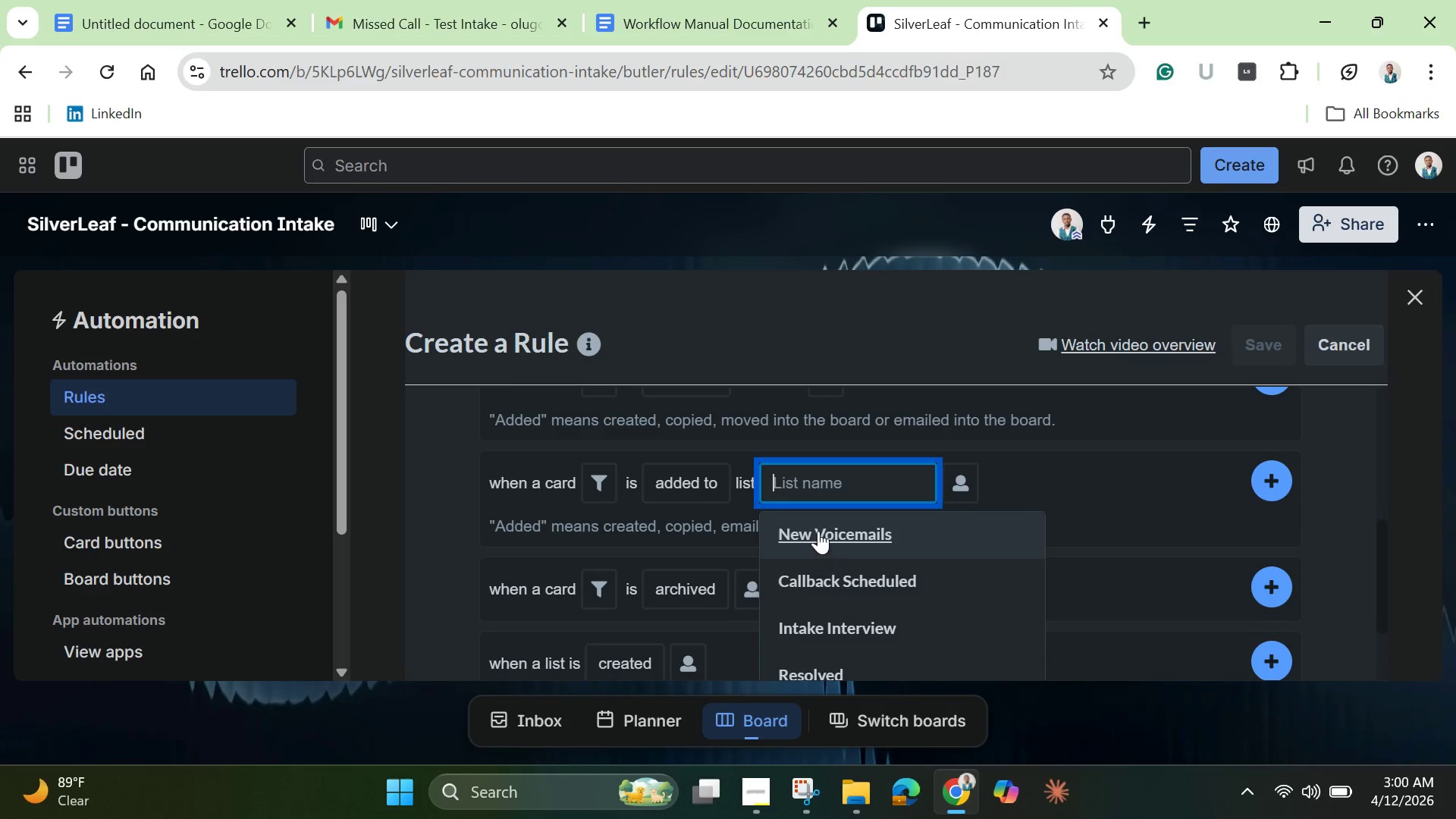 
left_click([818, 531])
 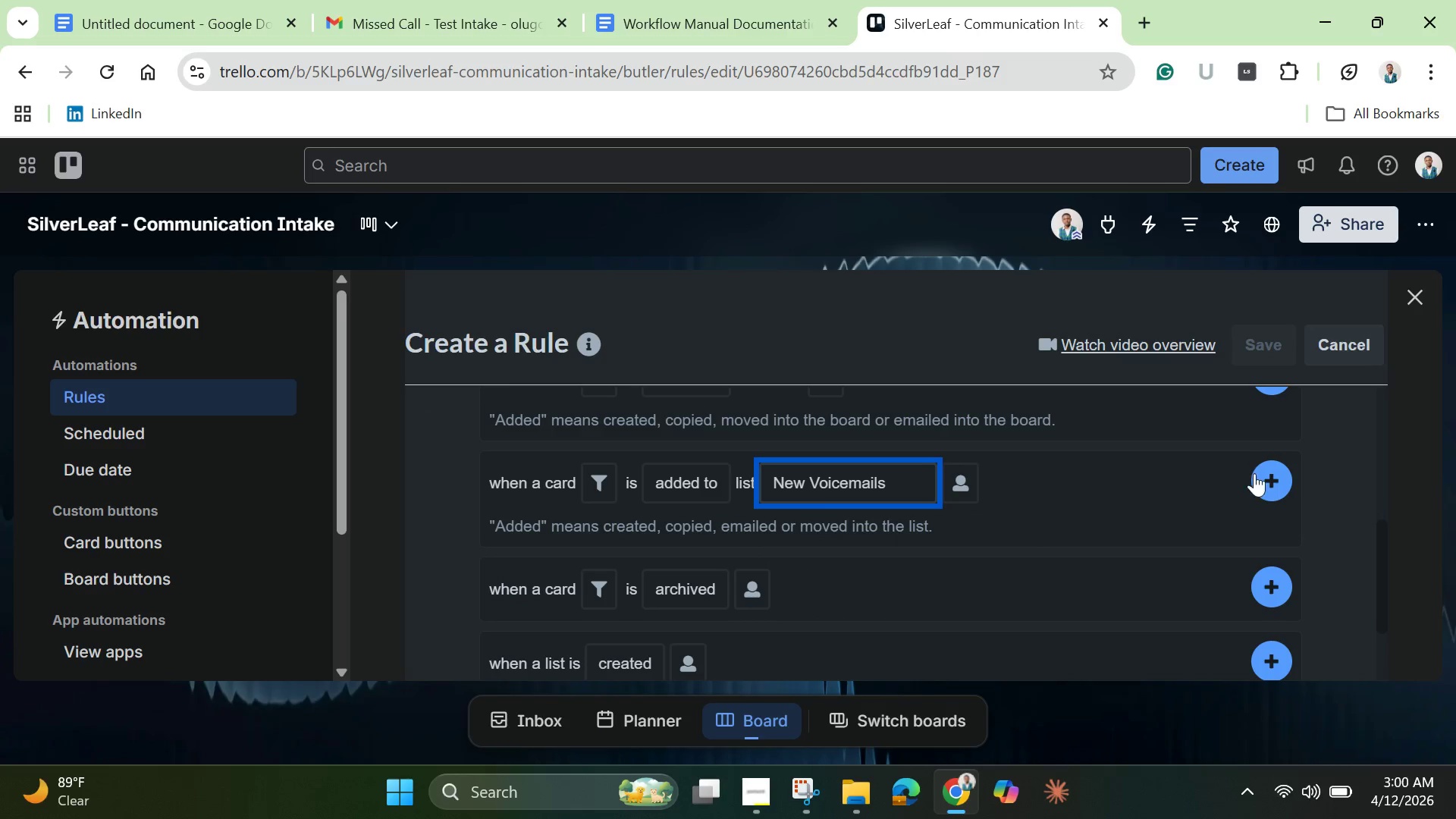 
mouse_move([1257, 491])
 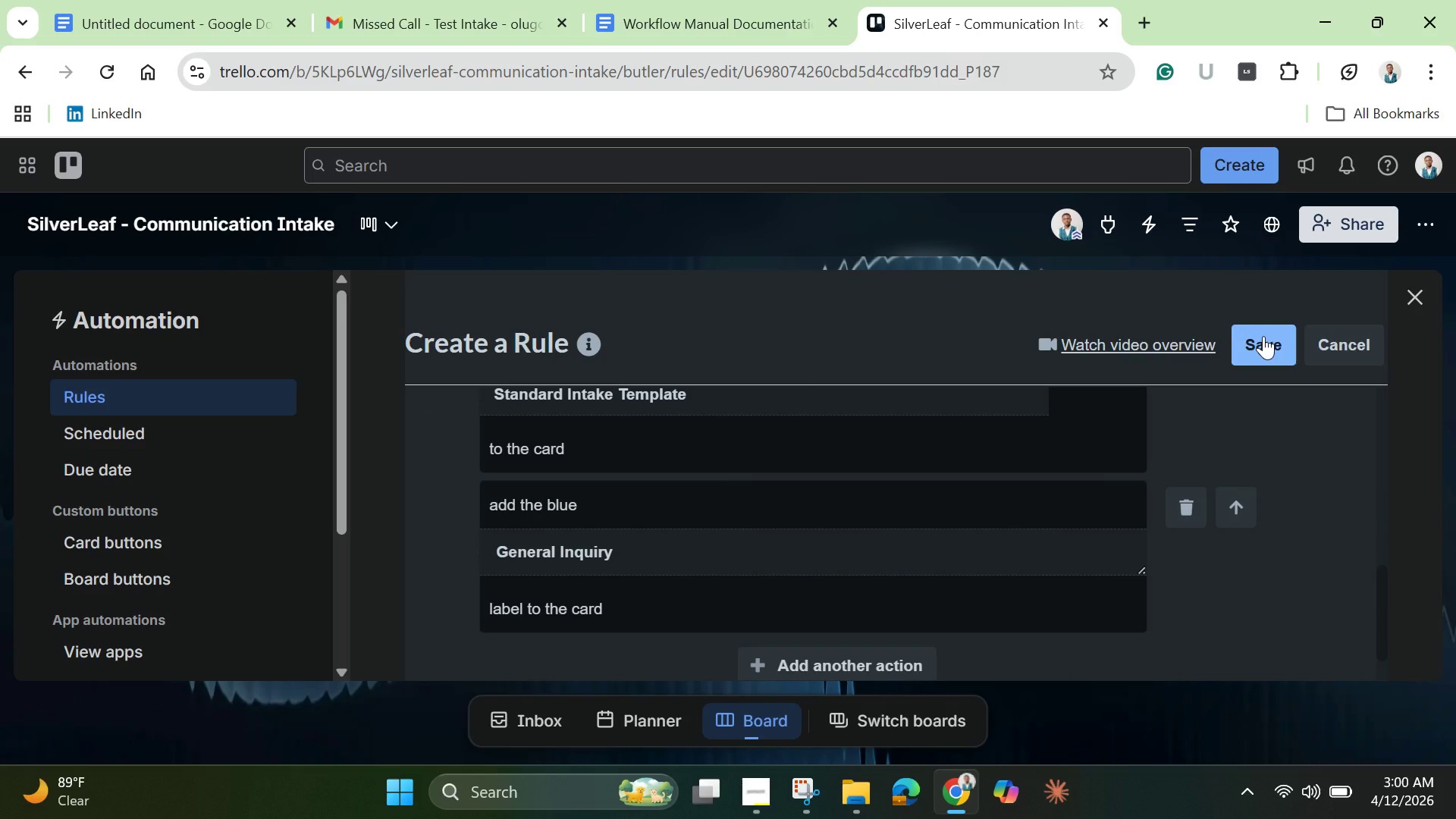 
left_click([1263, 336])
 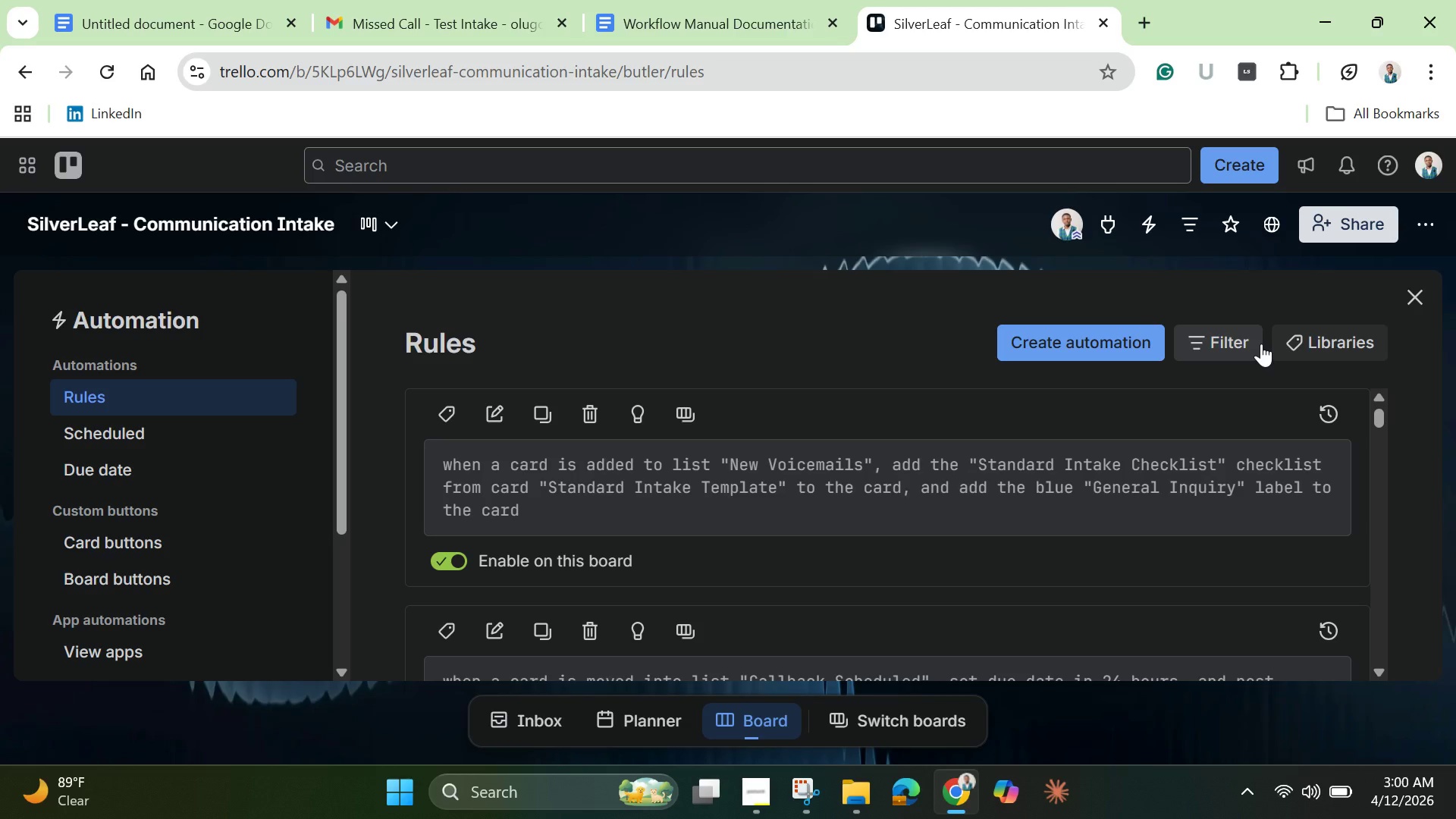 
wait(36.53)
 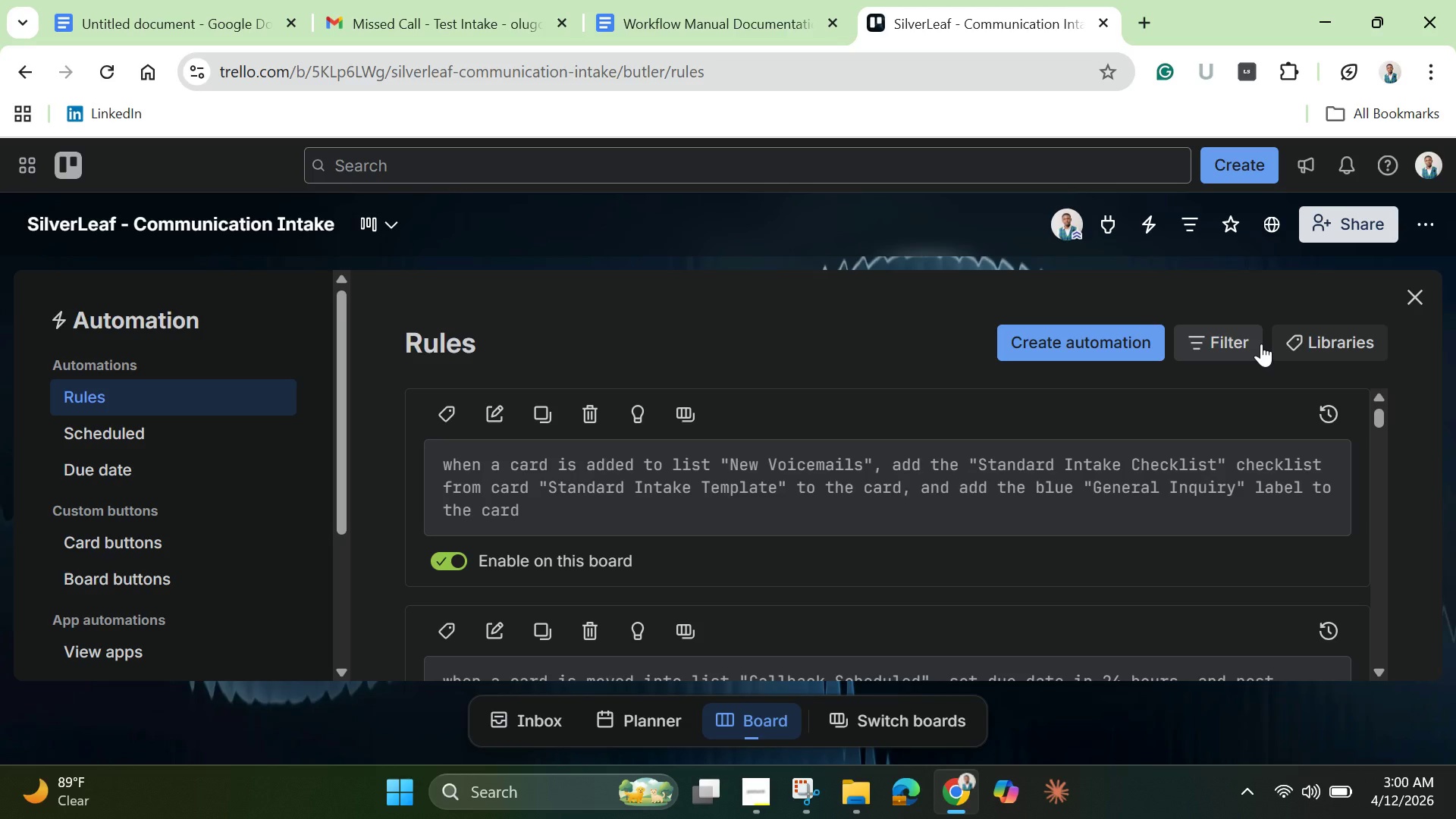 
left_click([1414, 296])
 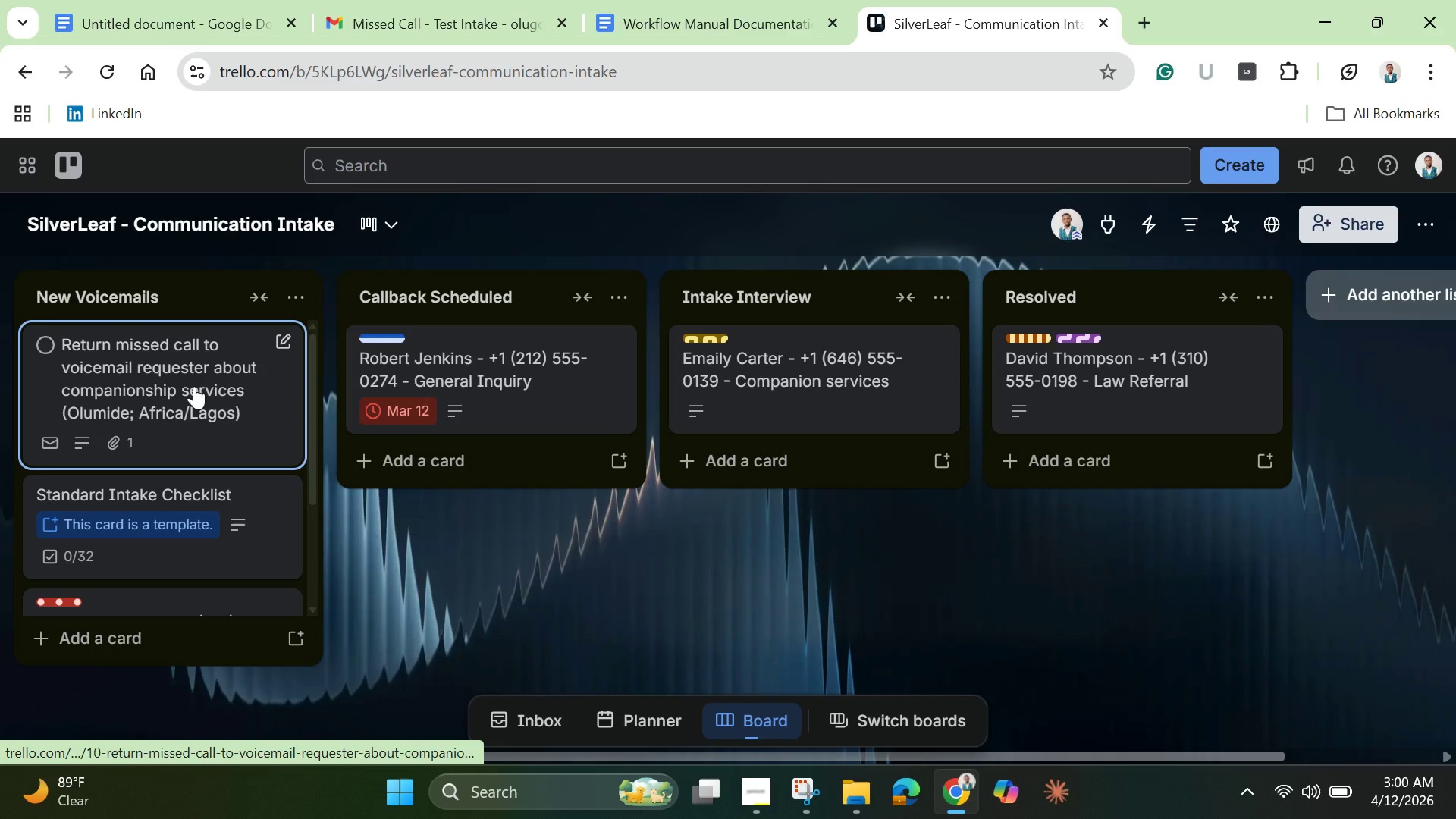 
left_click([194, 386])
 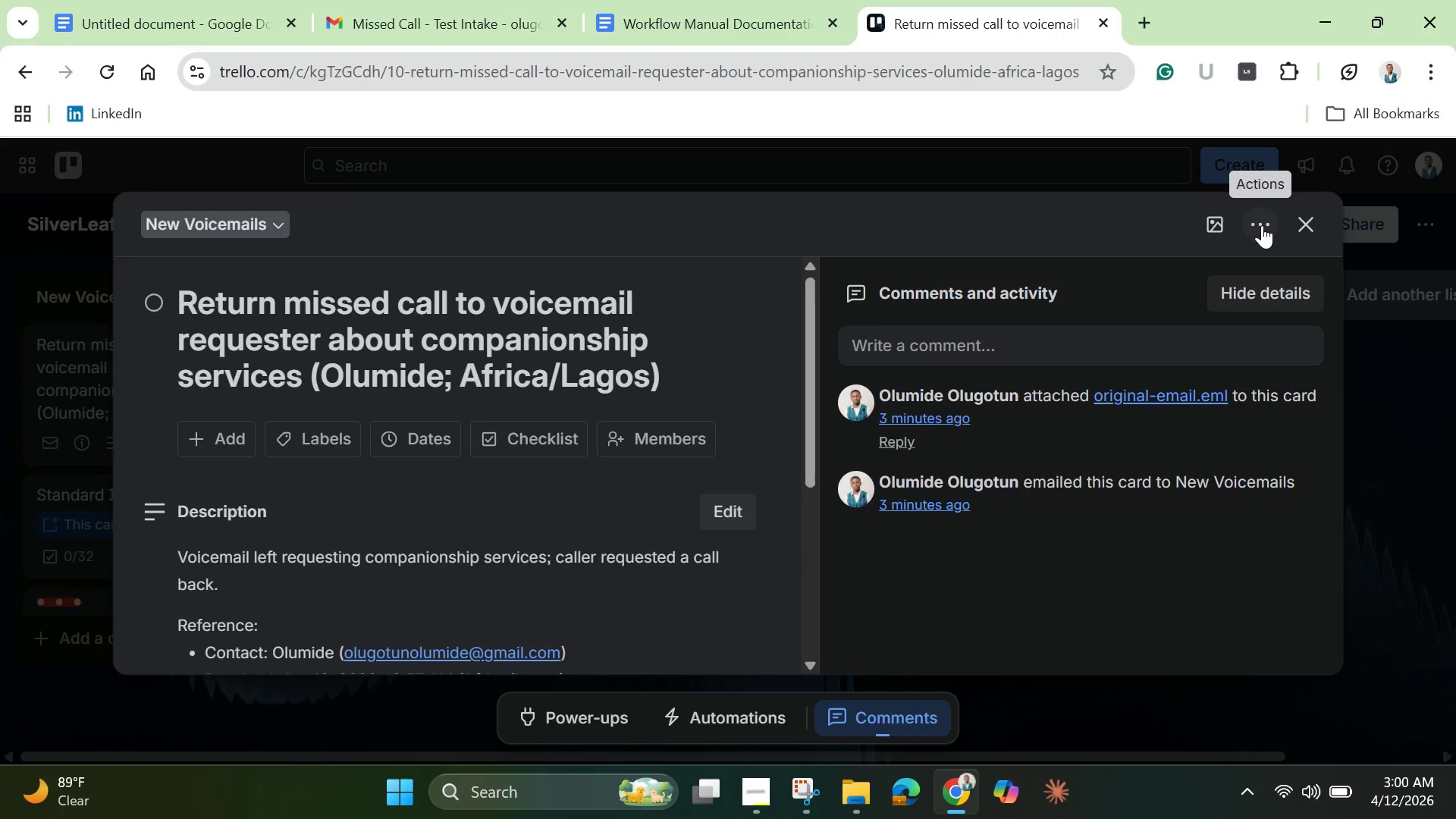 
scroll: coordinate [756, 558], scroll_direction: down, amount: 9.0
 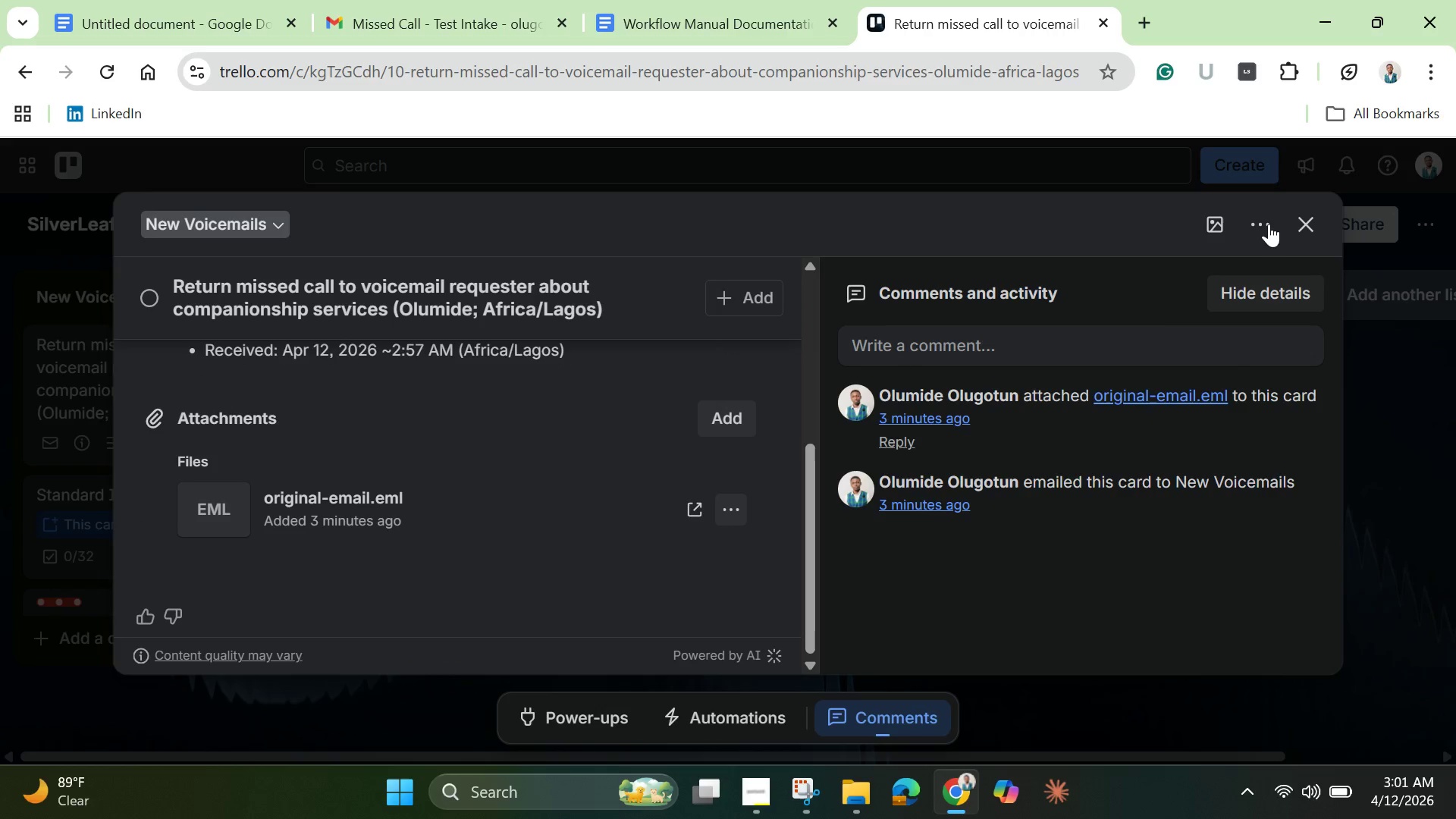 
left_click([1261, 228])
 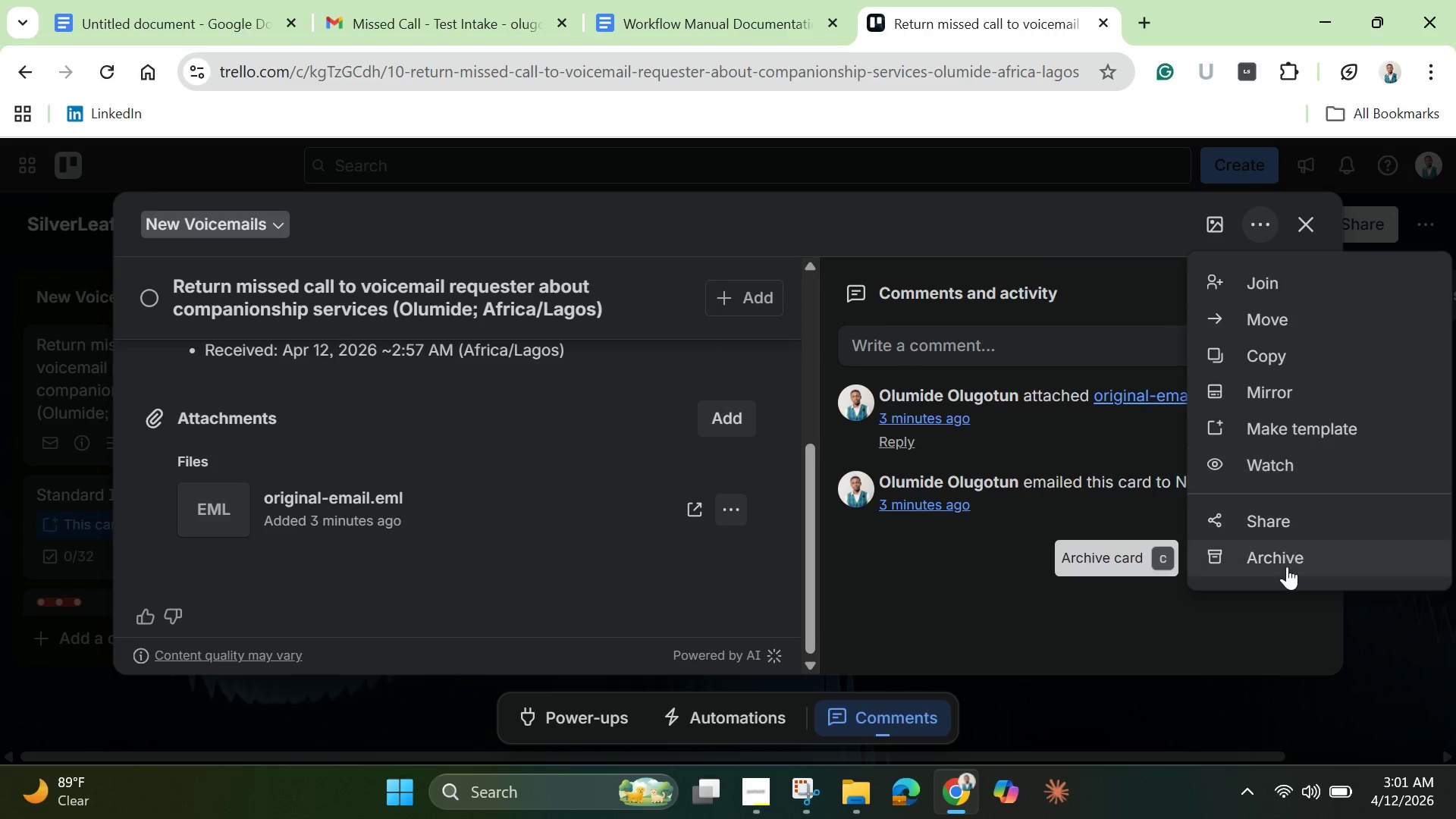 
left_click([1284, 562])
 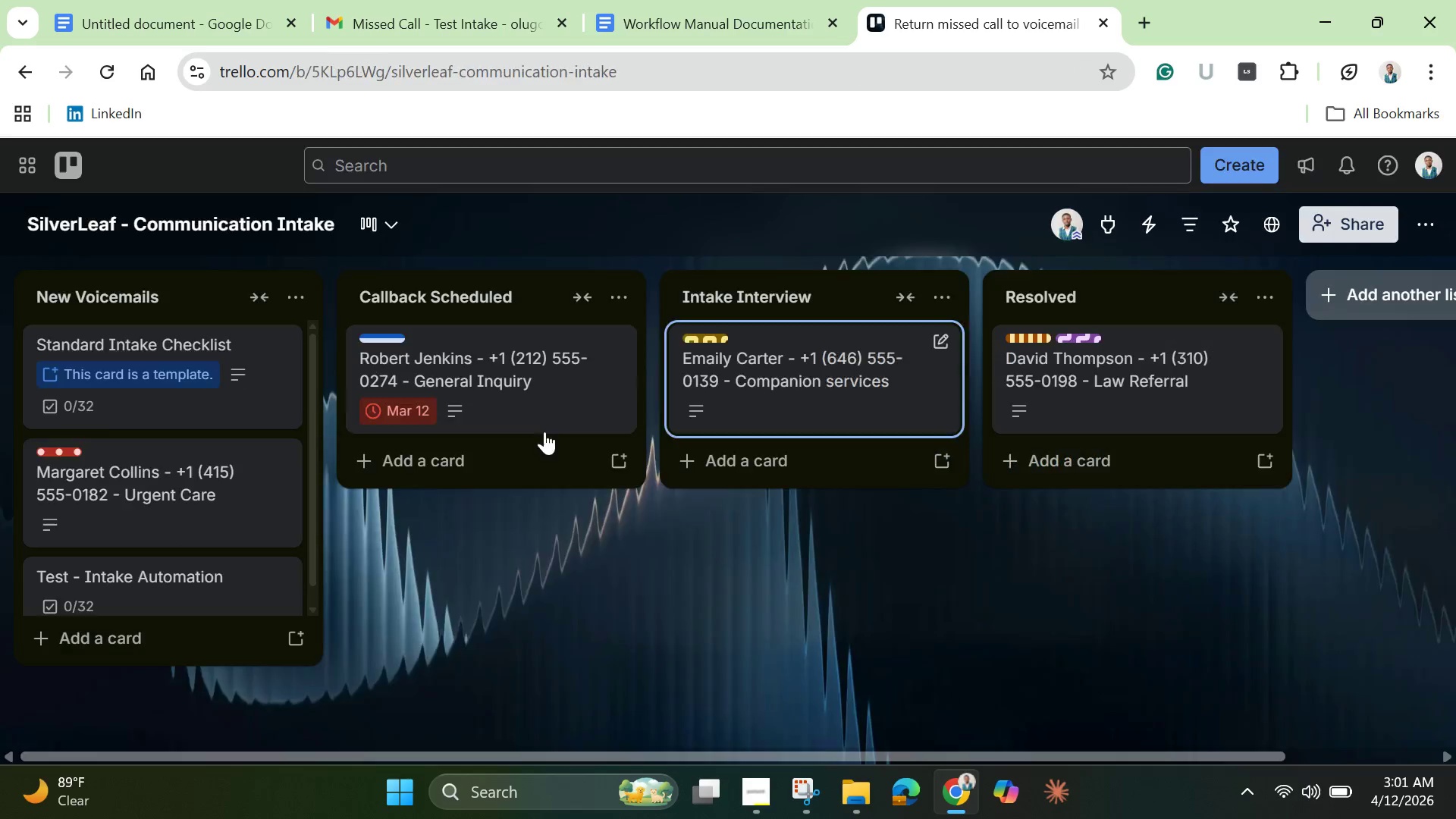 
scroll: coordinate [221, 551], scroll_direction: down, amount: 4.0
 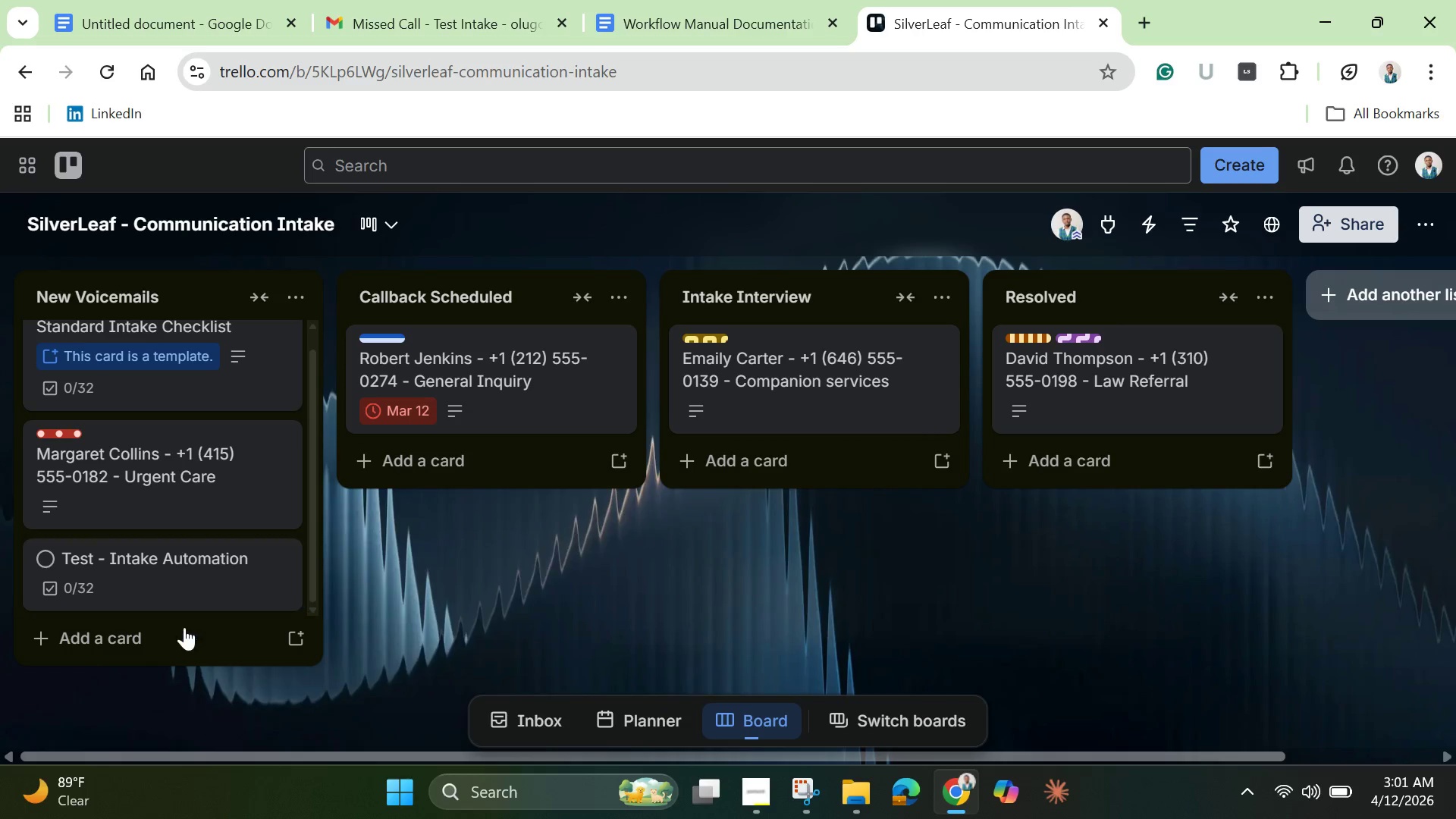 
left_click([183, 630])
 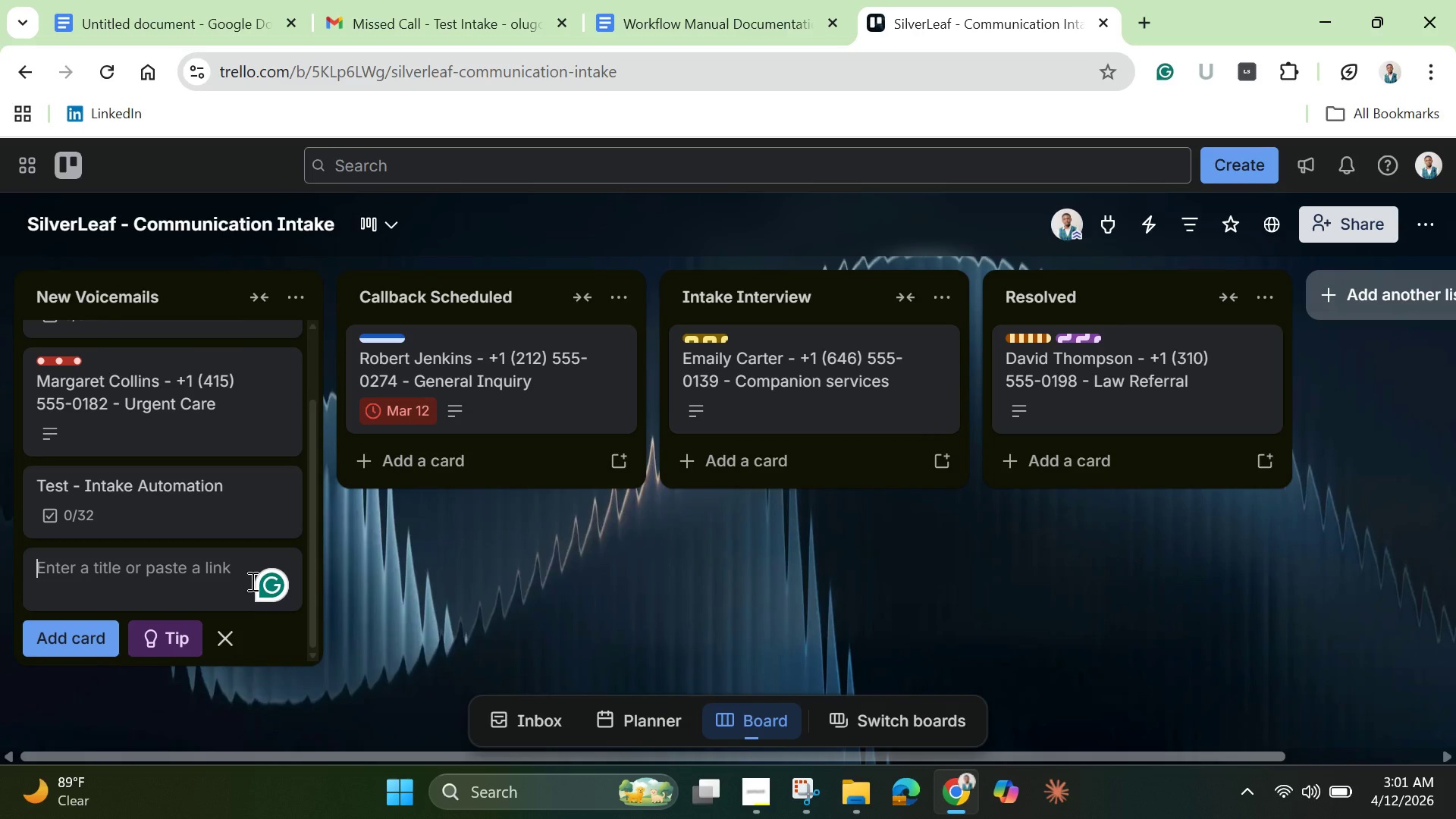 
type(Test)
 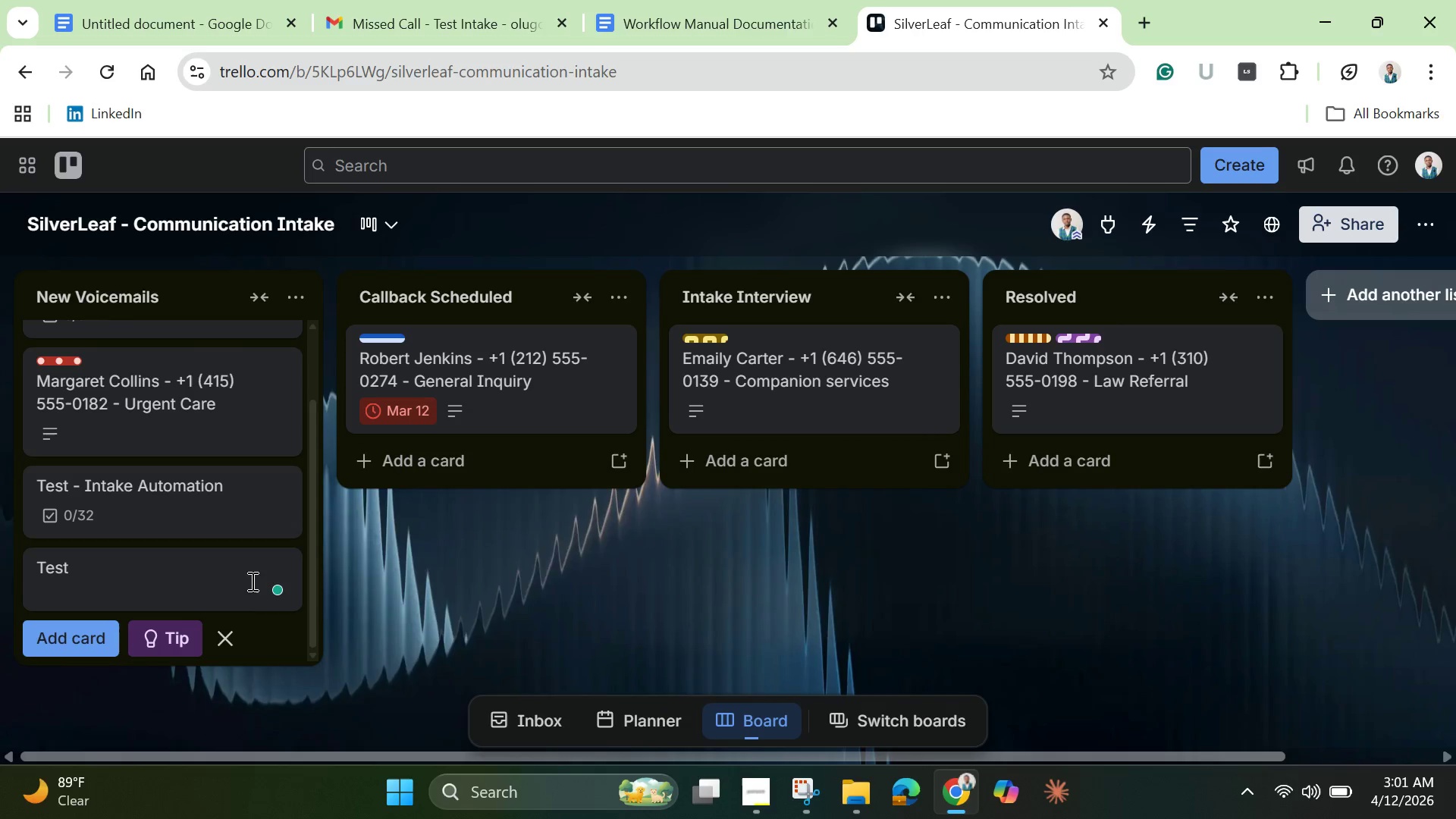 
key(Enter)
 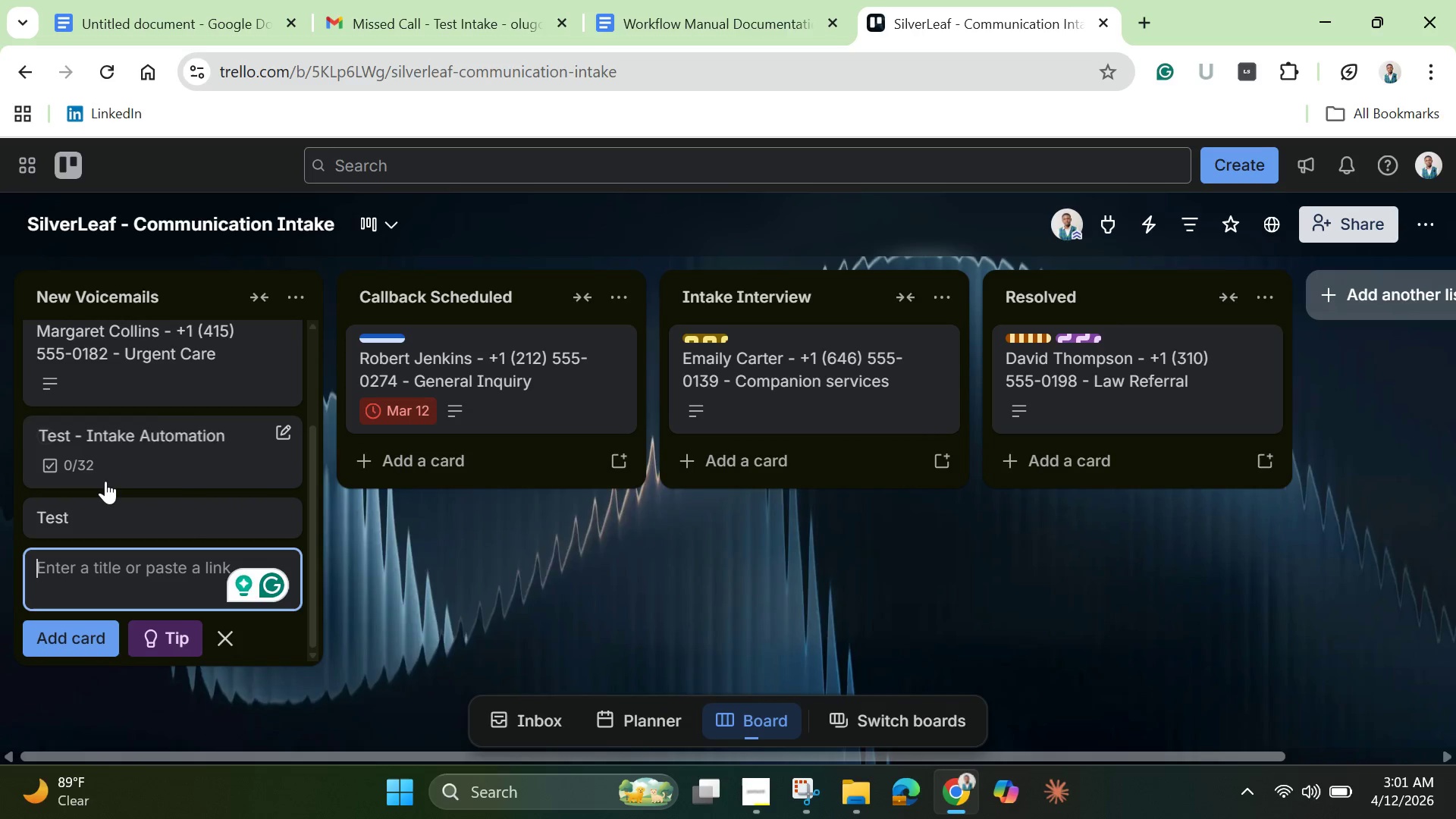 
left_click([140, 513])
 